 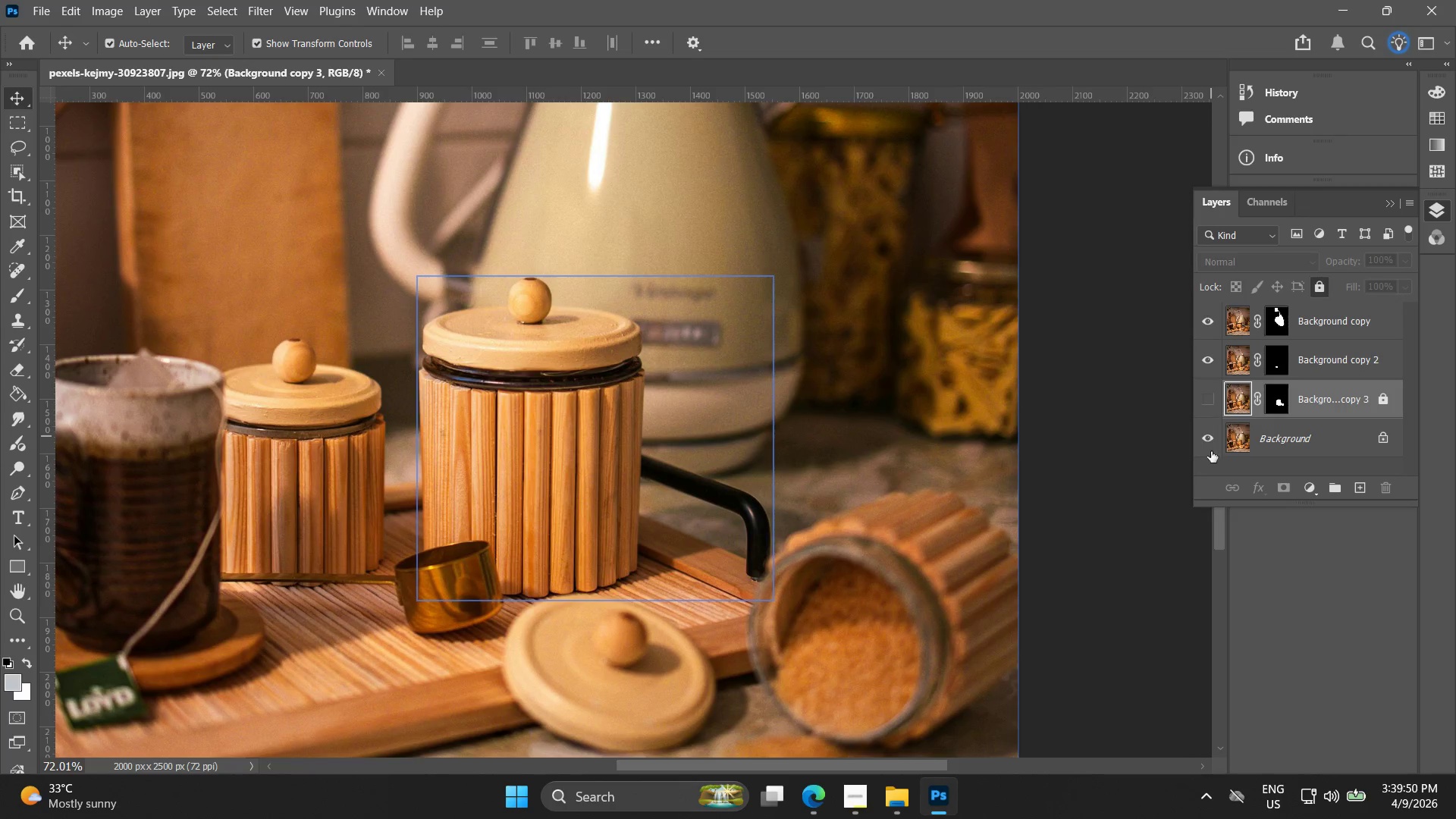 
double_click([1206, 438])
 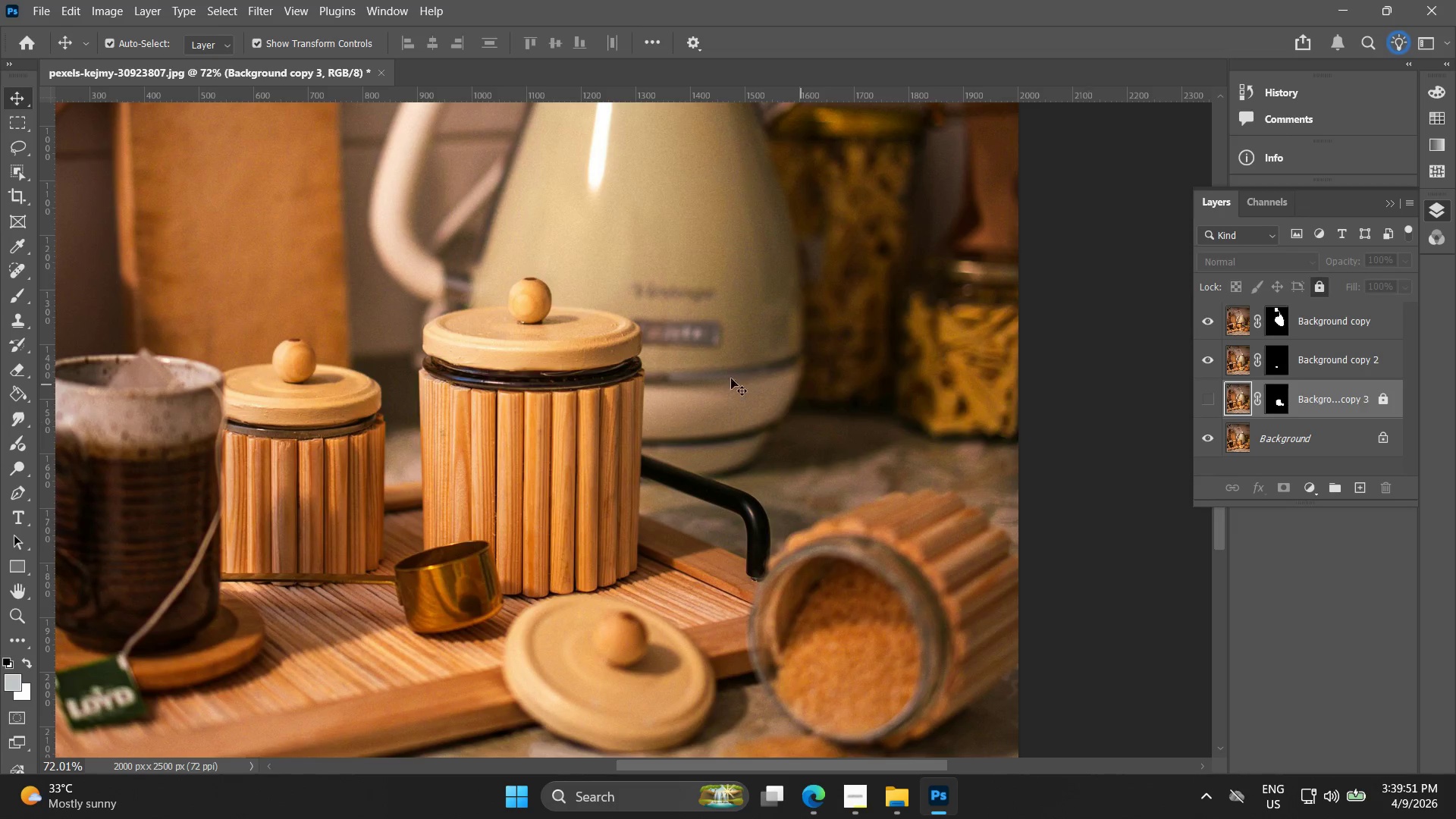 
key(Alt+AltLeft)
 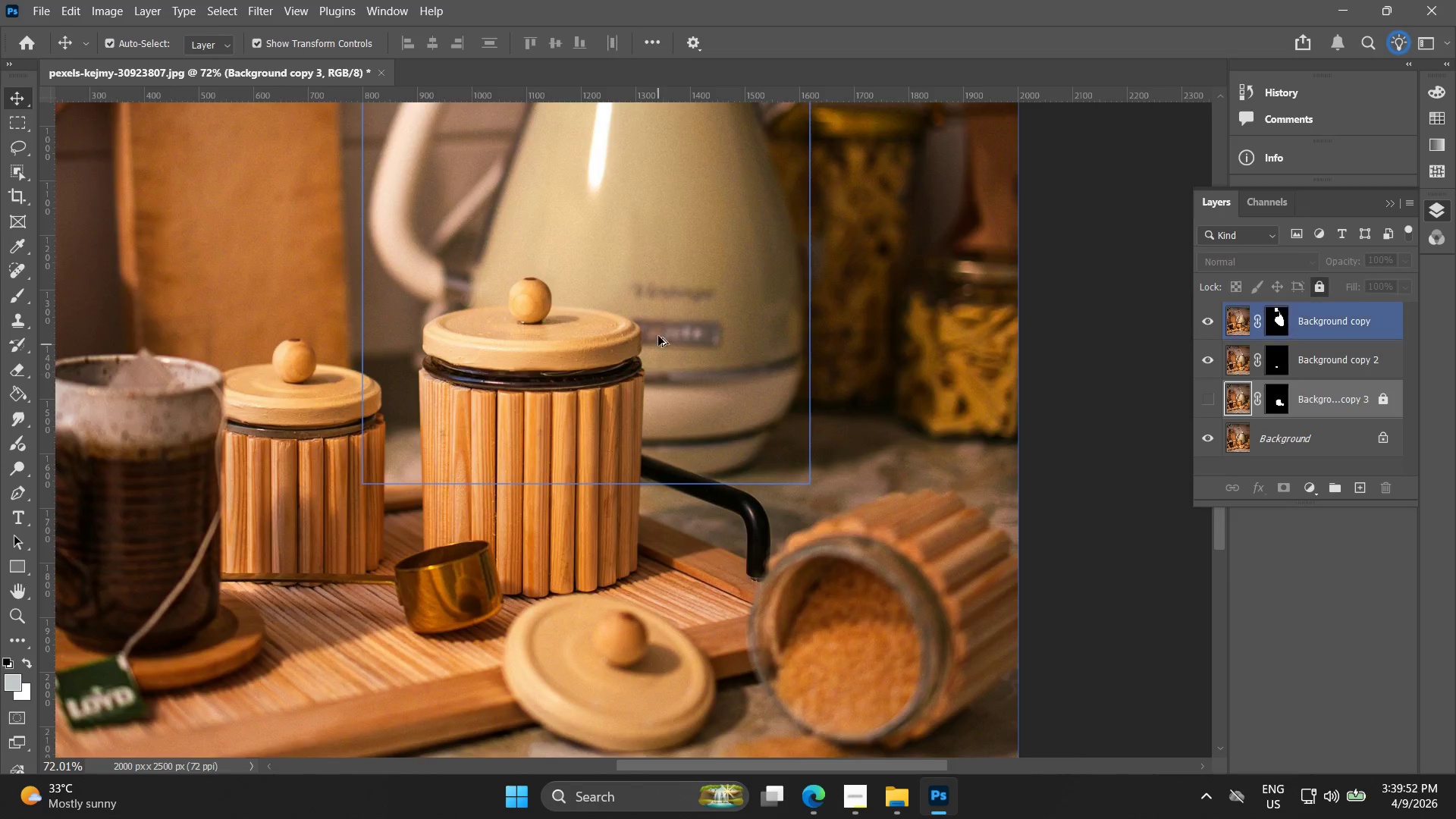 
hold_key(key=Space, duration=0.52)
 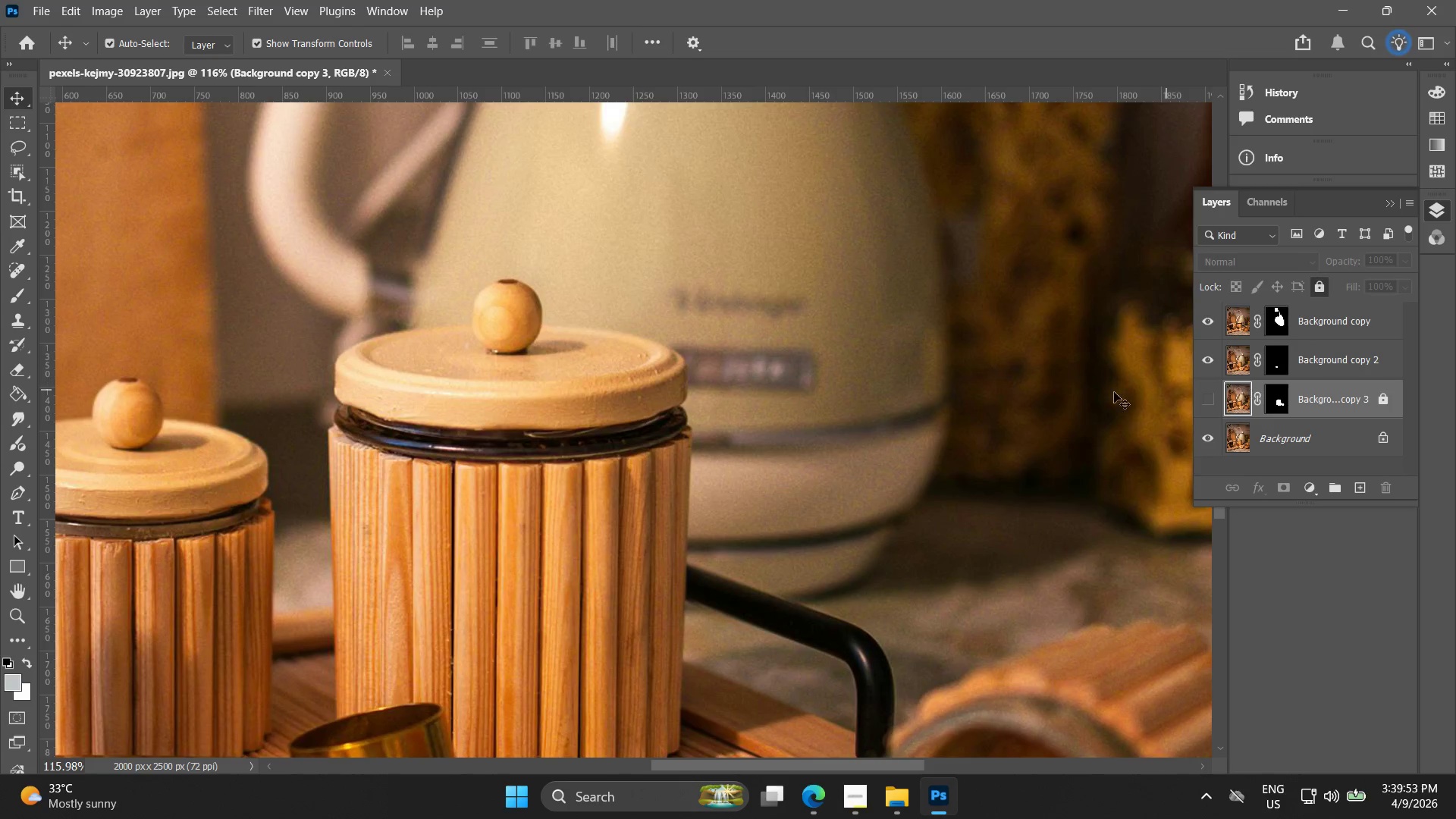 
left_click_drag(start_coordinate=[659, 343], to_coordinate=[714, 373])
 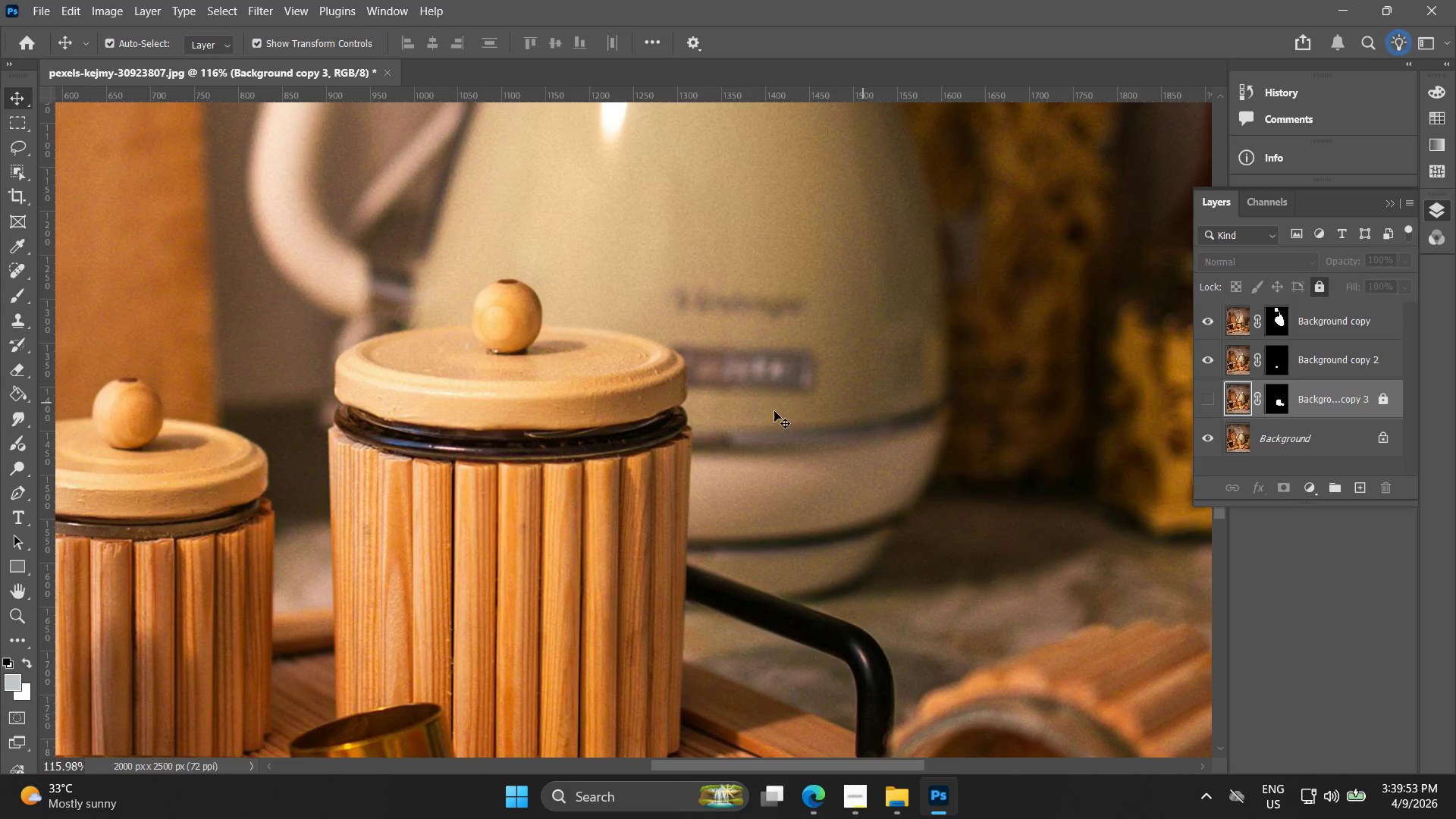 
scroll: coordinate [658, 325], scroll_direction: up, amount: 5.0
 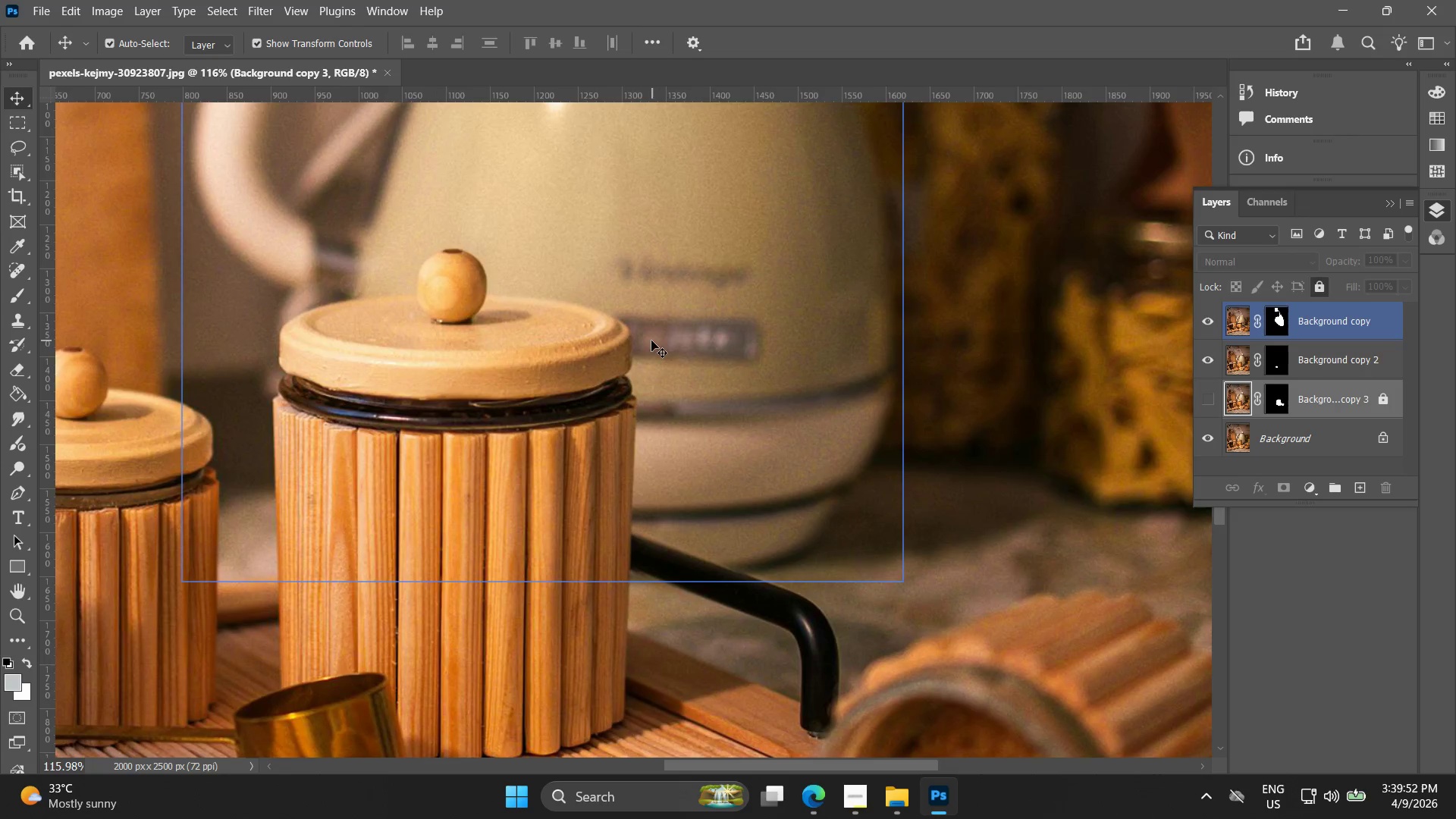 
key(Alt+AltLeft)
 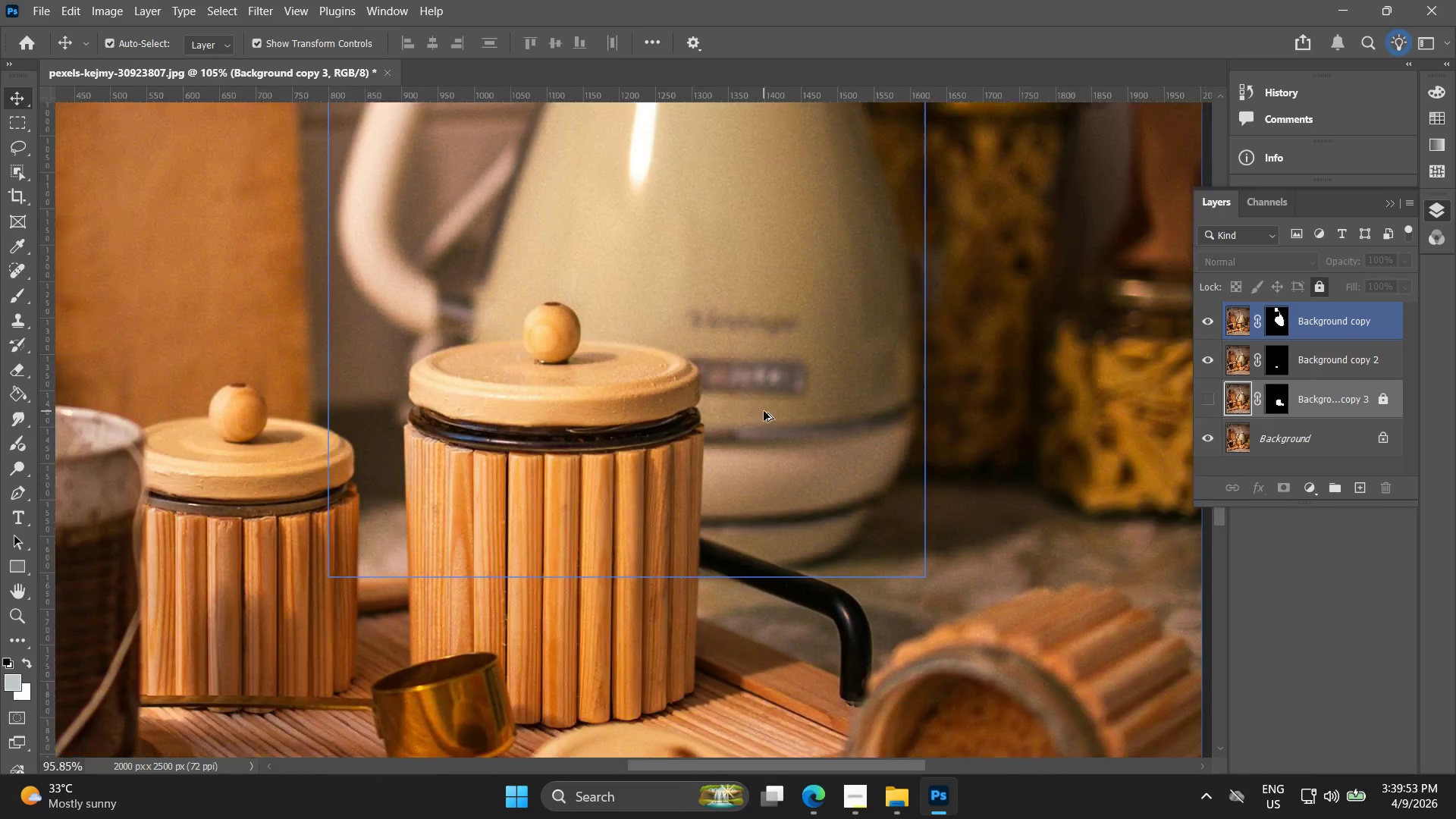 
left_click_drag(start_coordinate=[777, 400], to_coordinate=[990, 367])
 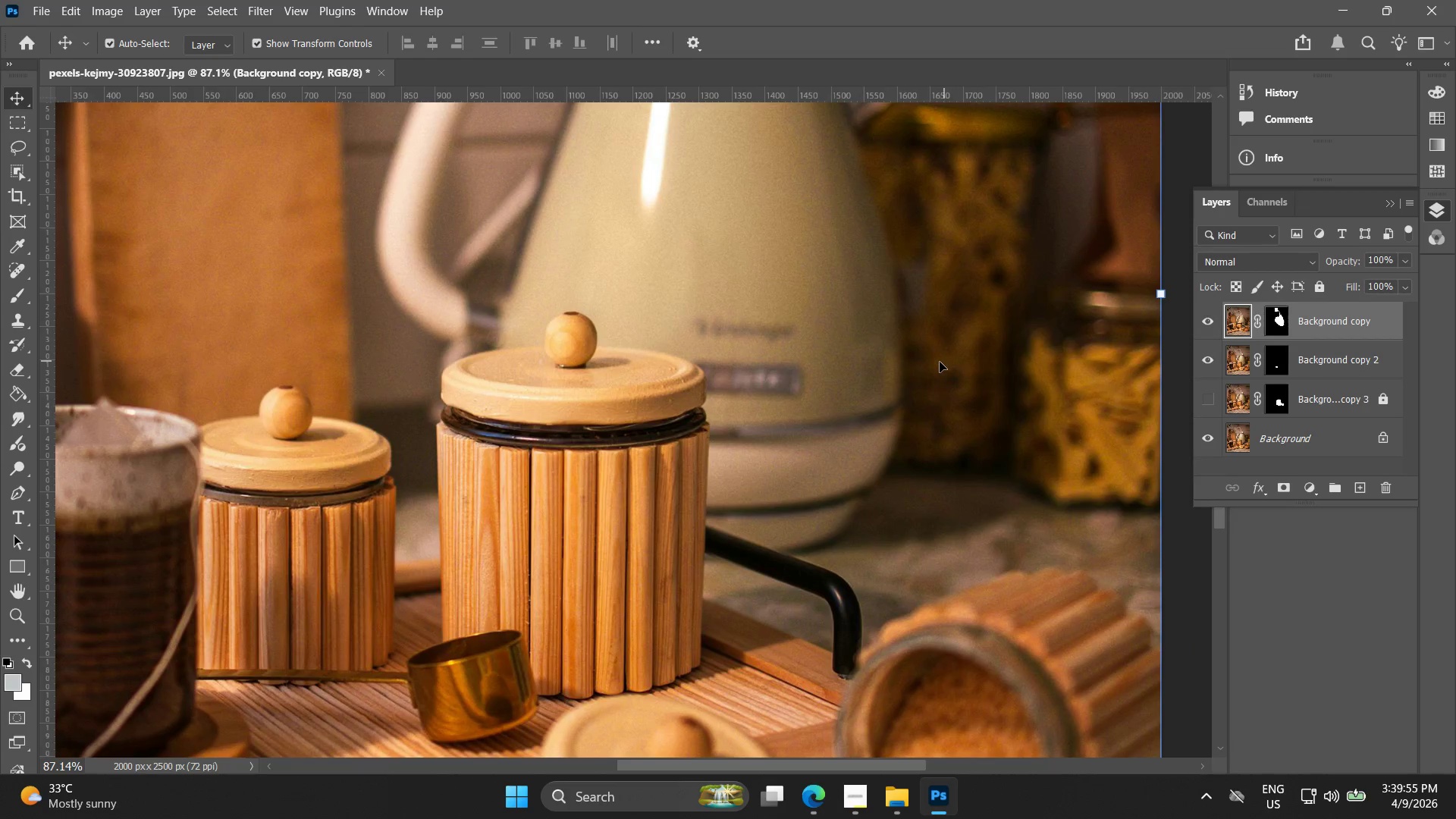 
scroll: coordinate [764, 411], scroll_direction: down, amount: 3.0
 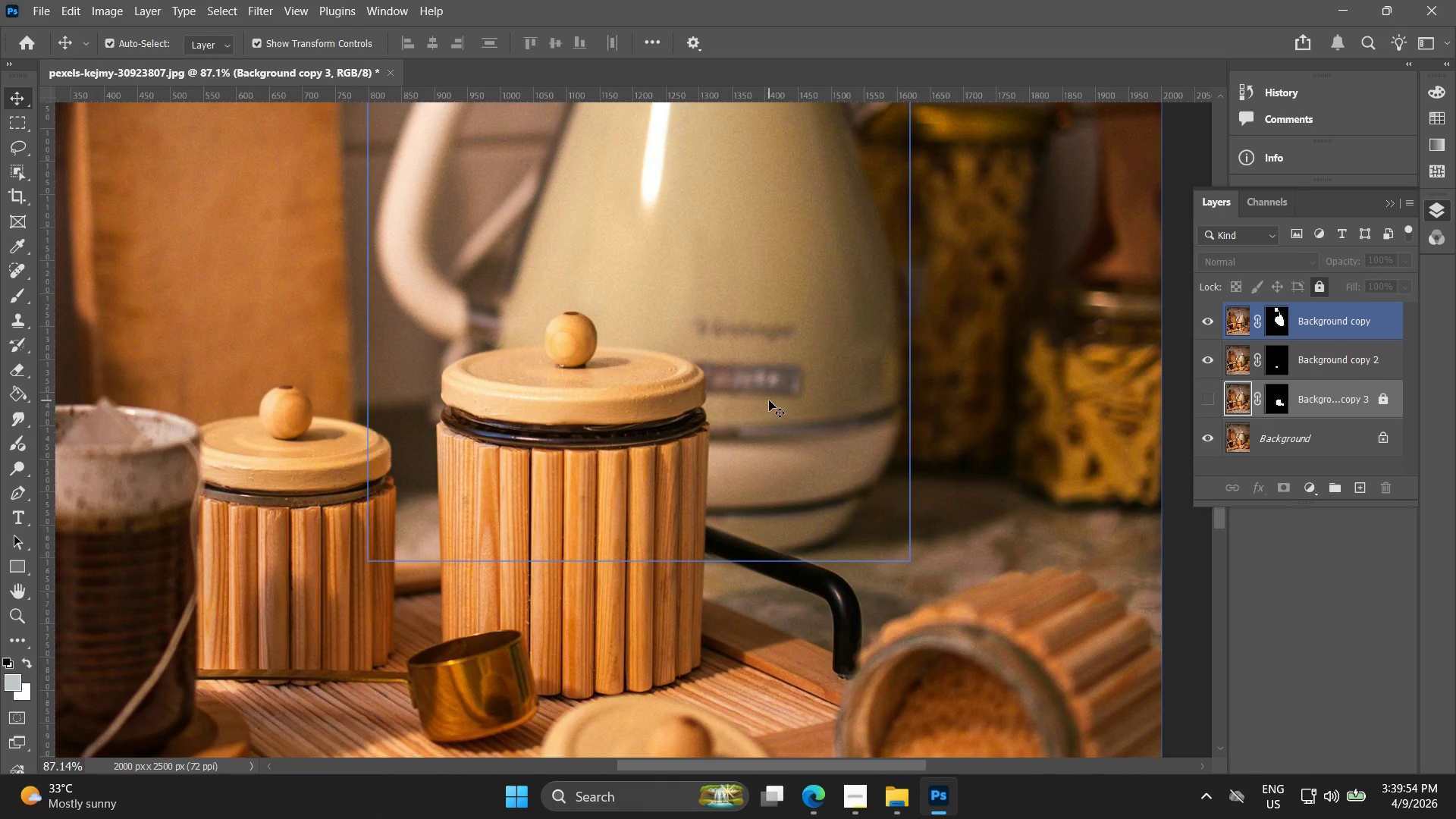 
key(Control+ControlLeft)
 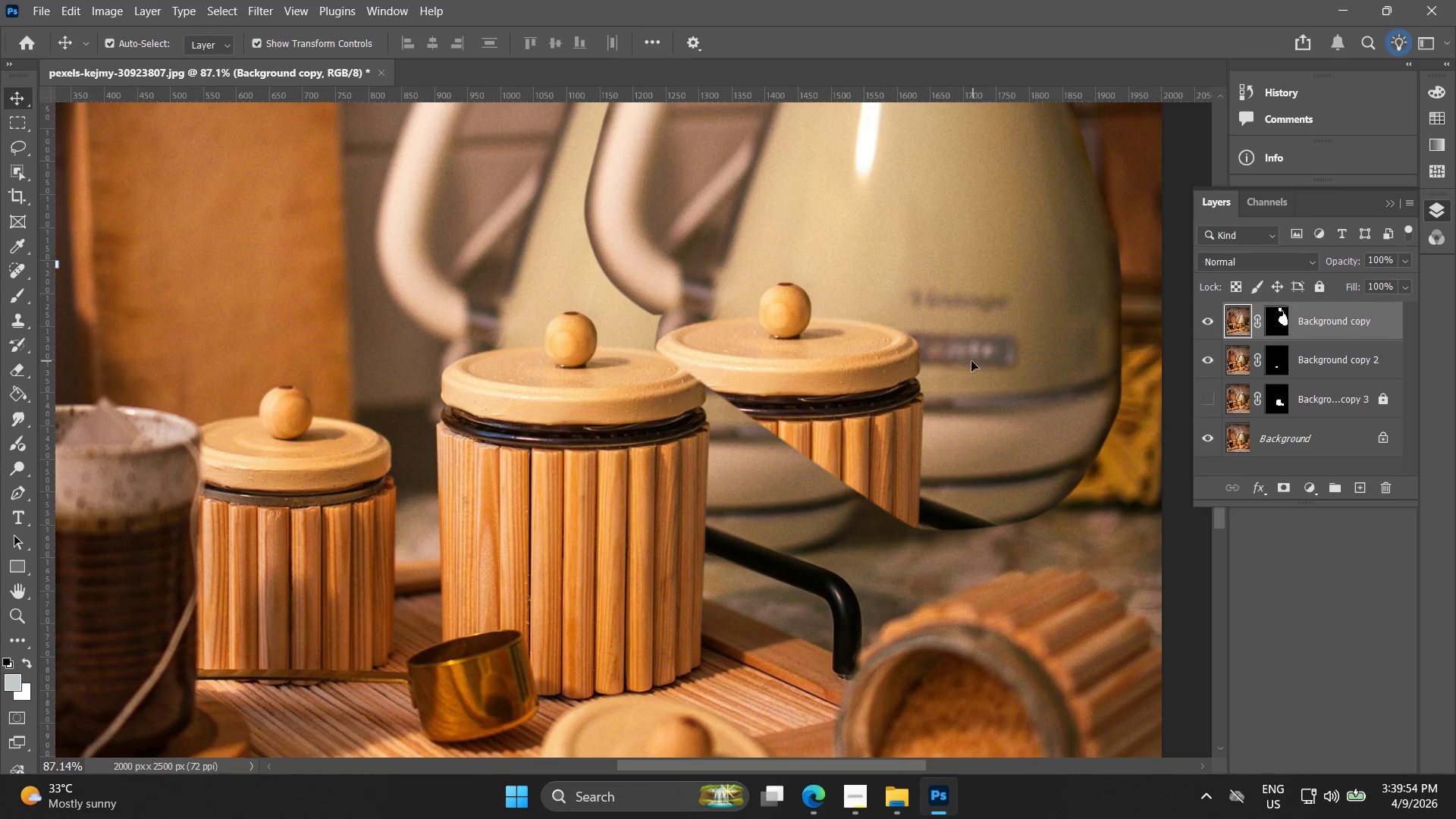 
key(Control+Z)
 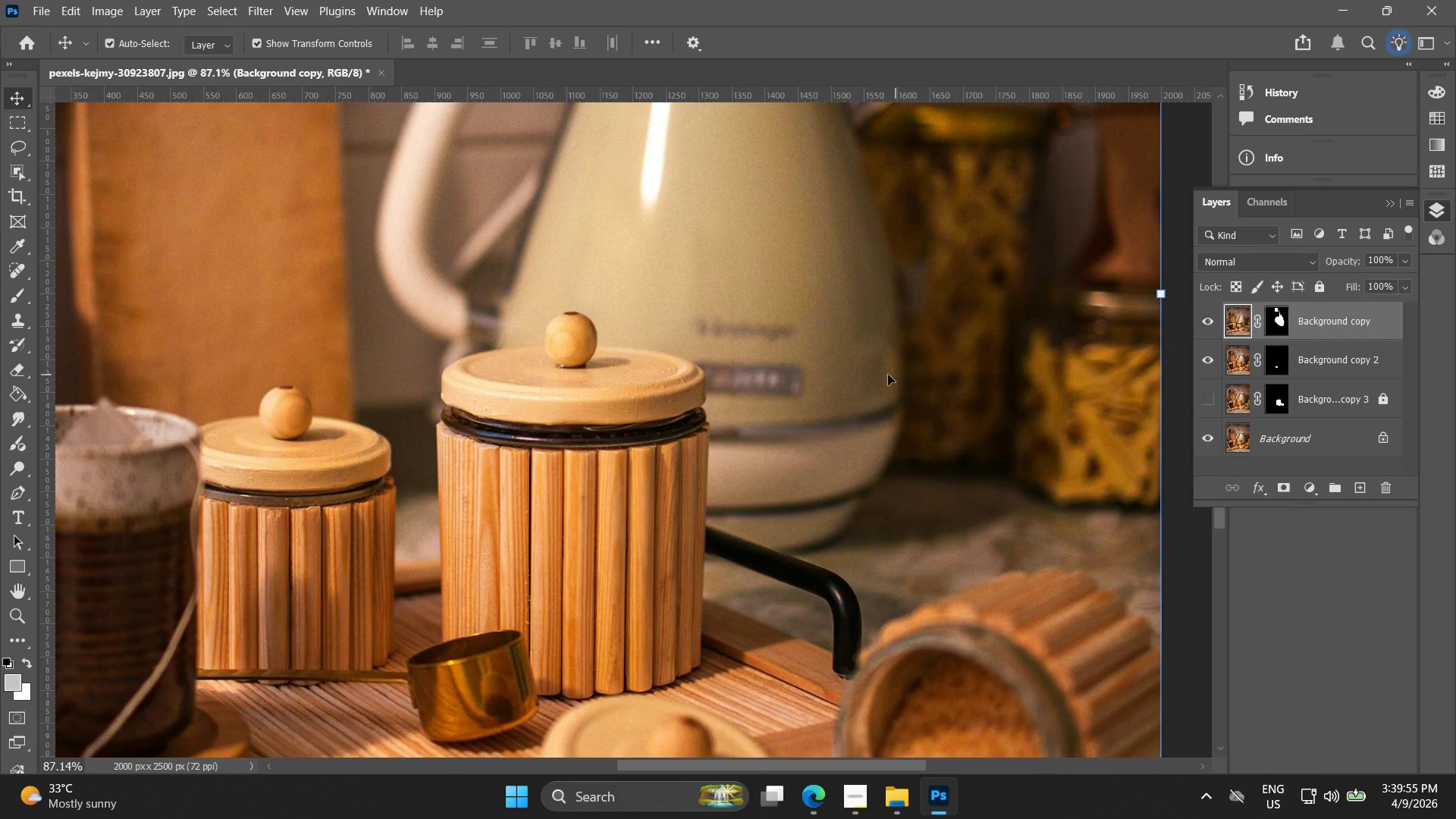 
key(Alt+AltLeft)
 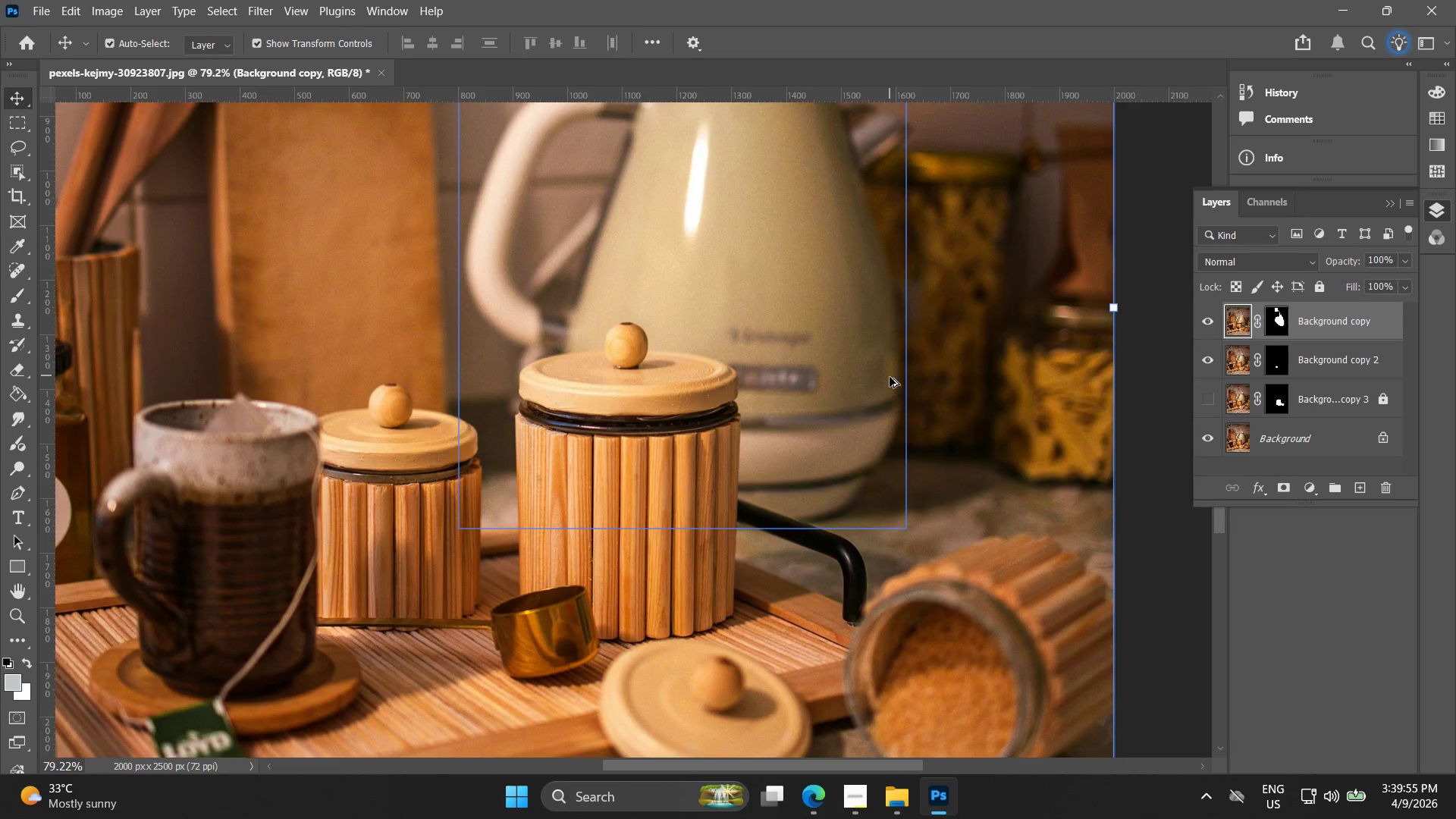 
scroll: coordinate [890, 375], scroll_direction: down, amount: 2.0
 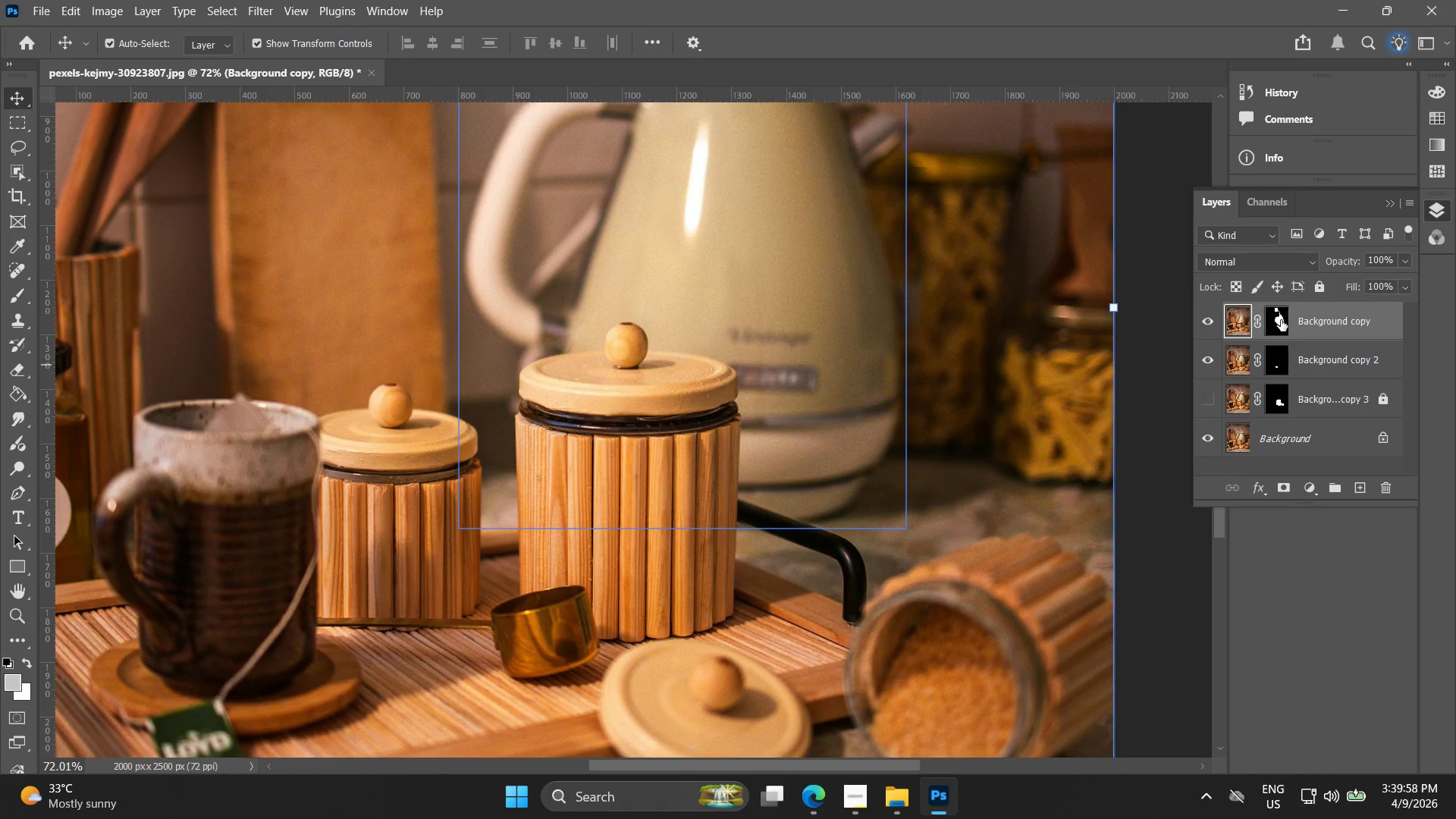 
hold_key(key=ControlLeft, duration=0.66)
left_click([1273, 324])
 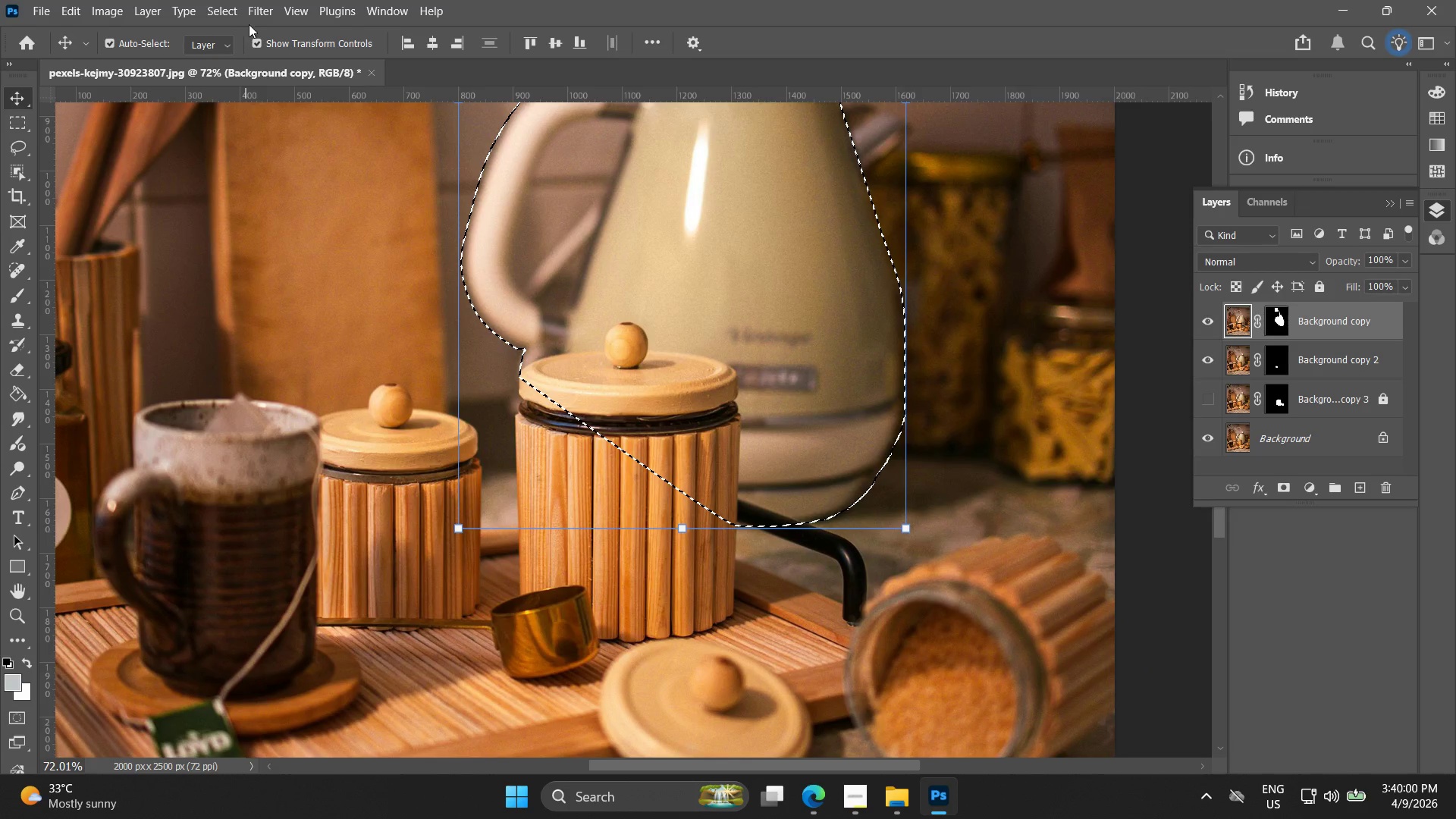 
left_click([268, 10])
 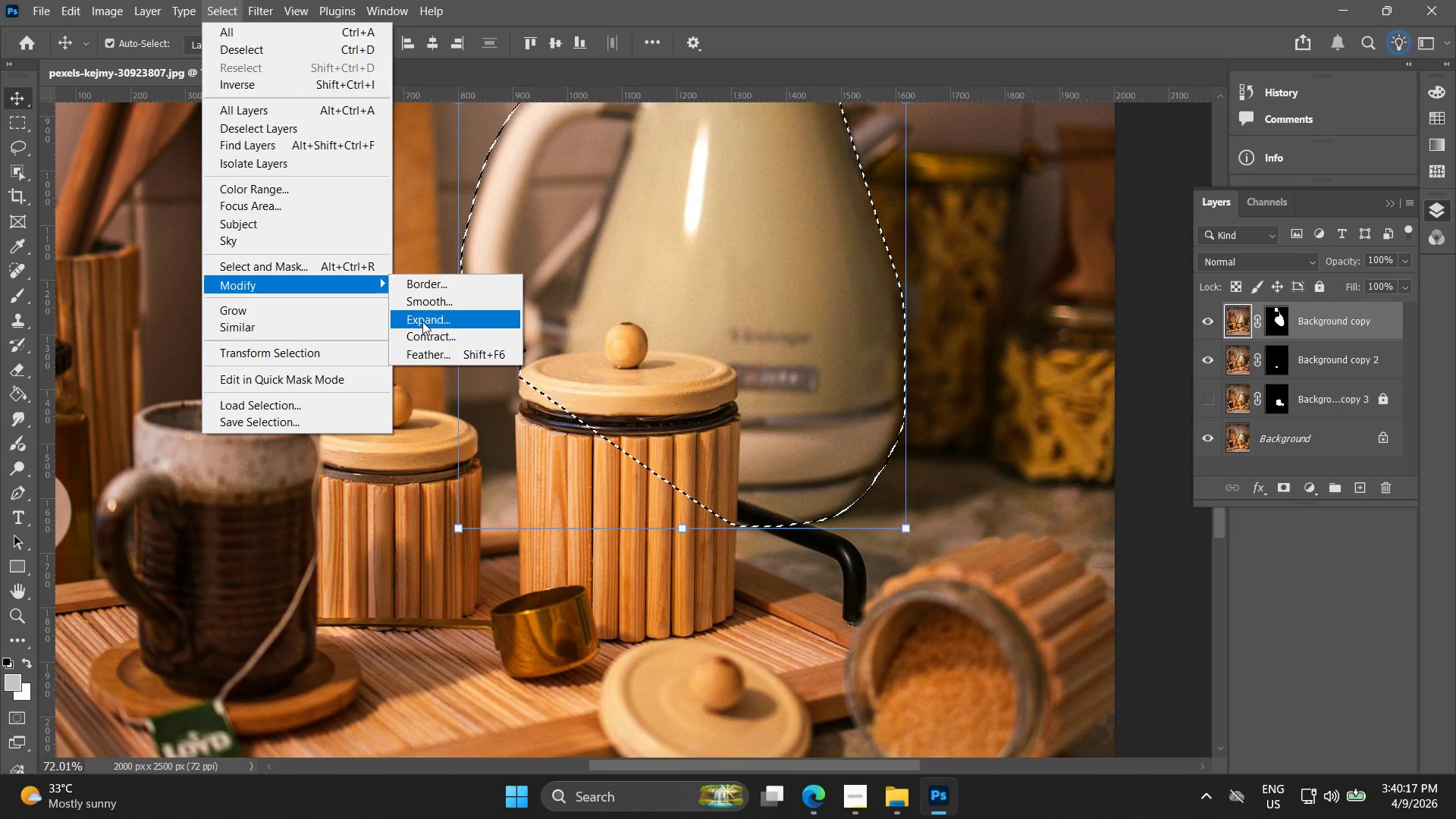 
wait(21.33)
 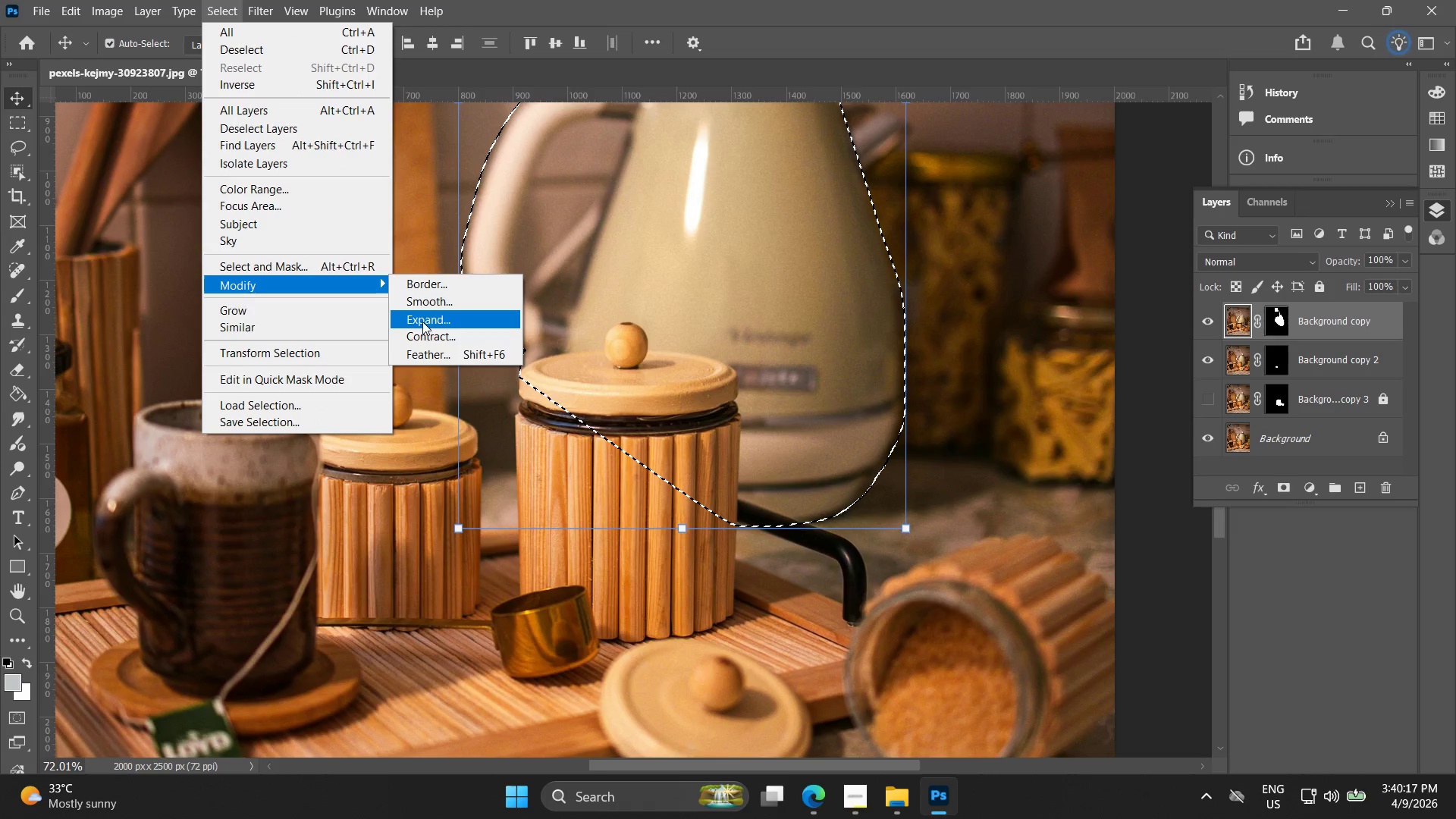 
type(10)
 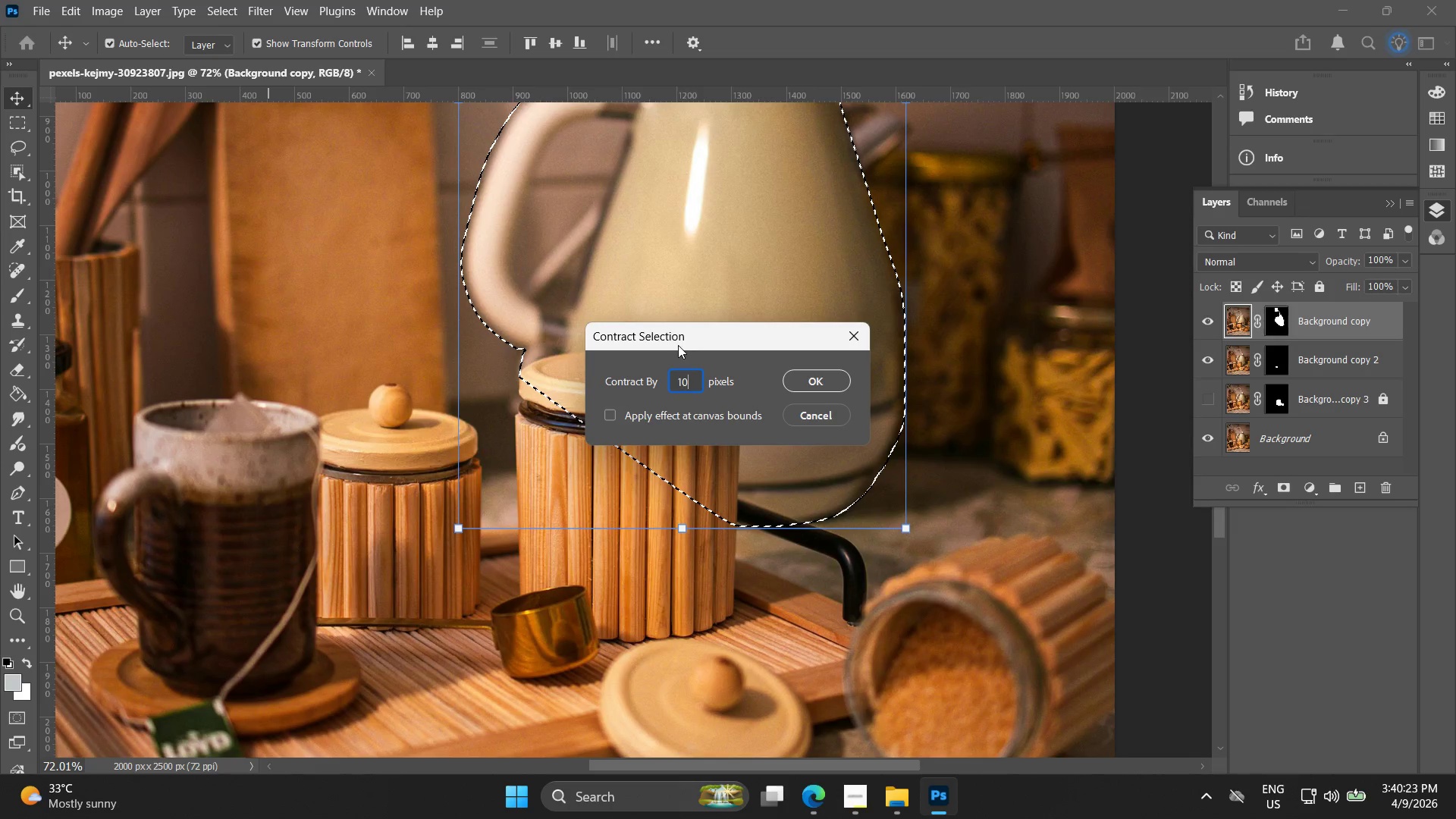 
key(Enter)
 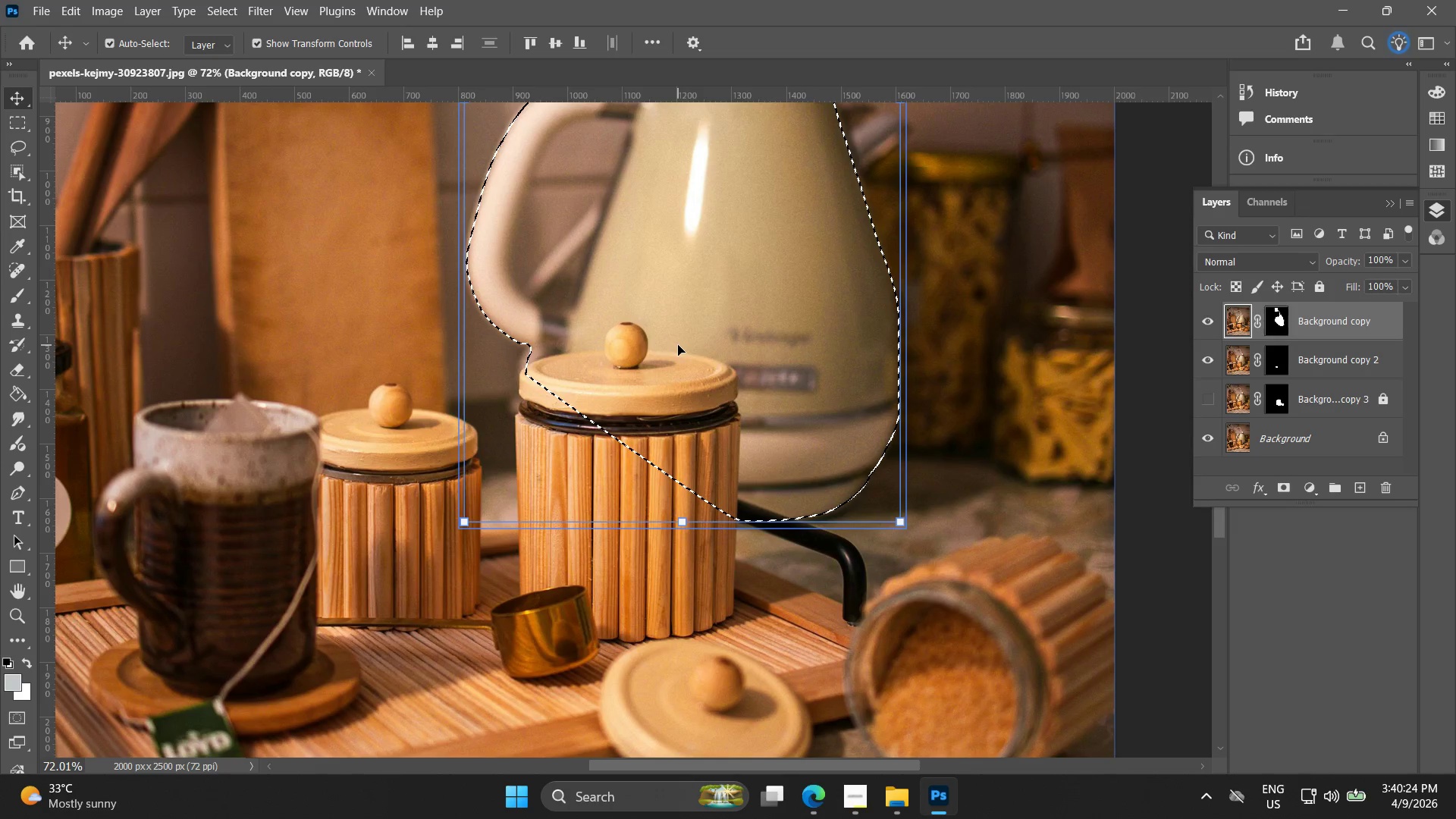 
key(Control+Z)
 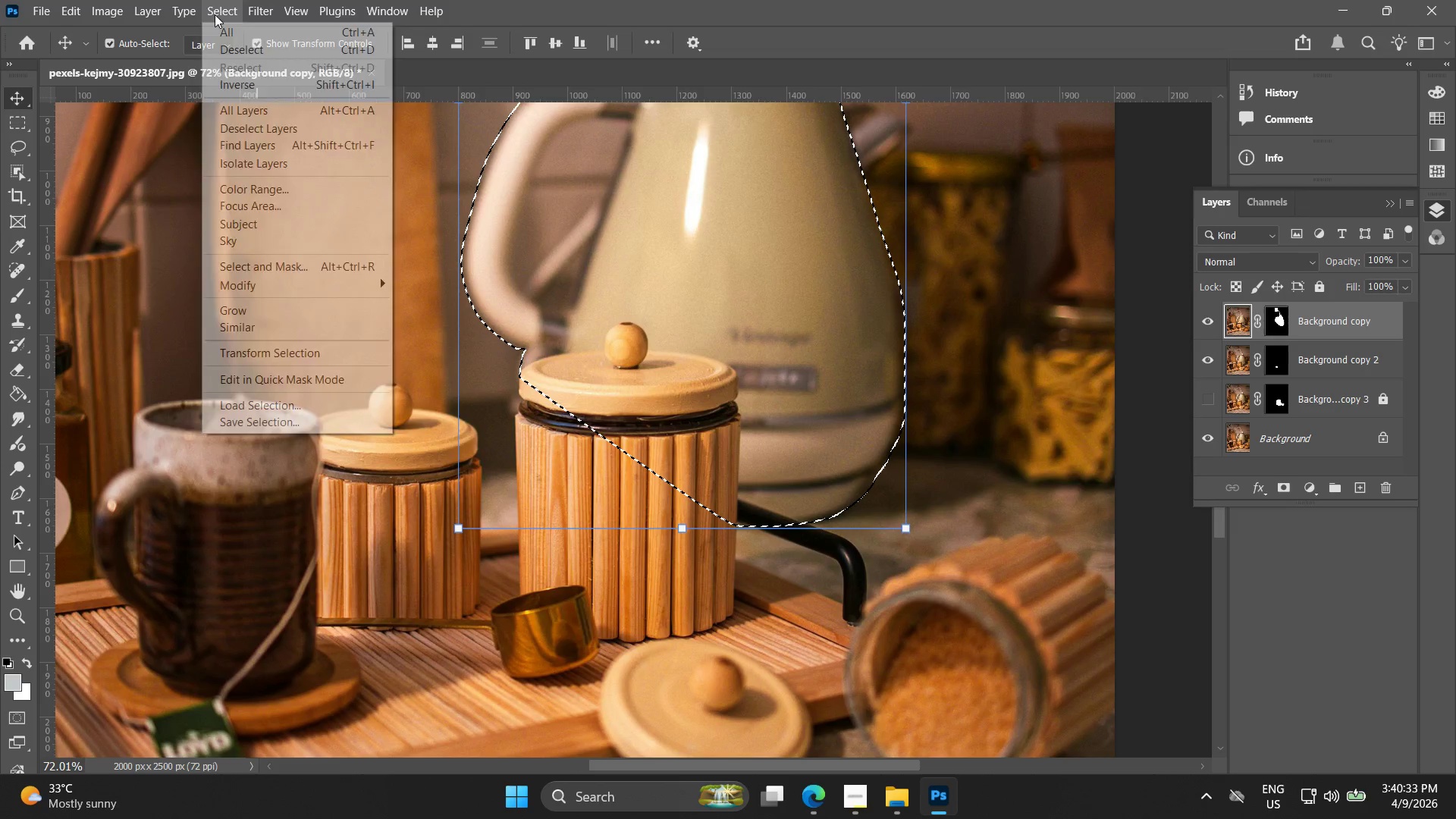 
wait(13.94)
 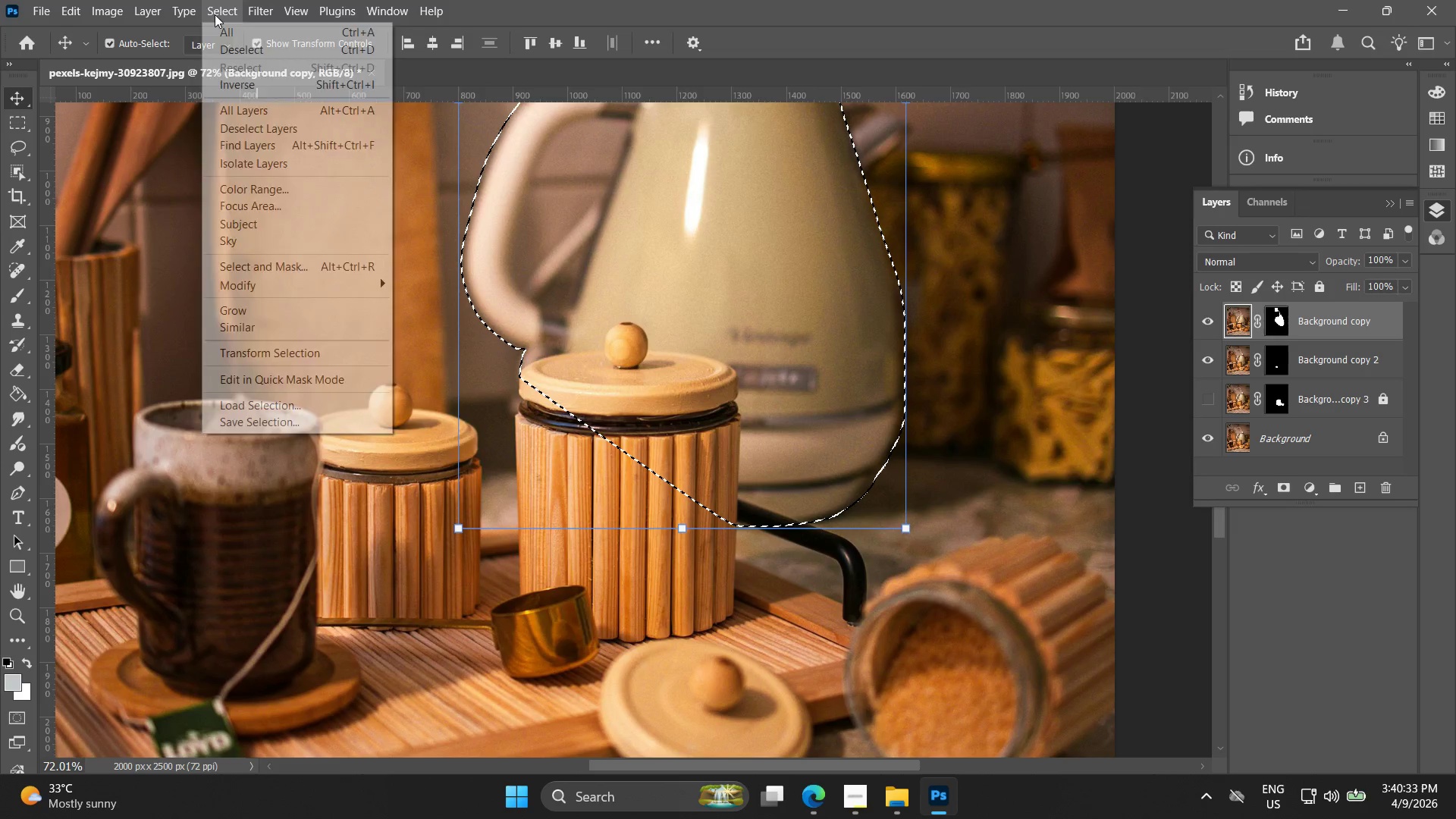 
type(10)
 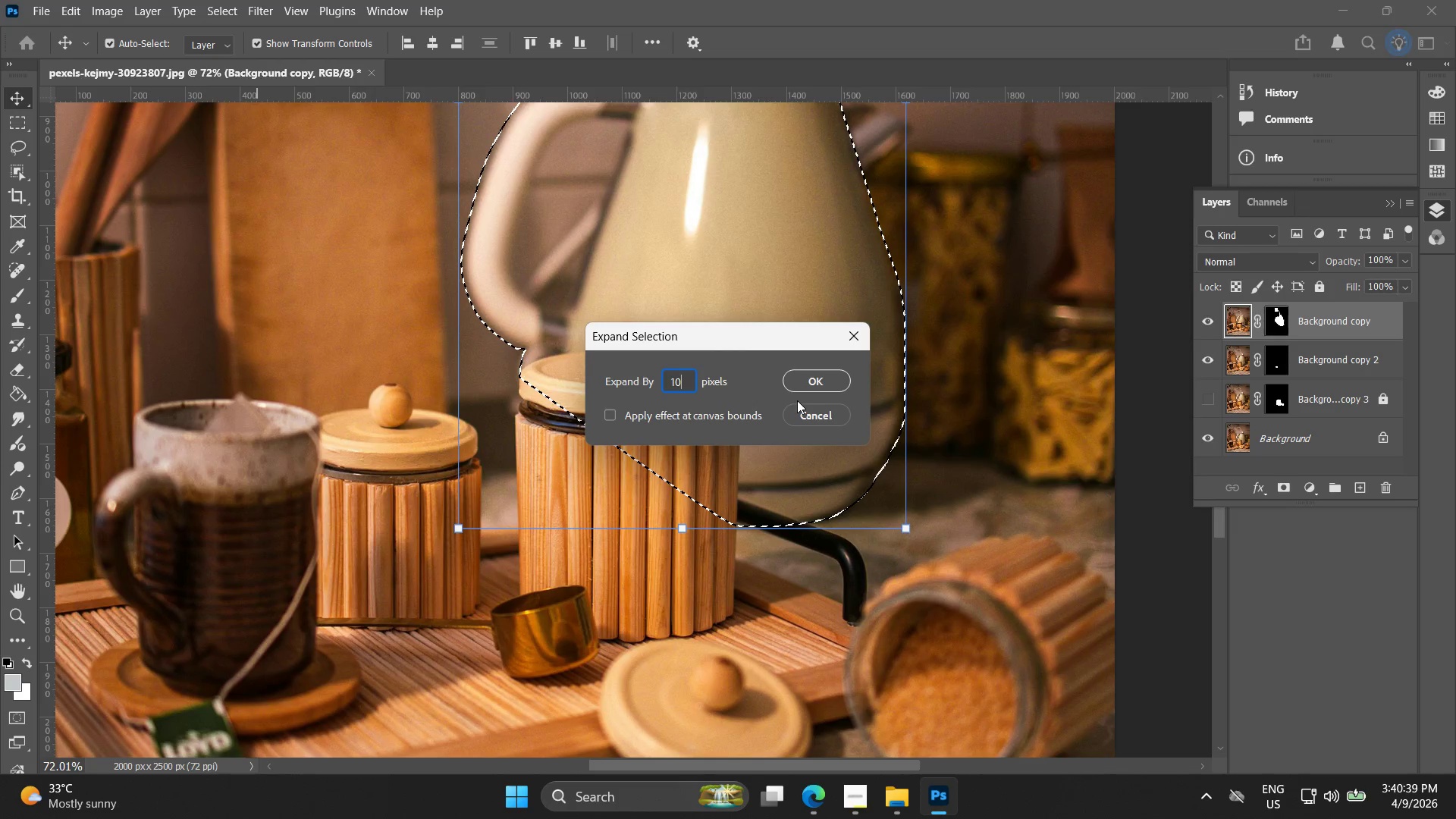 
key(Enter)
 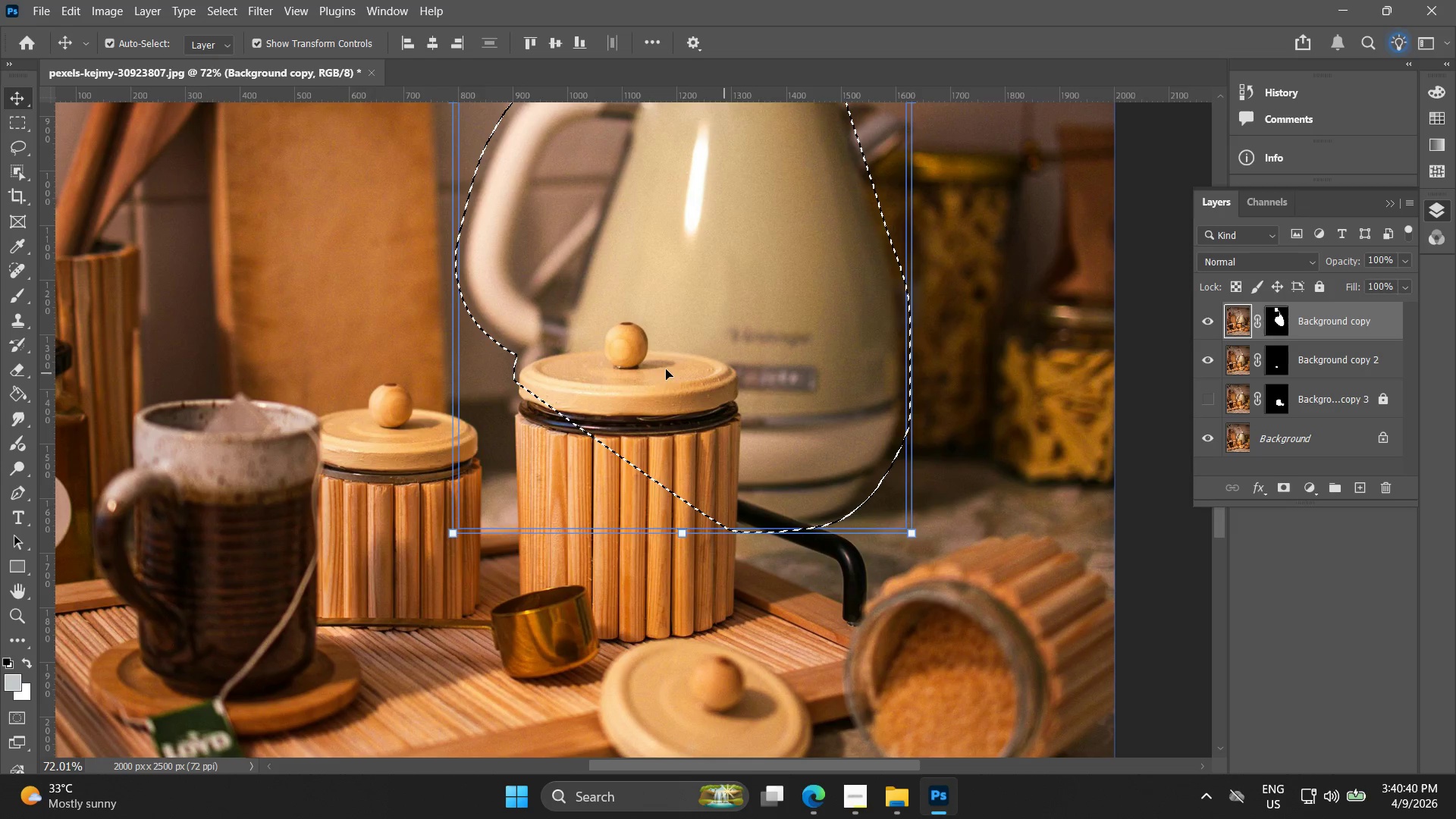 
key(Alt+AltLeft)
 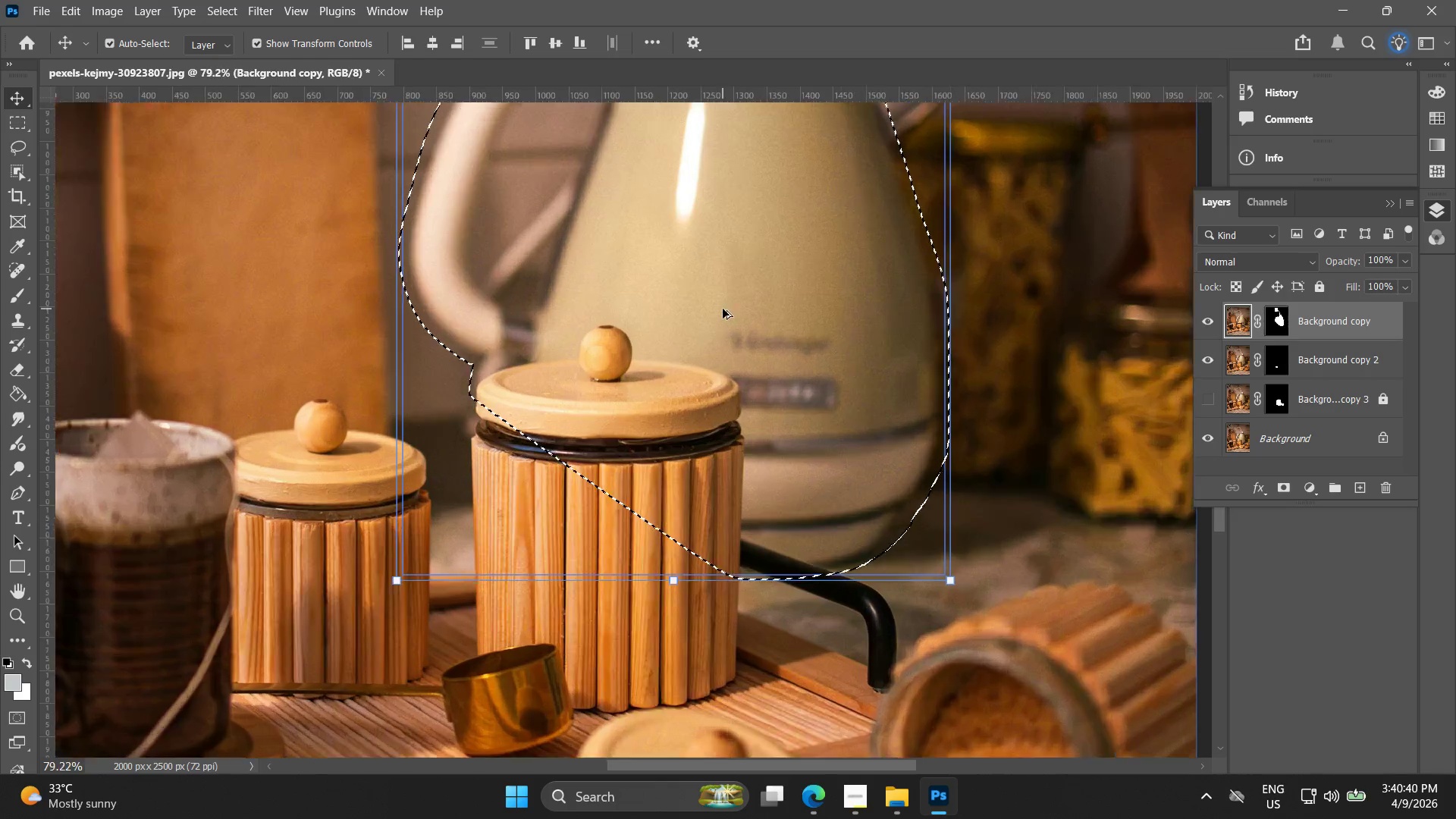 
hold_key(key=Space, duration=0.89)
 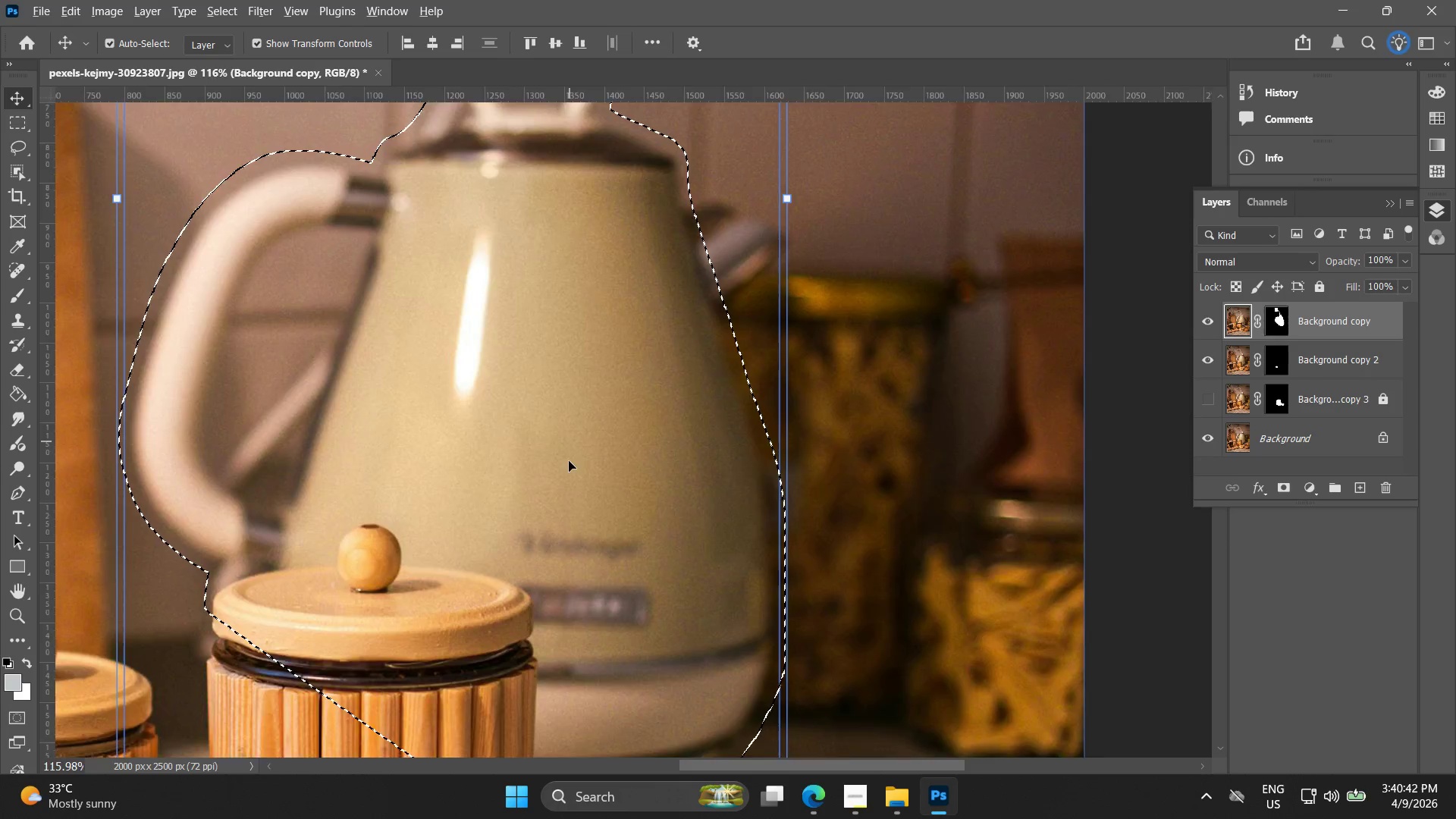 
left_click_drag(start_coordinate=[774, 349], to_coordinate=[557, 551])
 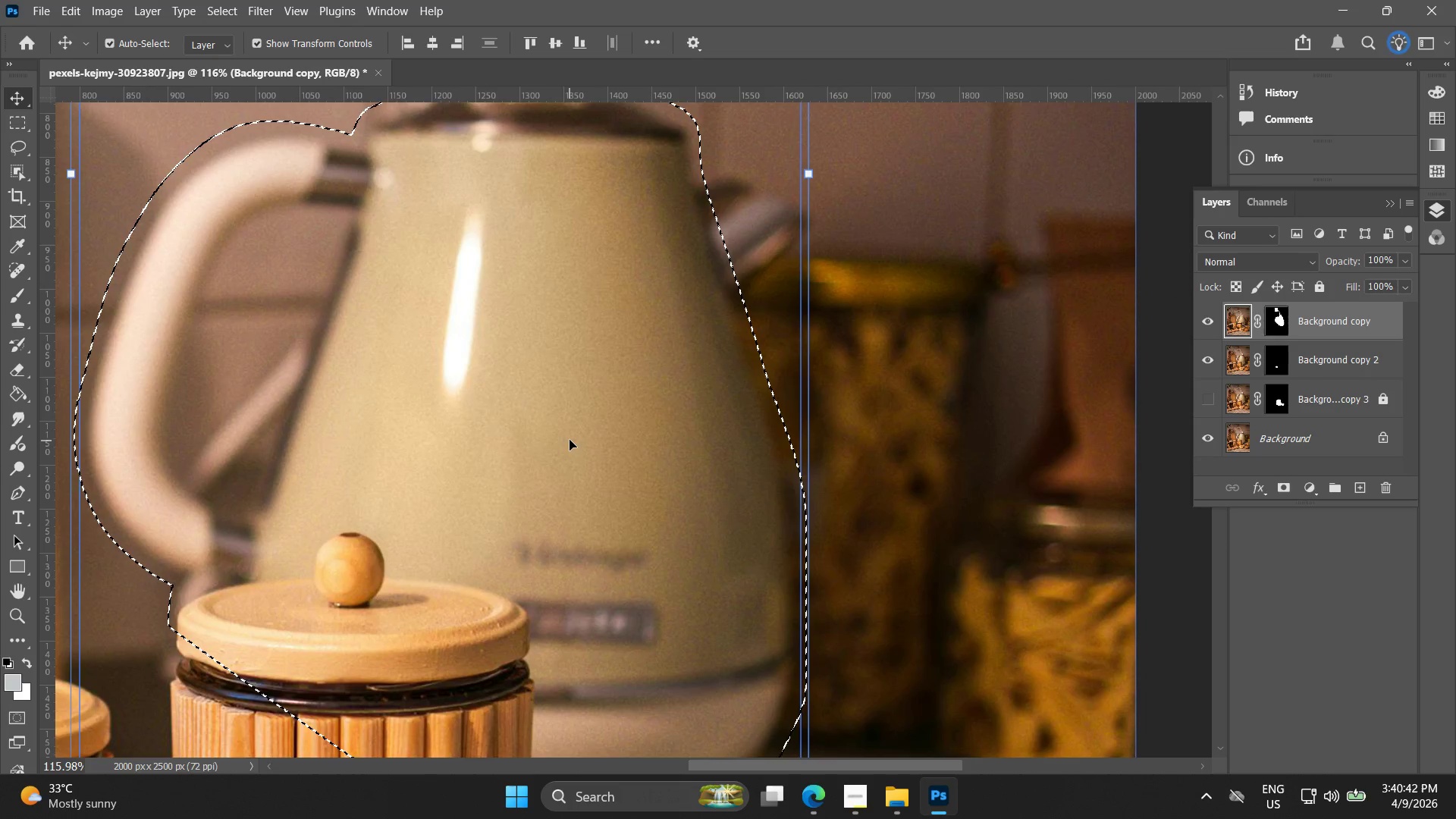 
scroll: coordinate [723, 309], scroll_direction: up, amount: 5.0
 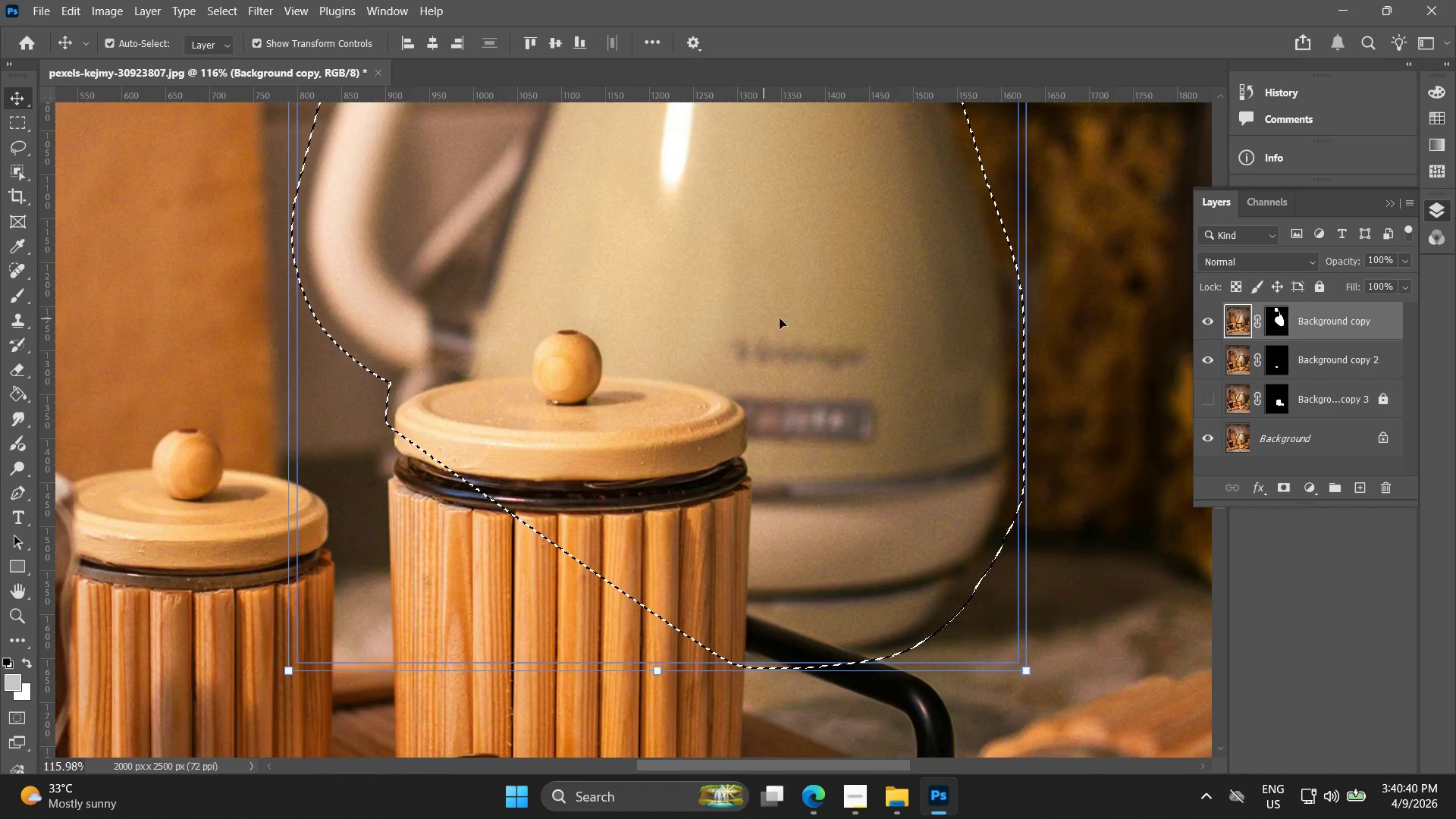 
key(Alt+AltLeft)
 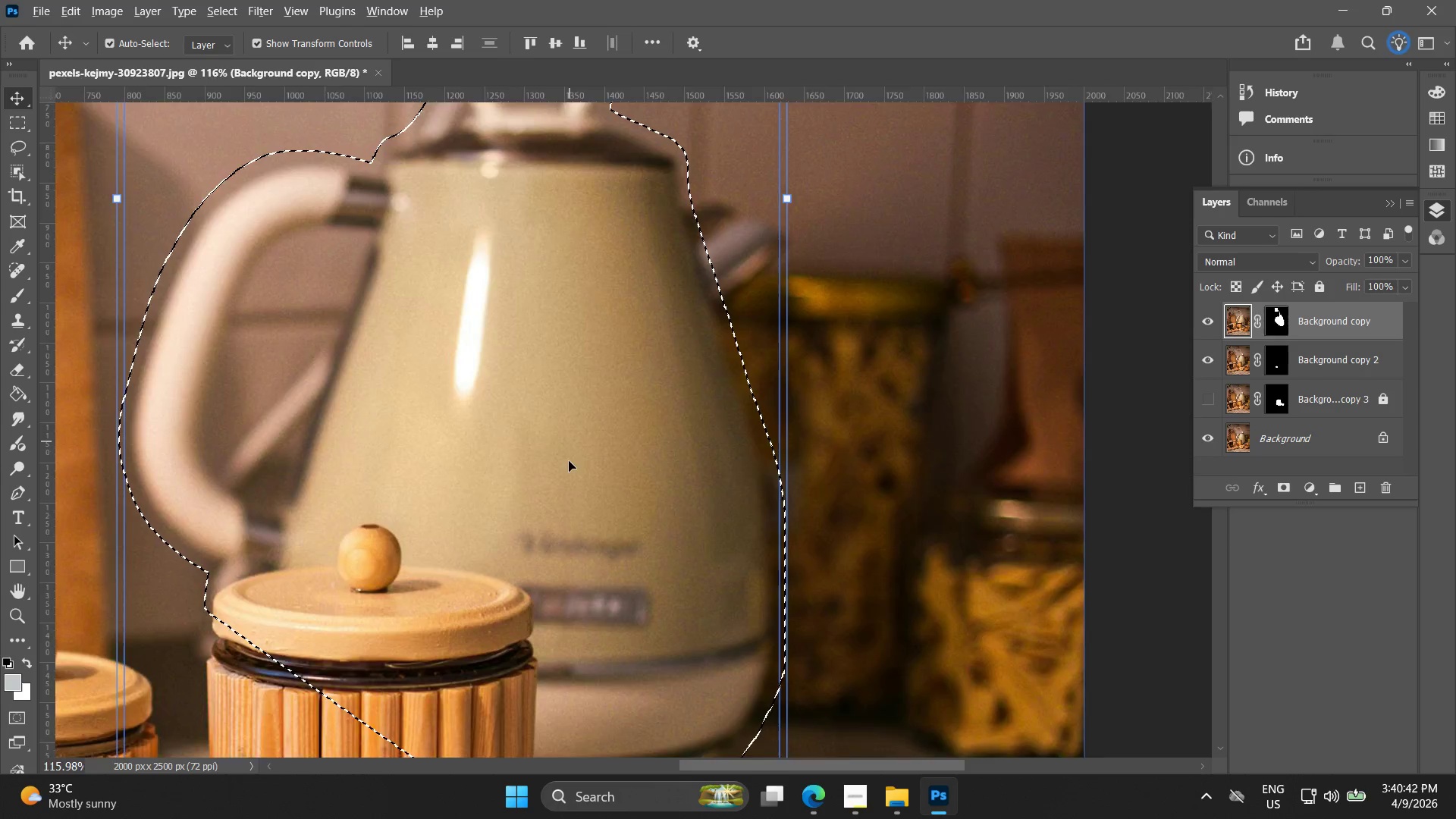 
scroll: coordinate [567, 469], scroll_direction: down, amount: 5.0
 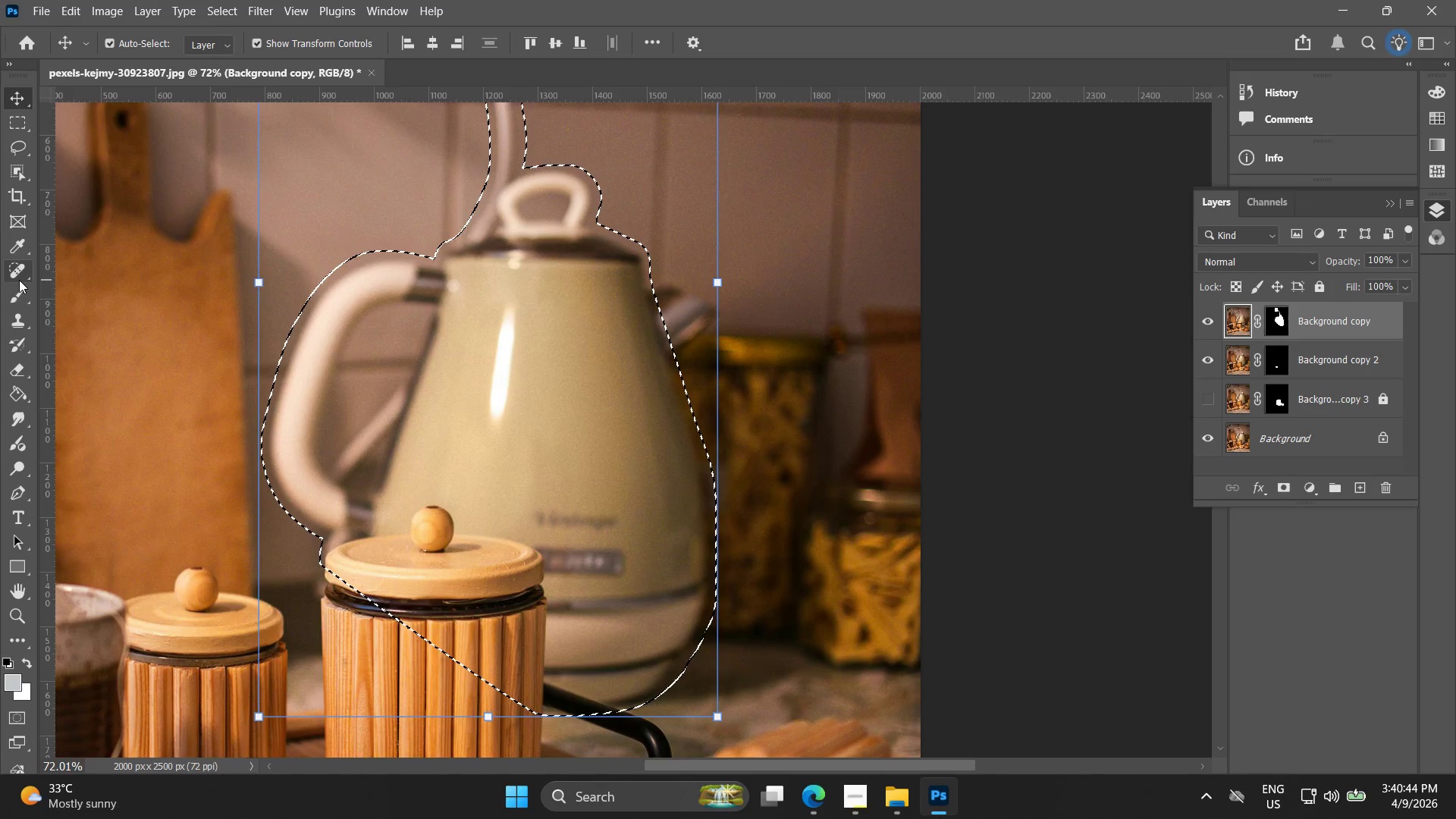 
hold_key(key=AltLeft, duration=0.59)
 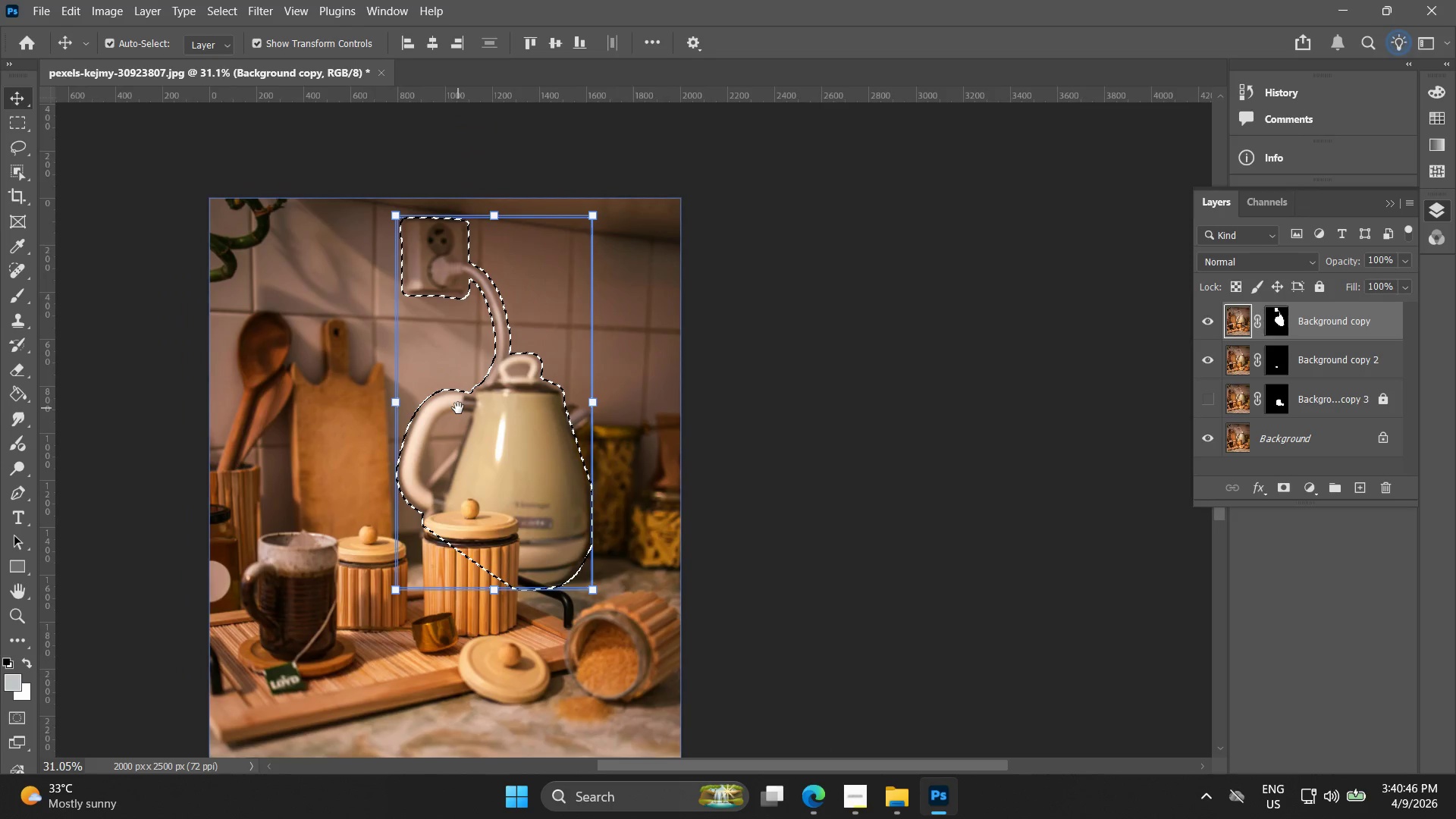 
hold_key(key=Space, duration=0.67)
 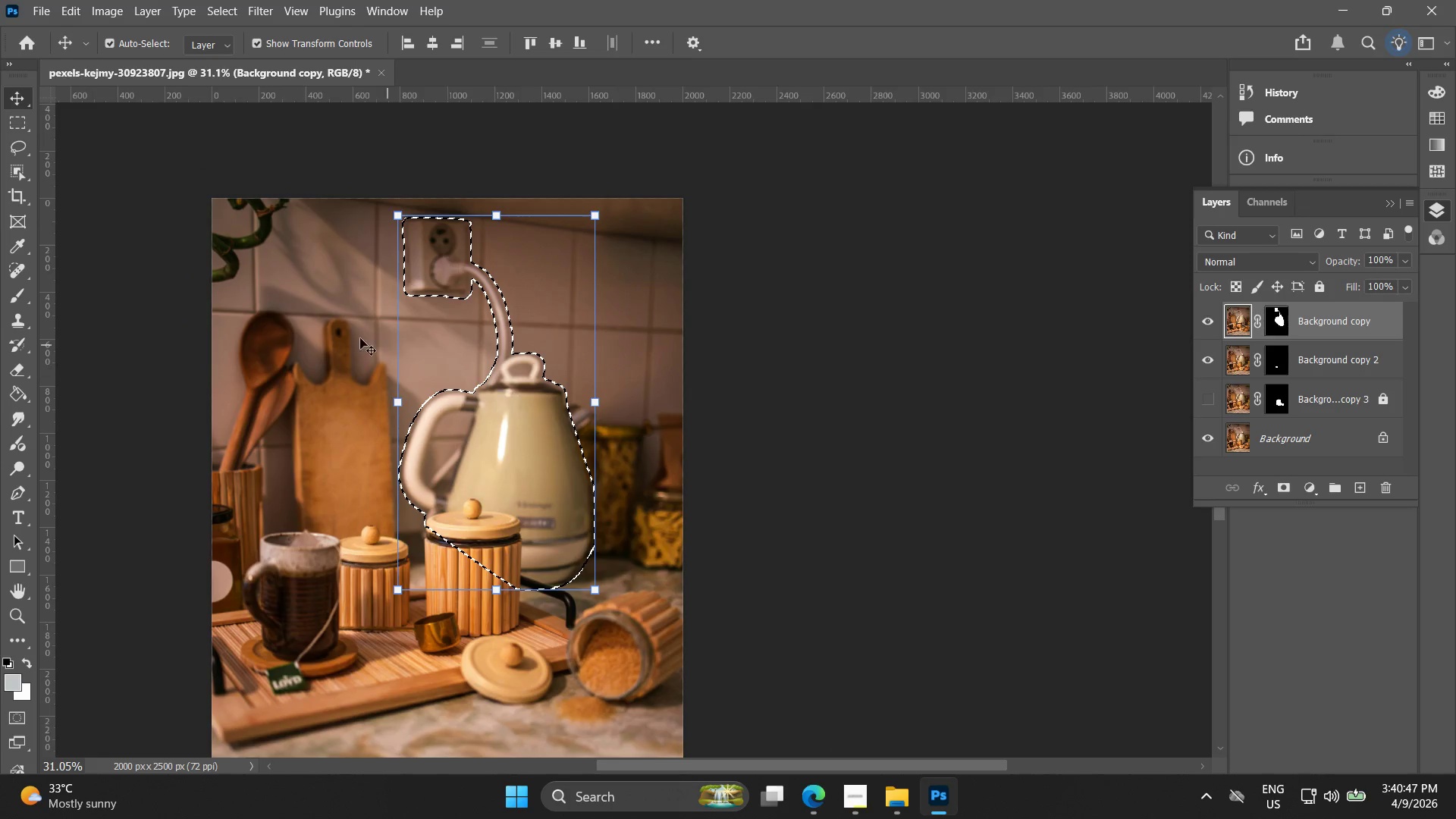 
left_click_drag(start_coordinate=[385, 317], to_coordinate=[460, 408])
 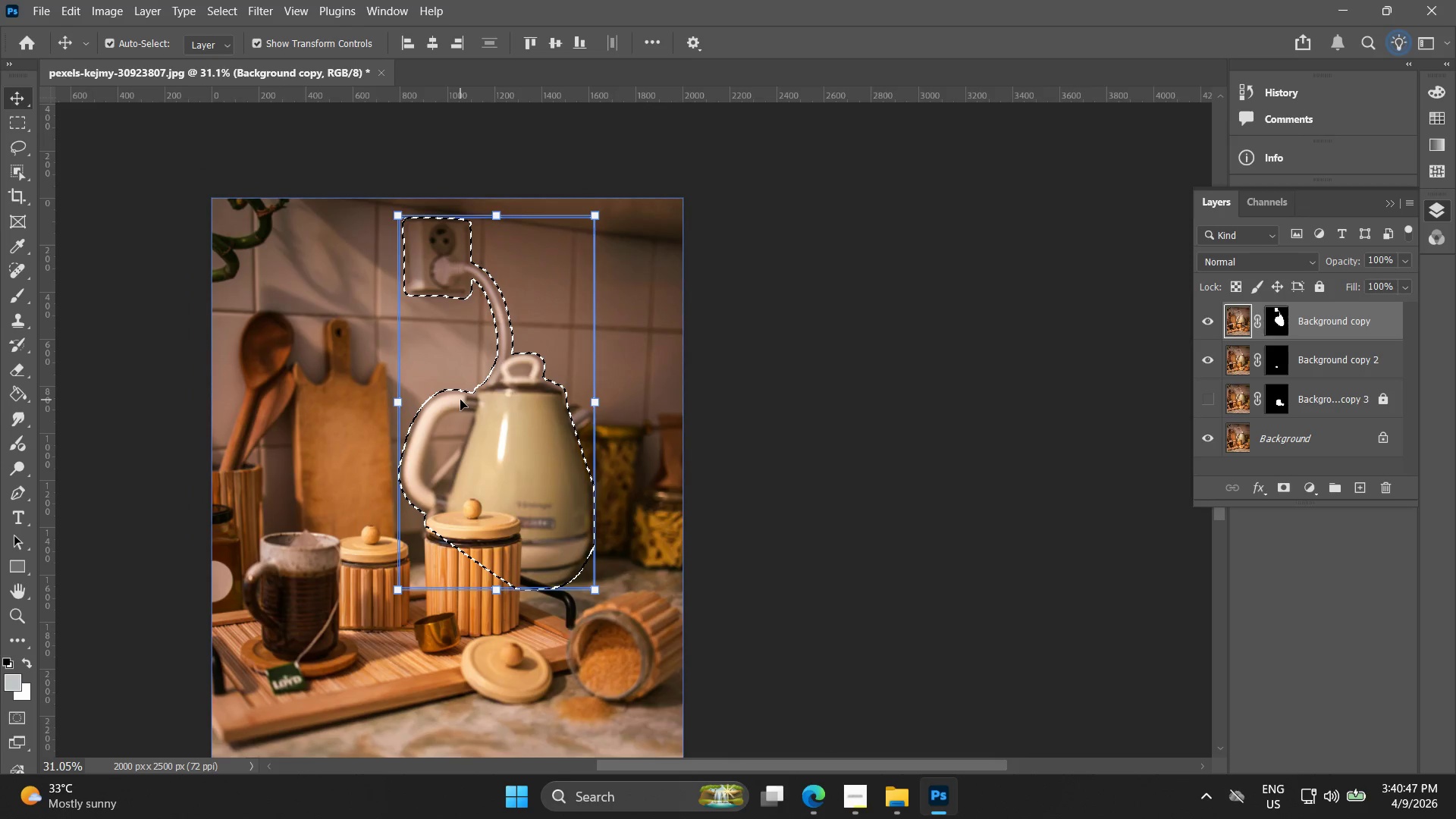 
scroll: coordinate [372, 340], scroll_direction: down, amount: 9.0
 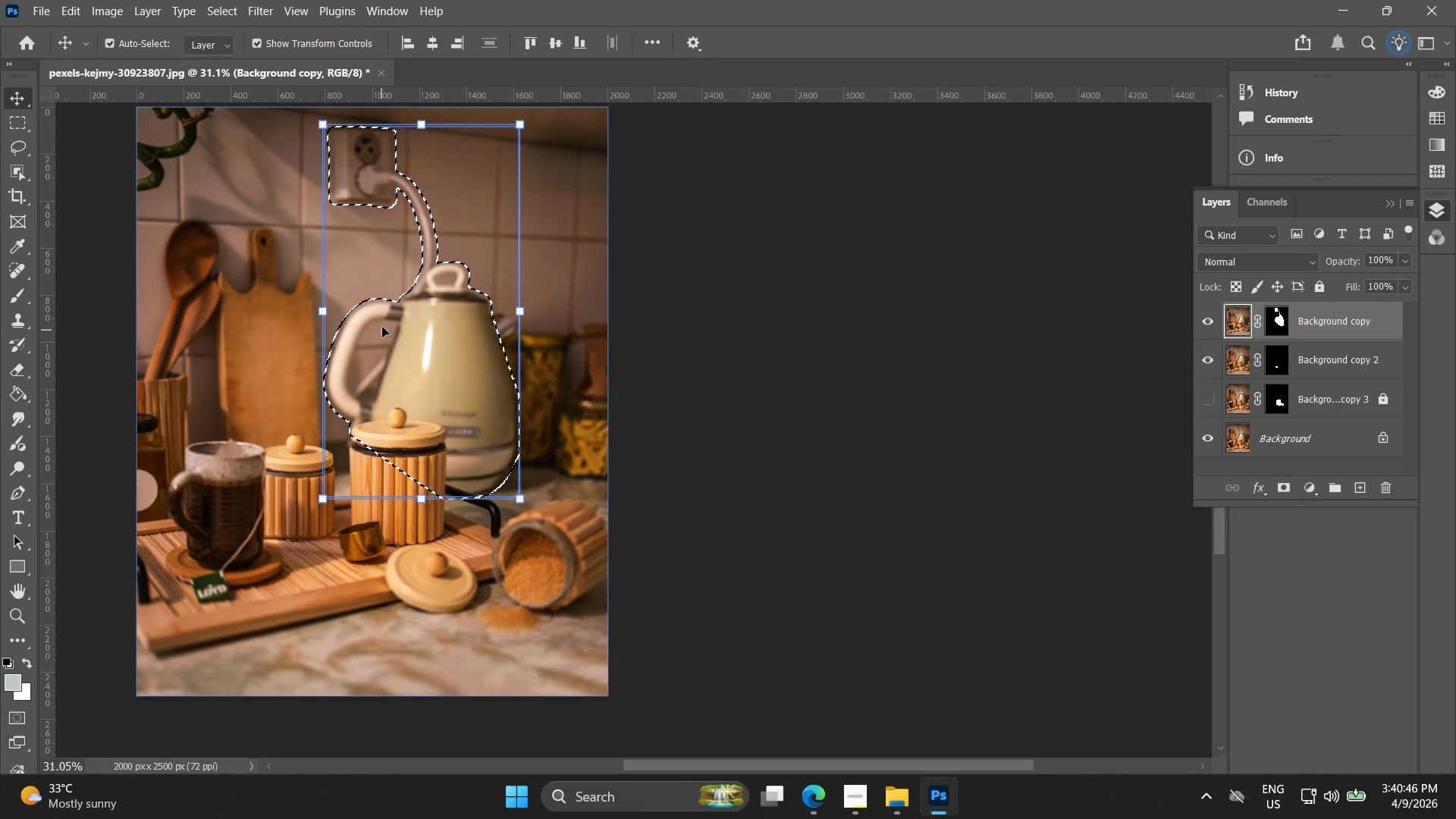 
left_click_drag(start_coordinate=[1252, 295], to_coordinate=[1252, 300])
 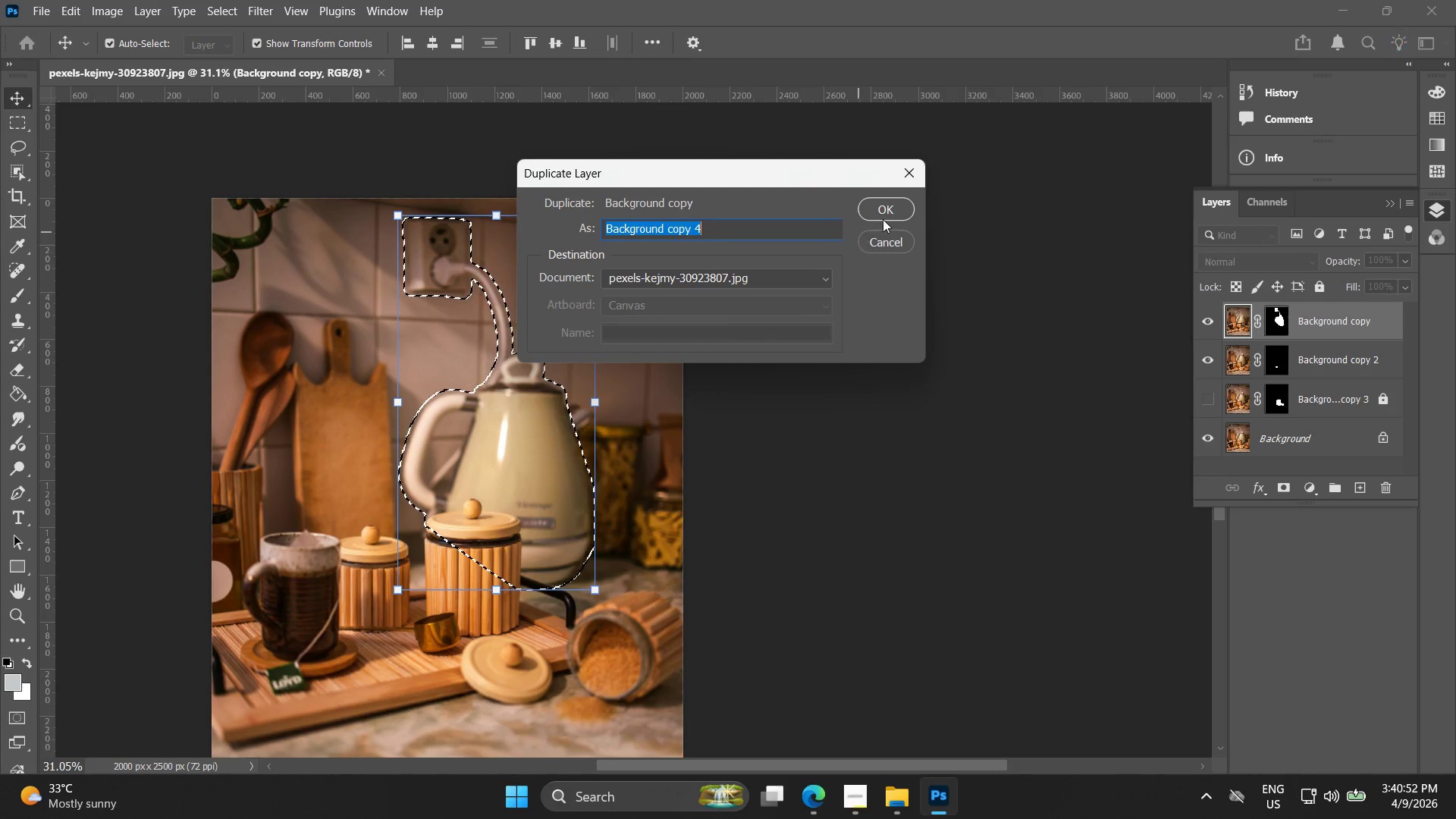 
left_click([888, 205])
 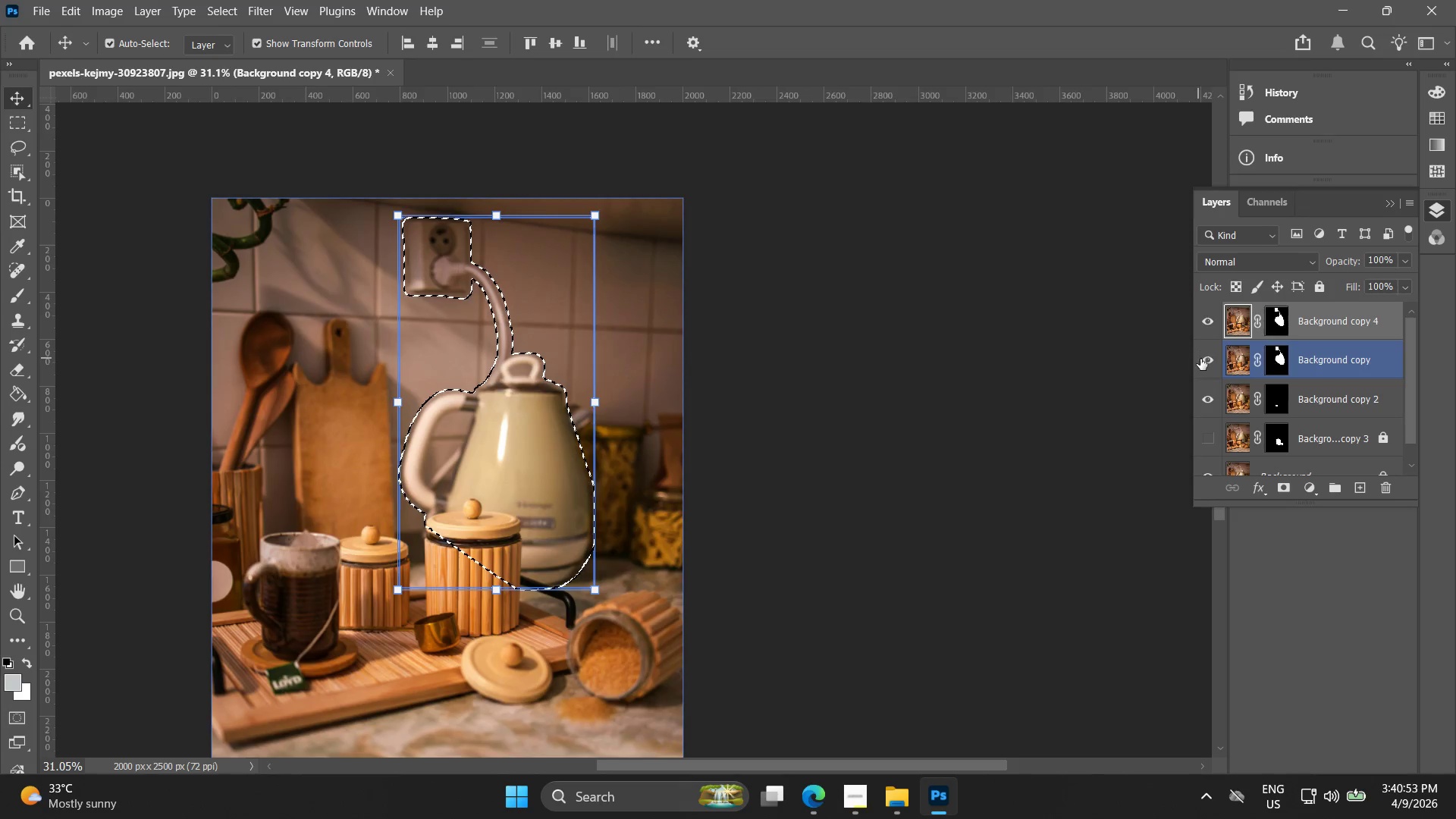 
left_click([1214, 356])
 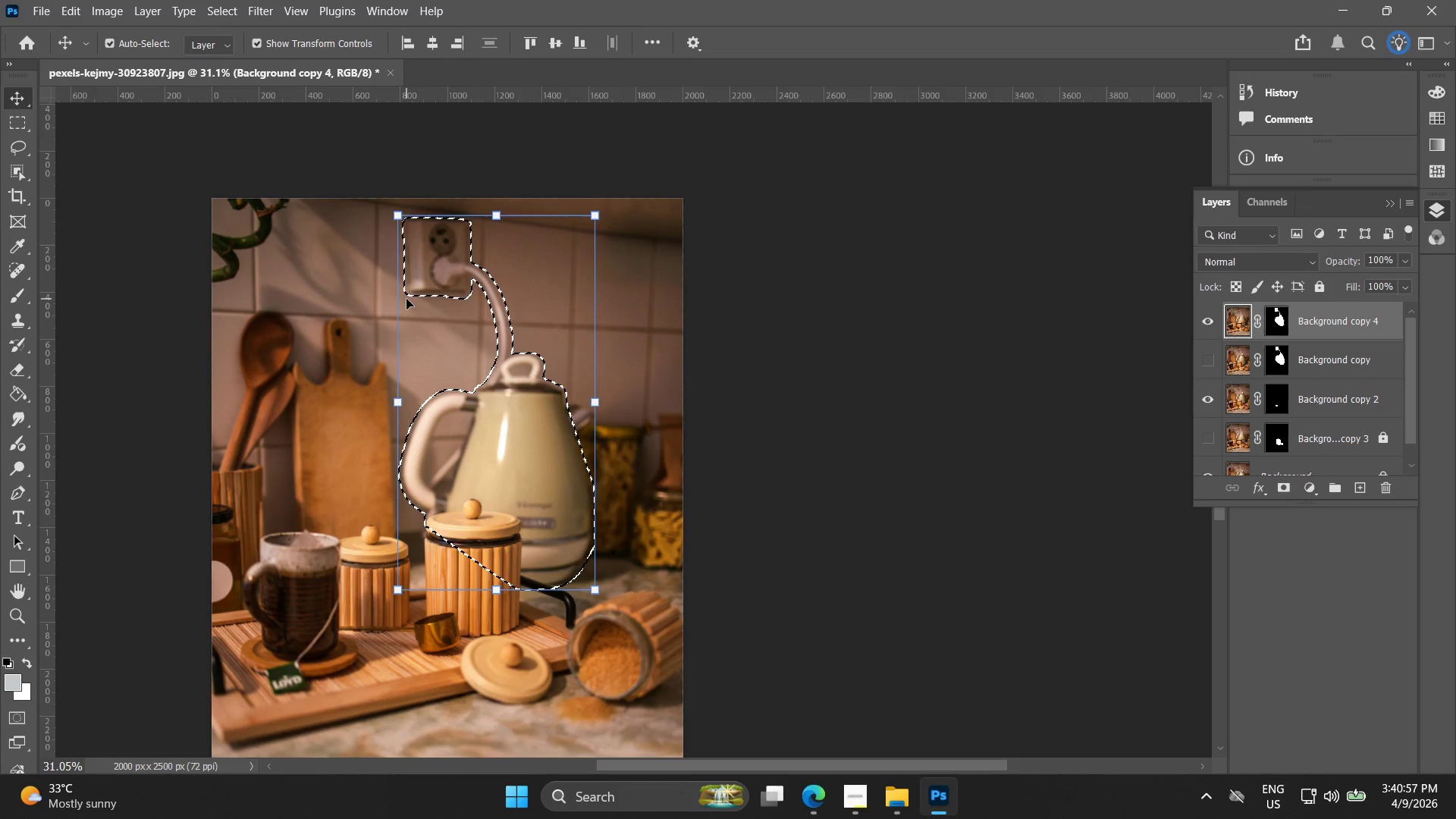 
scroll: coordinate [1308, 404], scroll_direction: down, amount: 3.0
 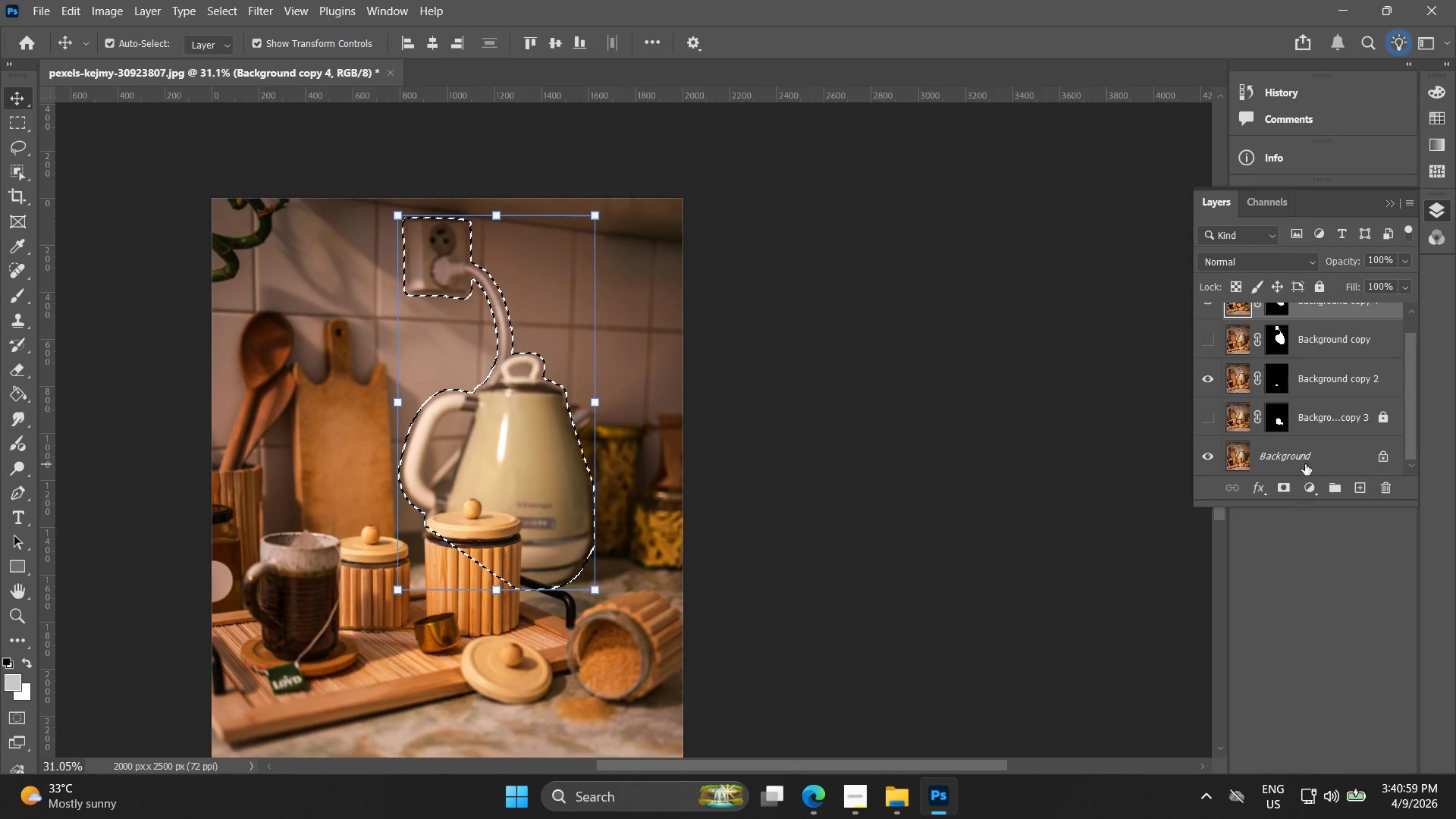 
left_click([1305, 464])
 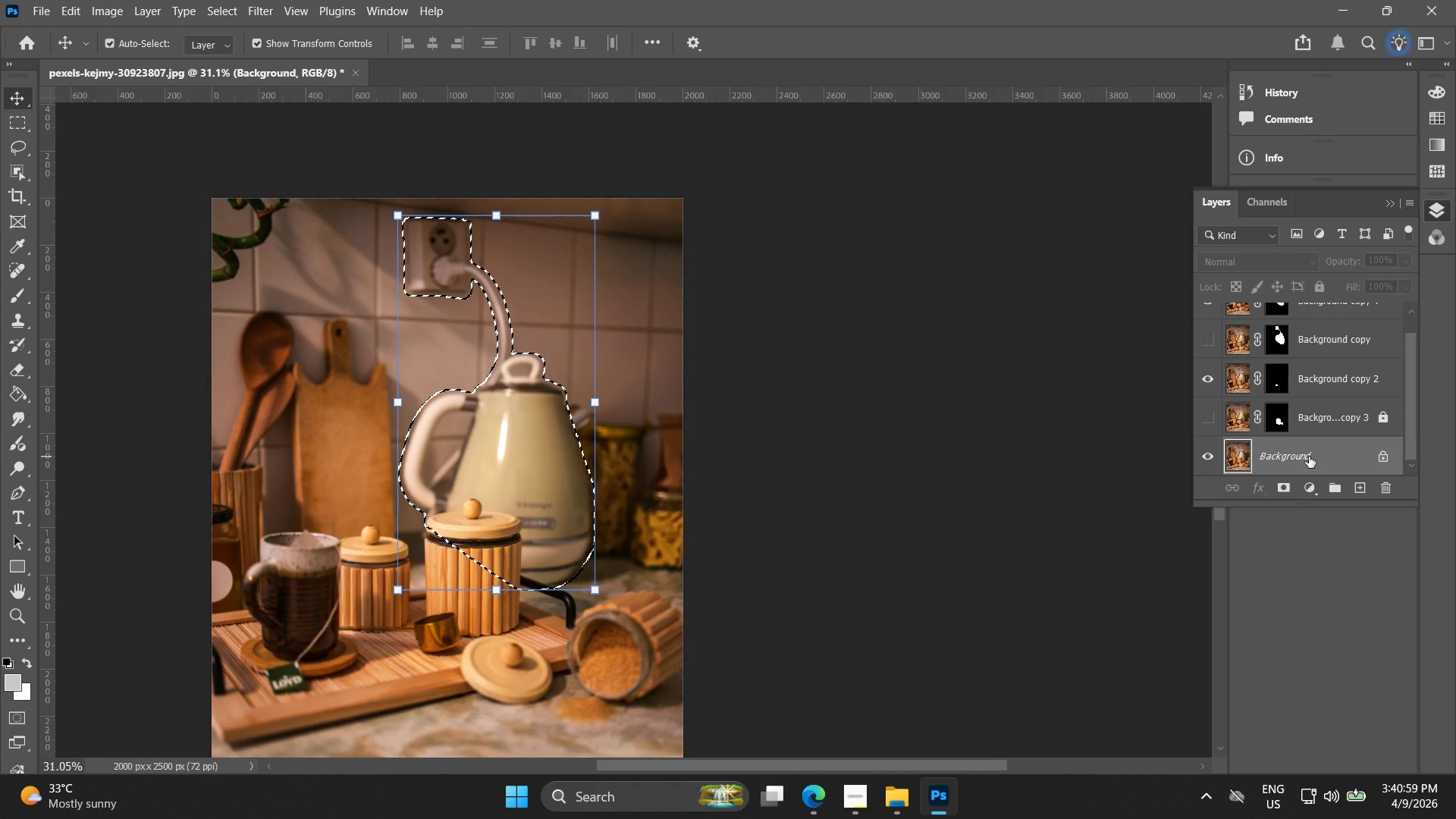 
right_click([1310, 456])
 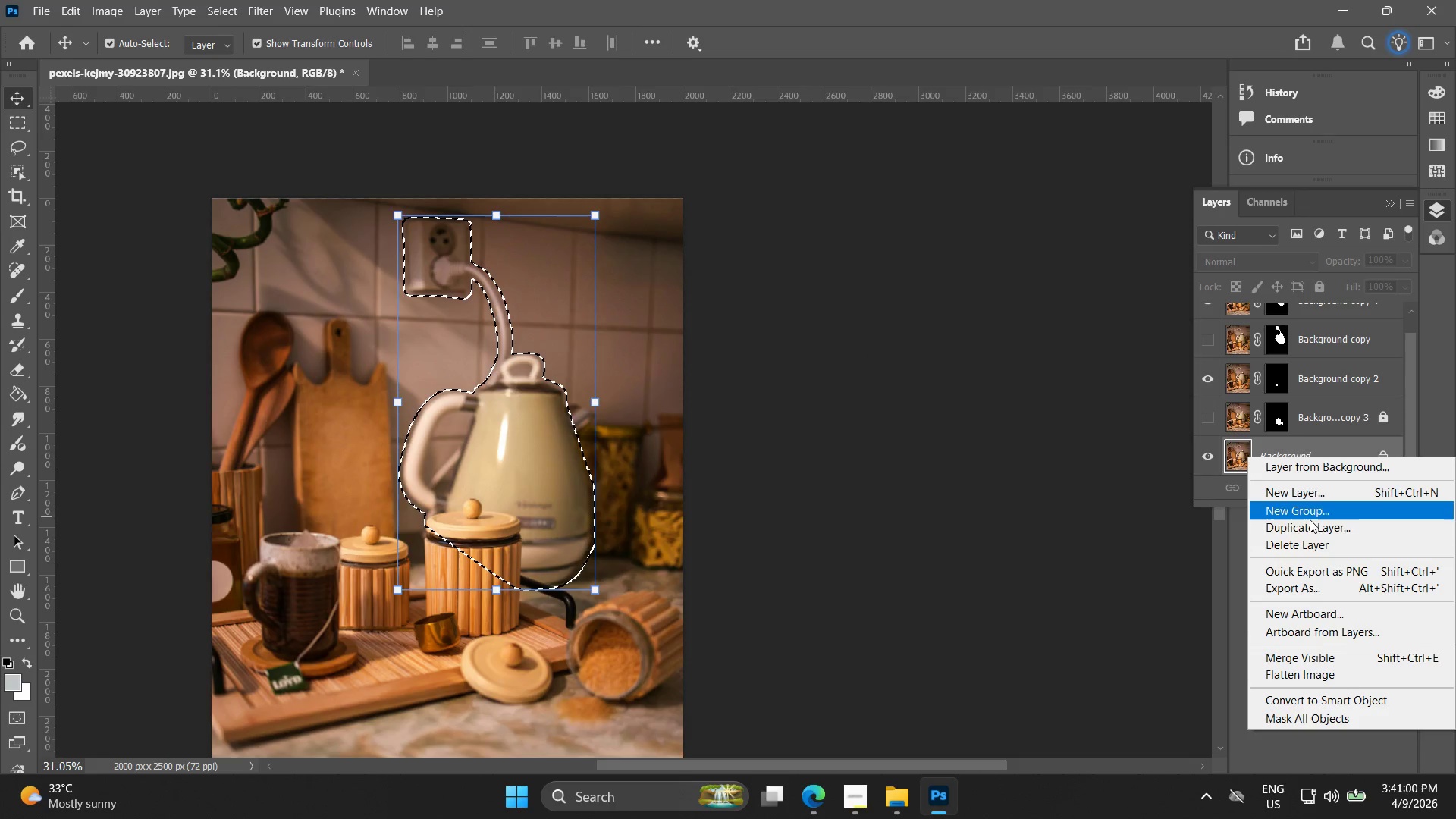 
left_click([1310, 532])
 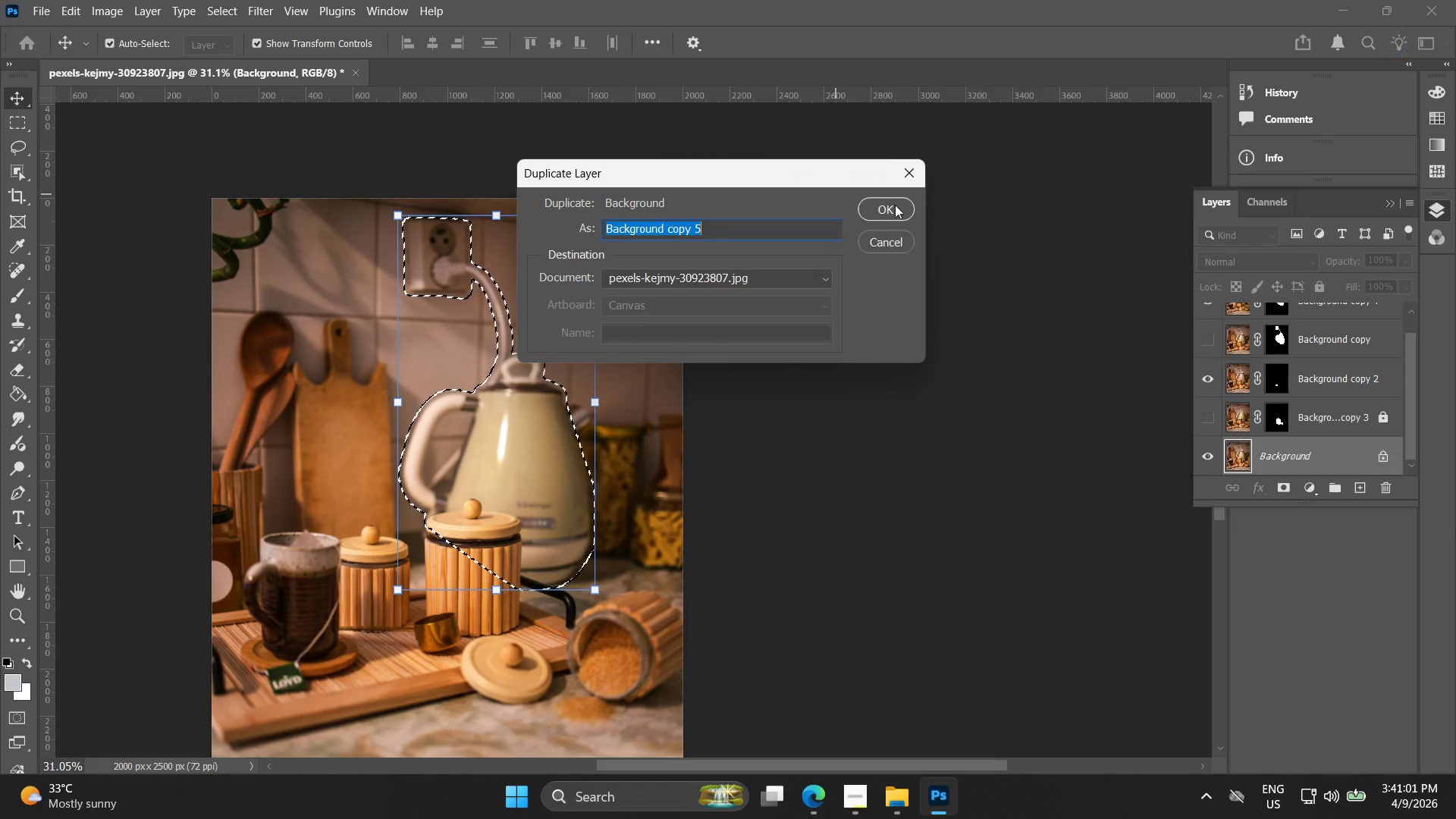 
left_click([894, 207])
 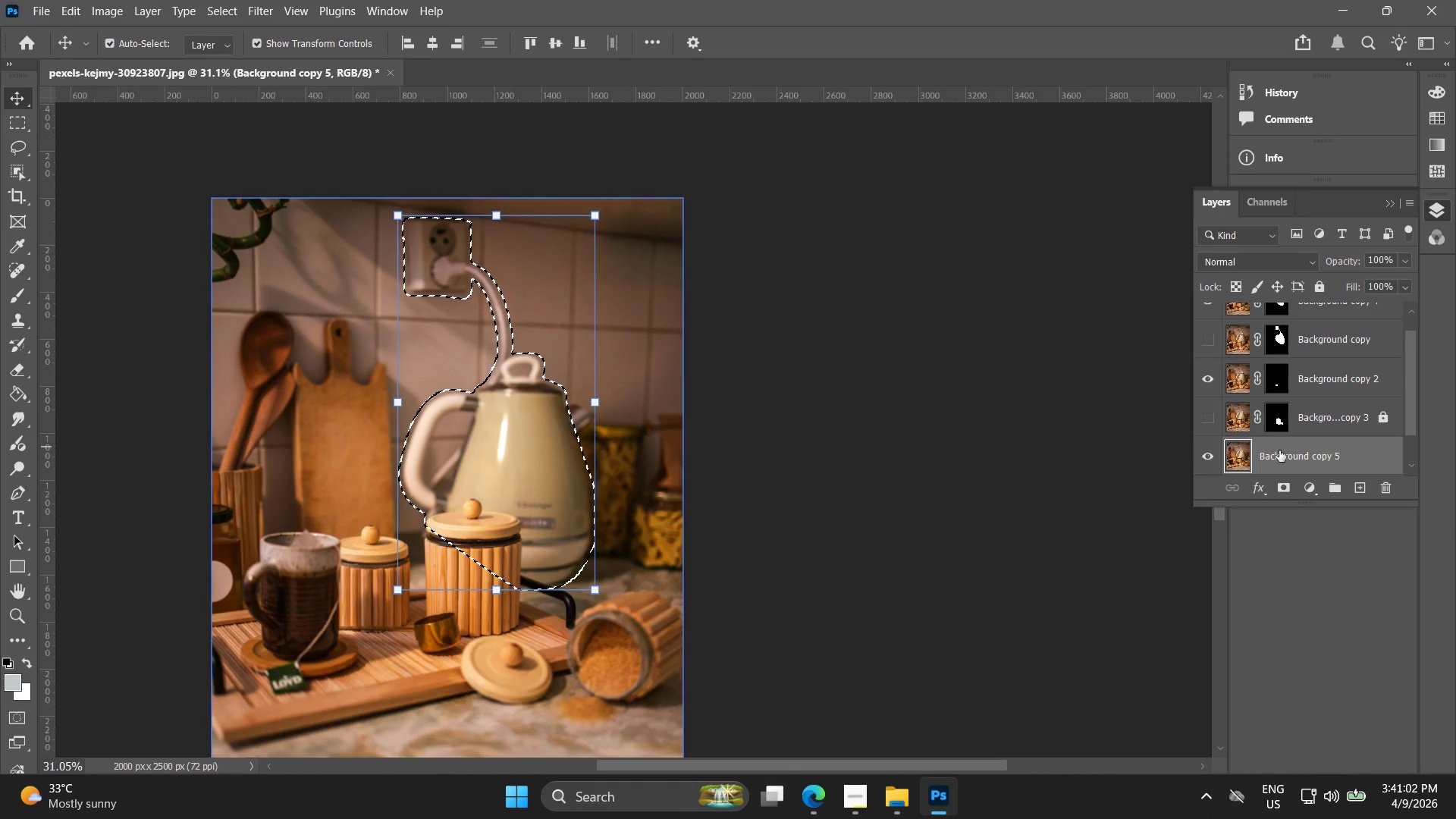 
left_click_drag(start_coordinate=[1299, 457], to_coordinate=[1290, 344])
 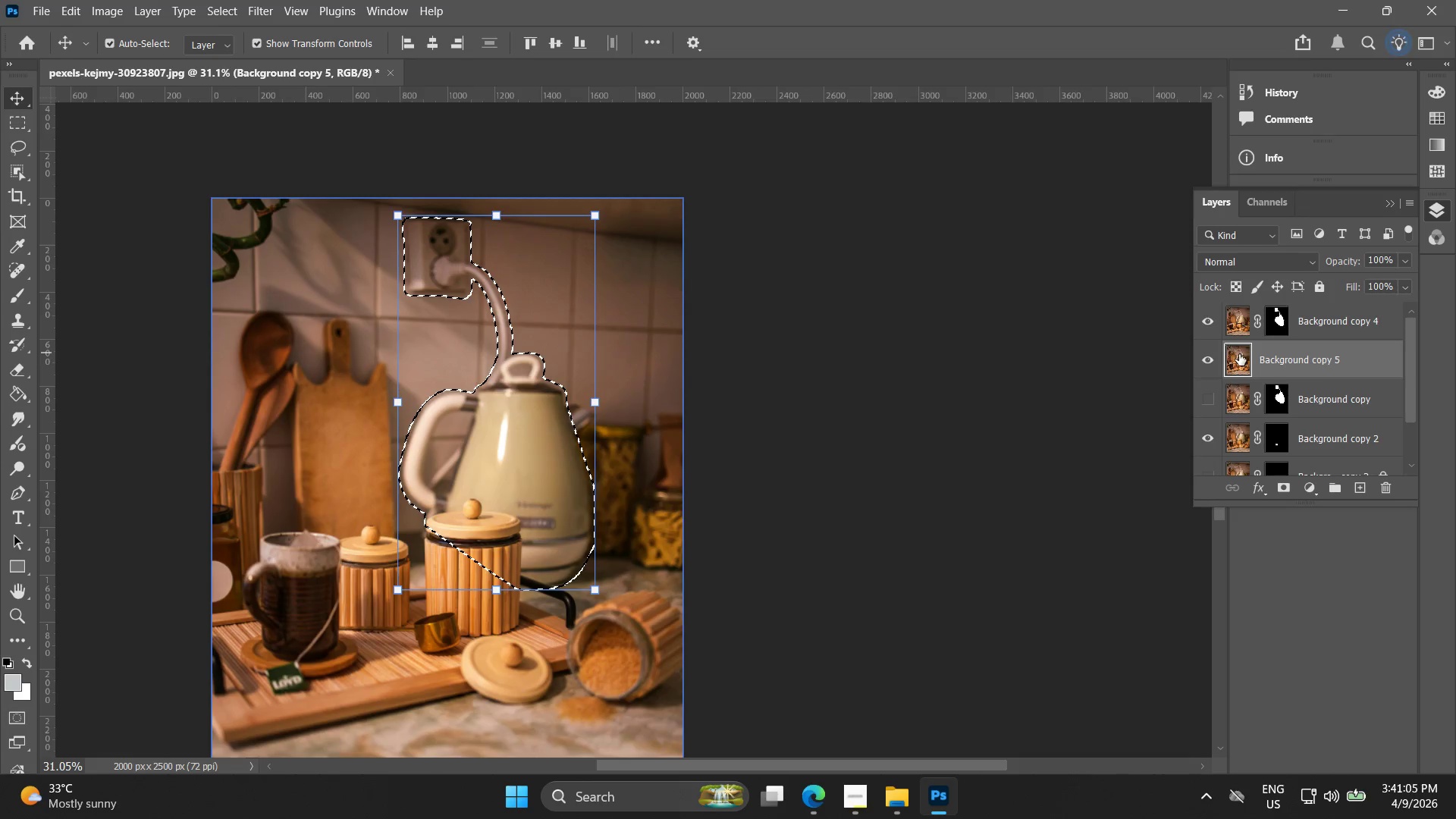 
left_click([1241, 356])
 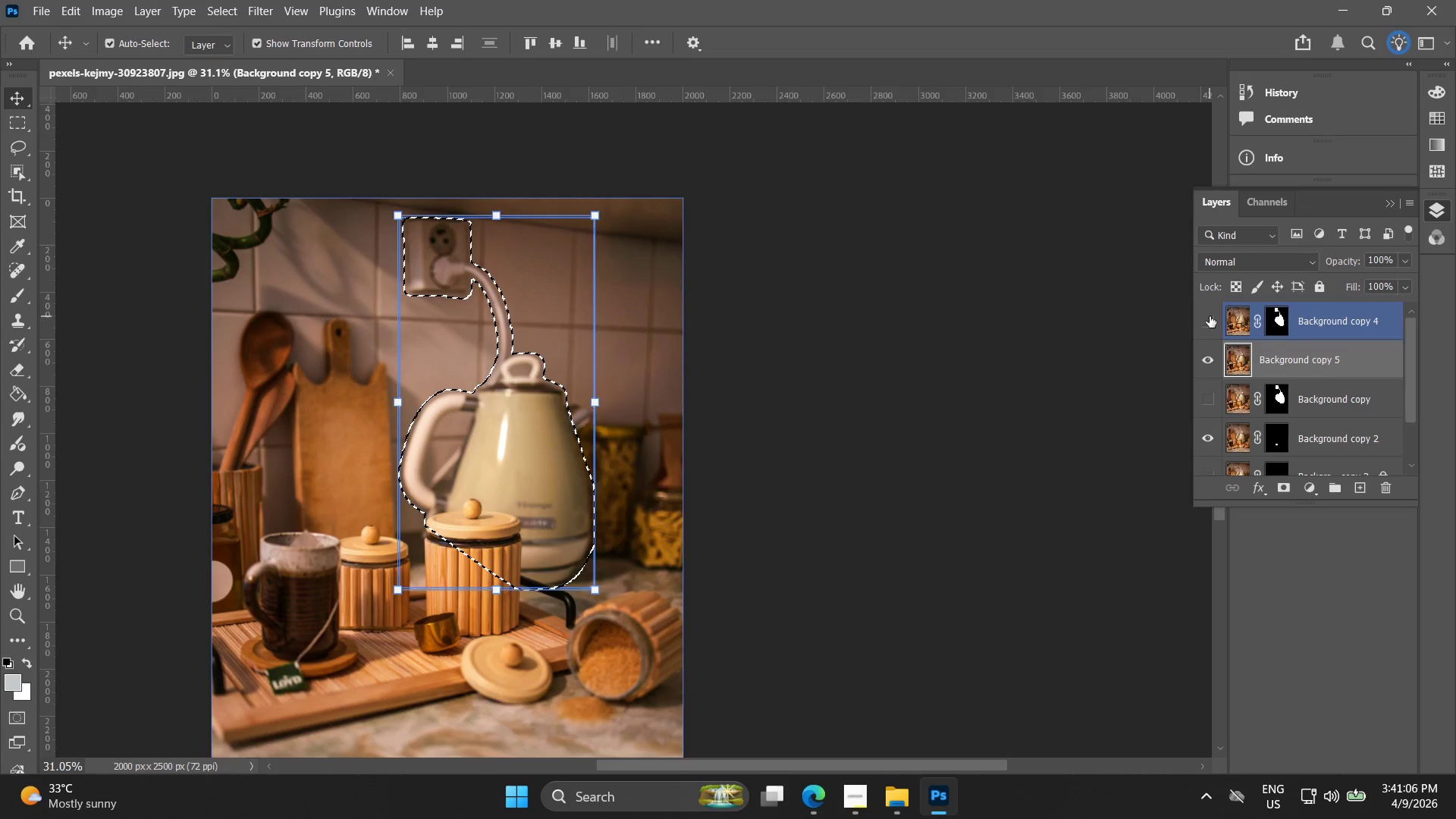 
left_click([1209, 441])
 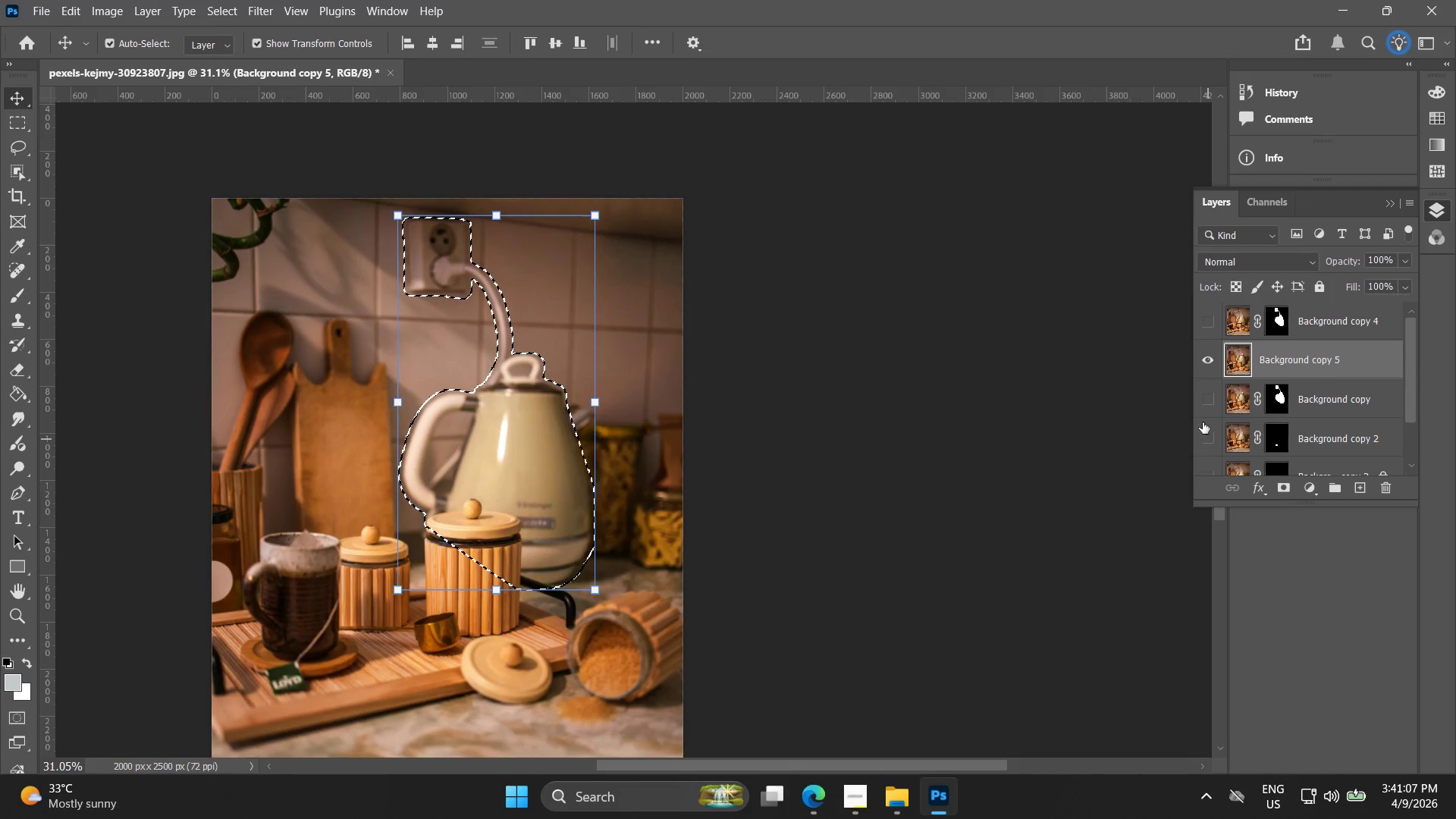 
scroll: coordinate [1203, 417], scroll_direction: down, amount: 3.0
 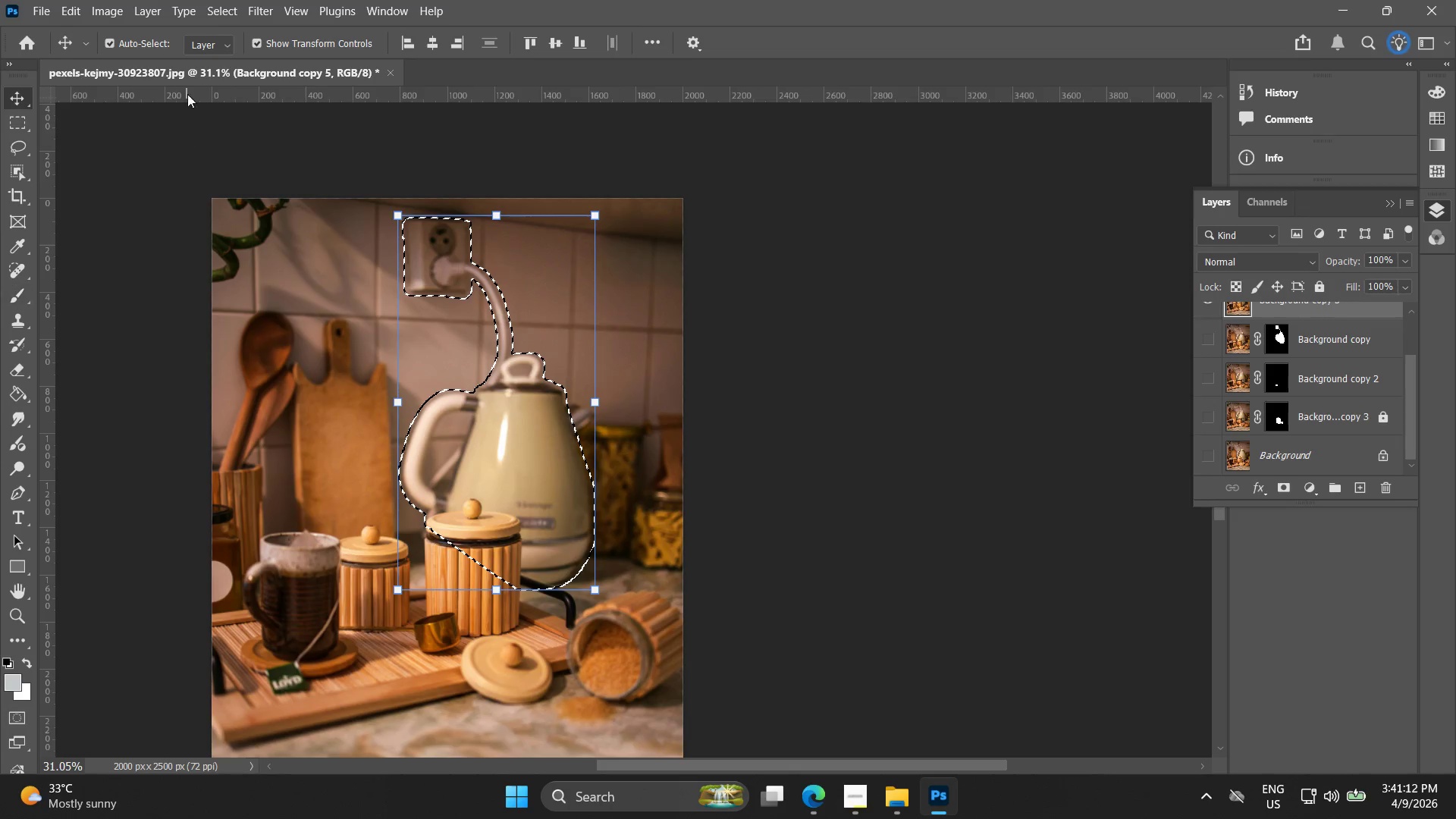 
wait(5.85)
 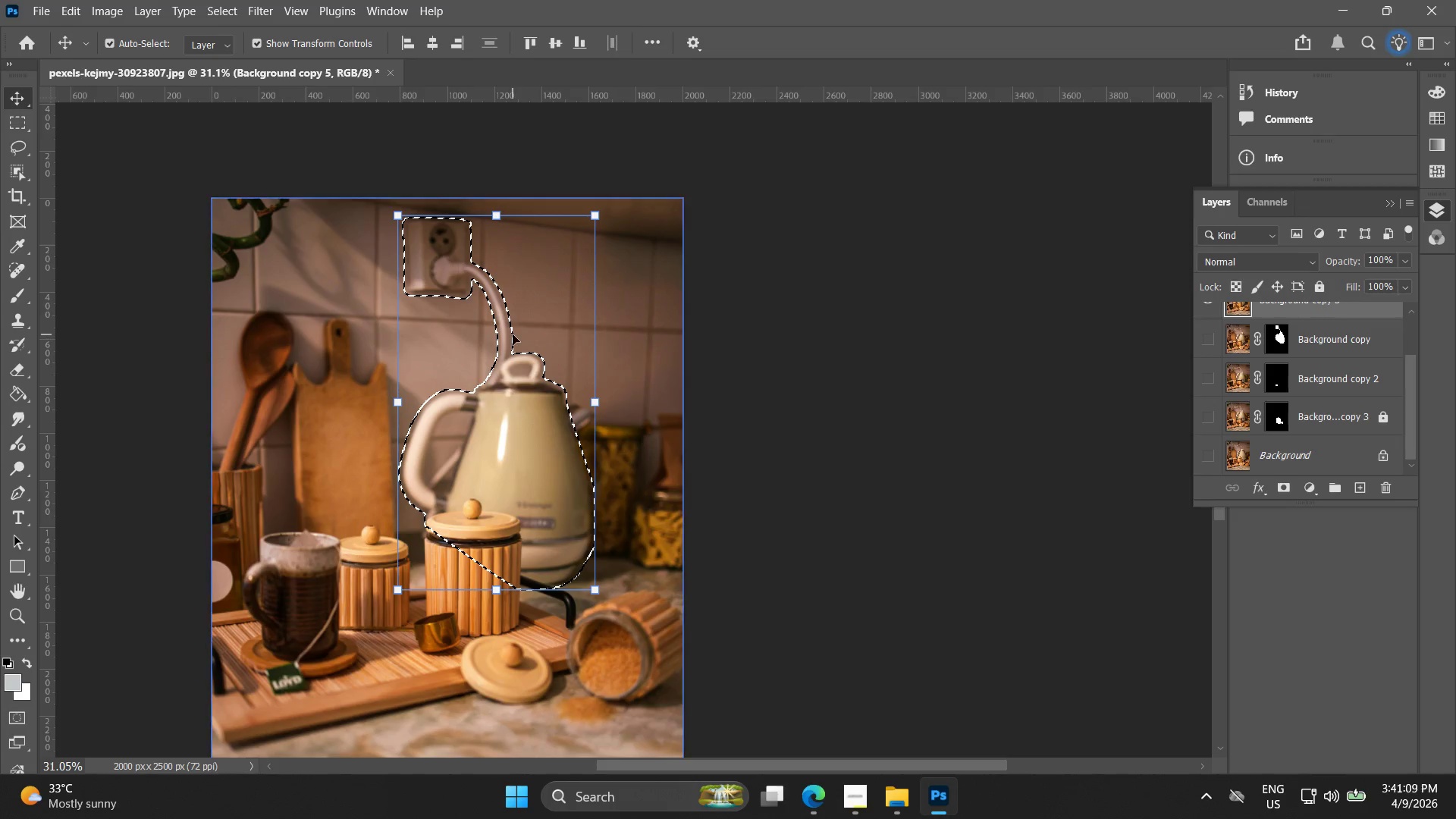 
right_click([560, 482])
 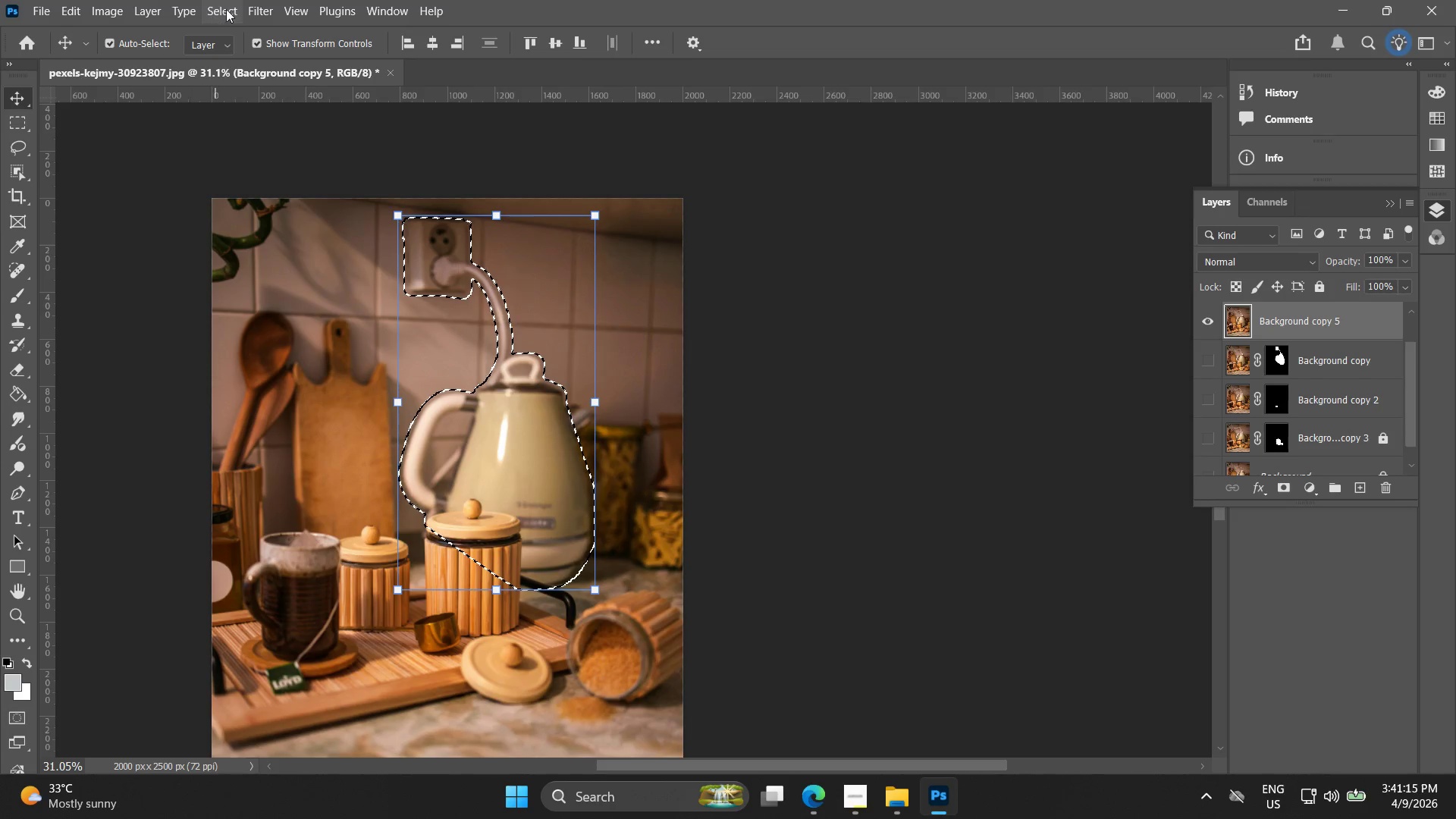 
left_click([255, 14])
 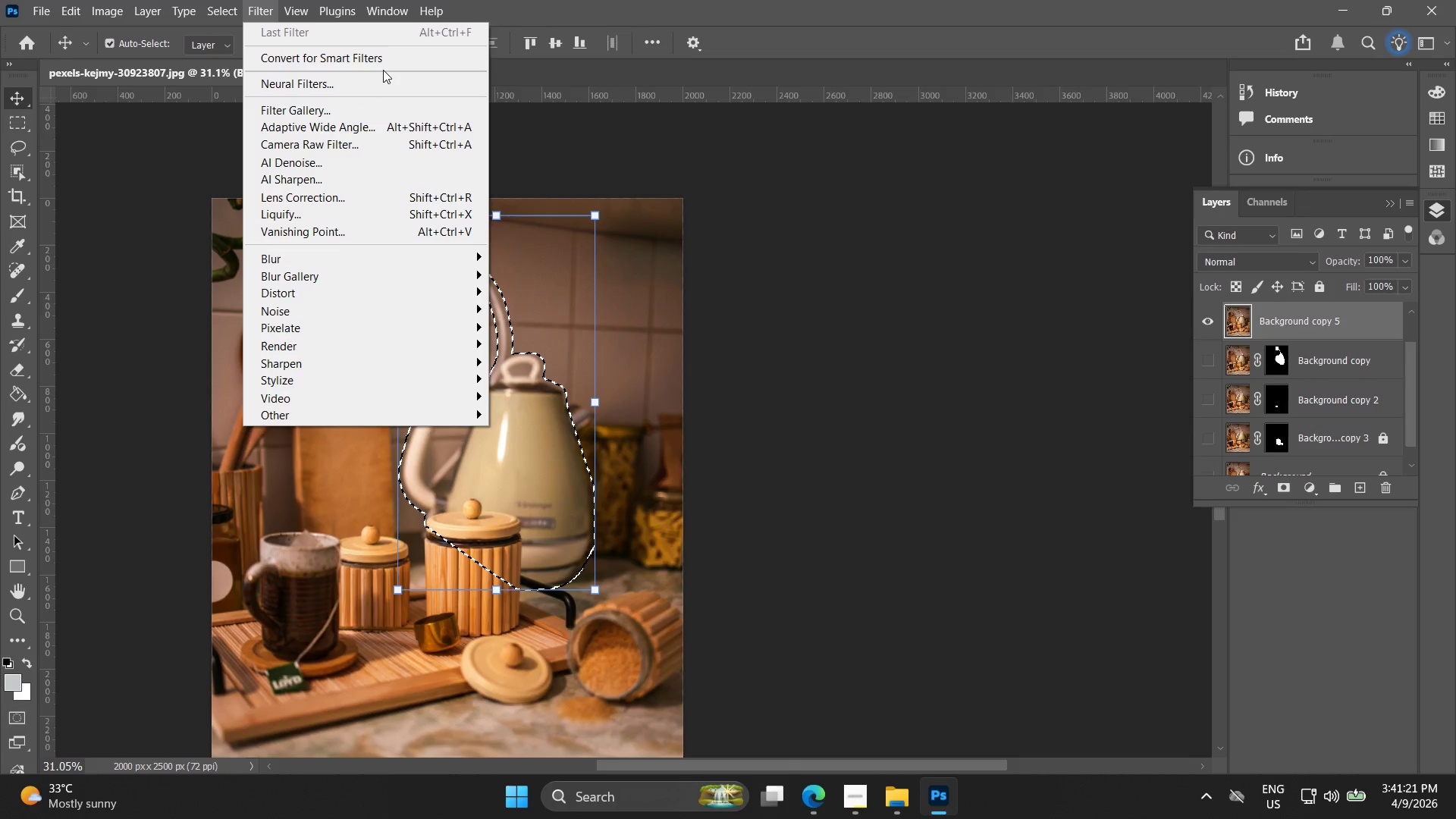 
wait(10.5)
 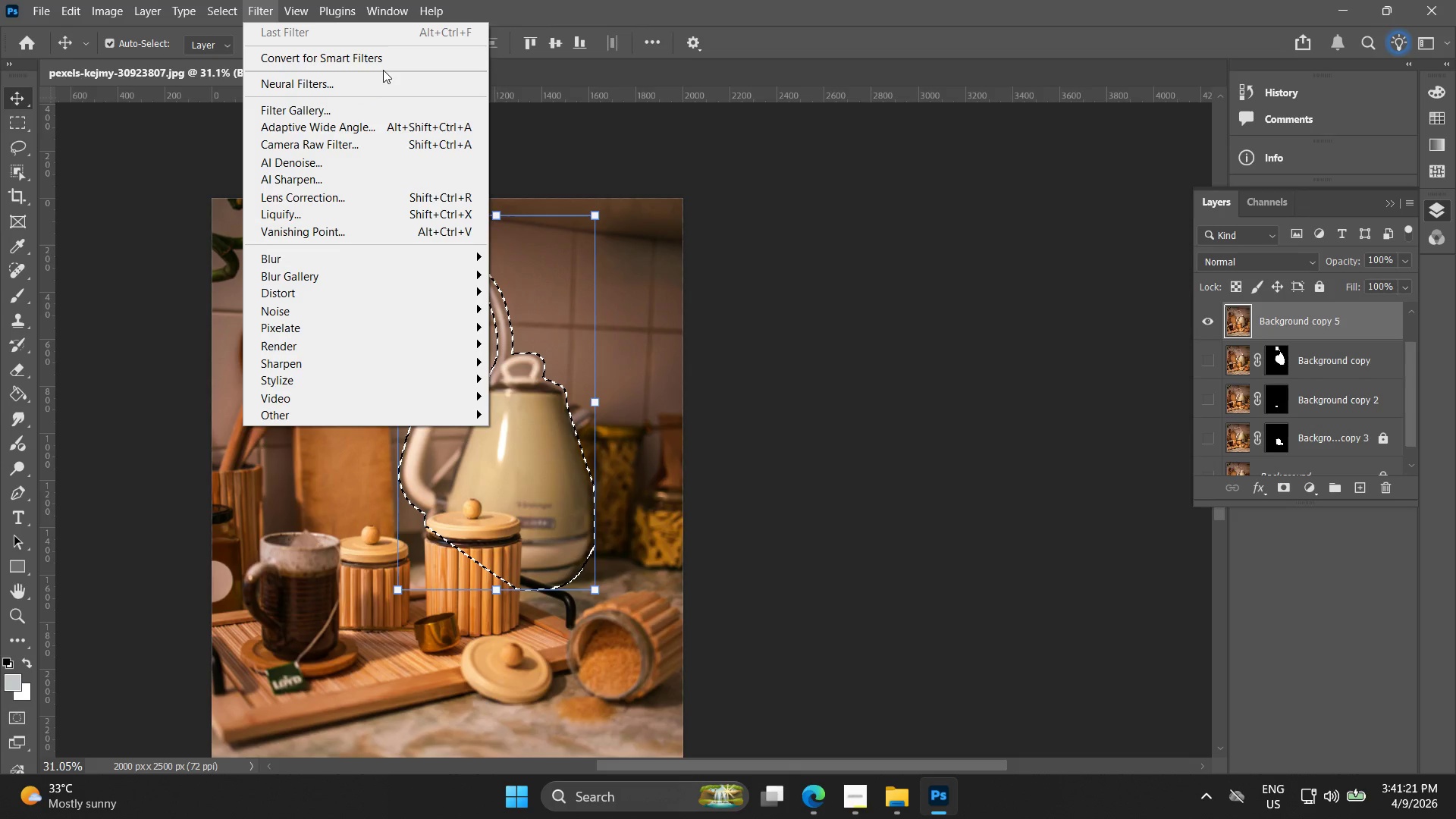 
mouse_move([416, 453])
 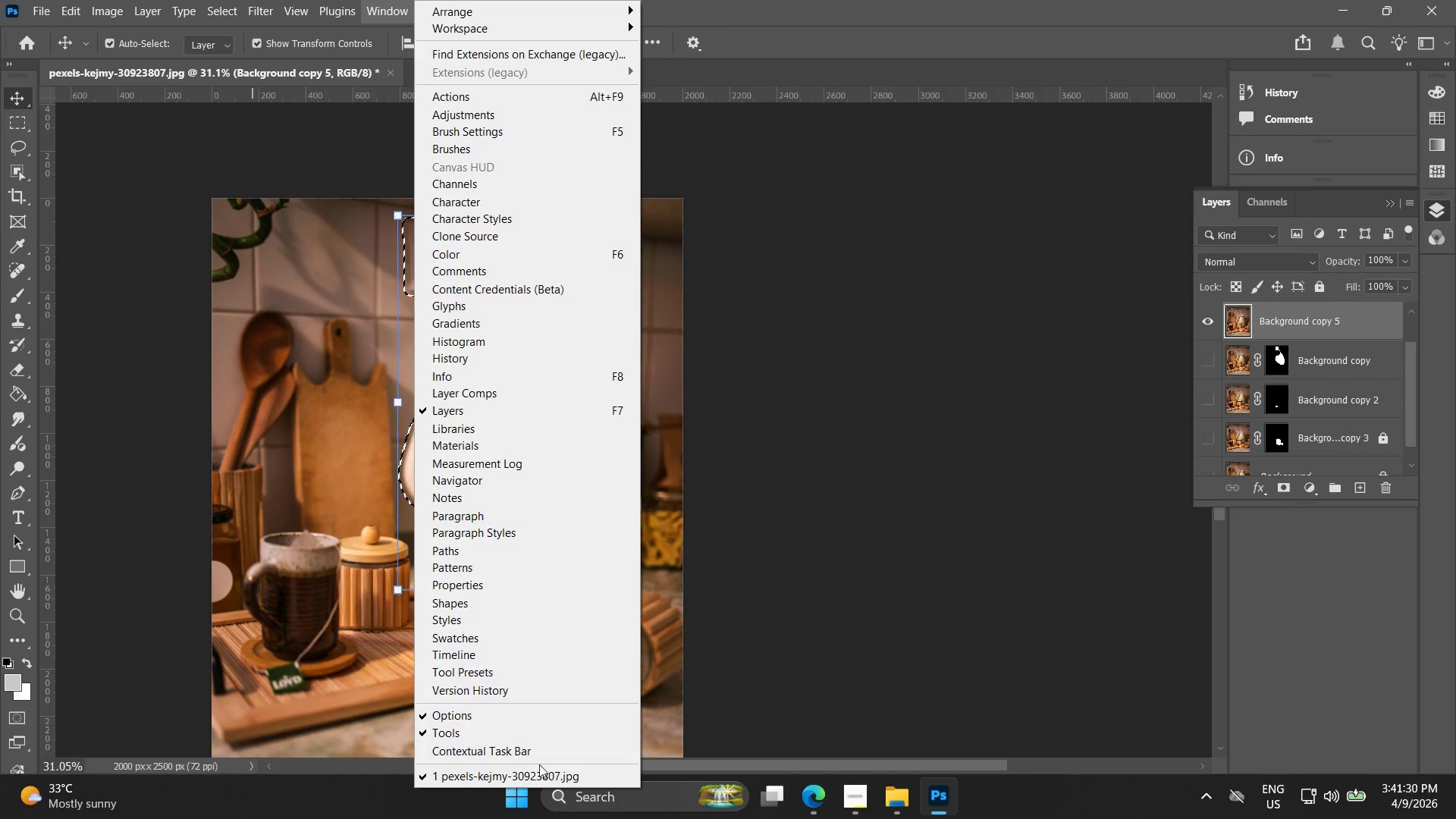 
left_click([540, 749])
 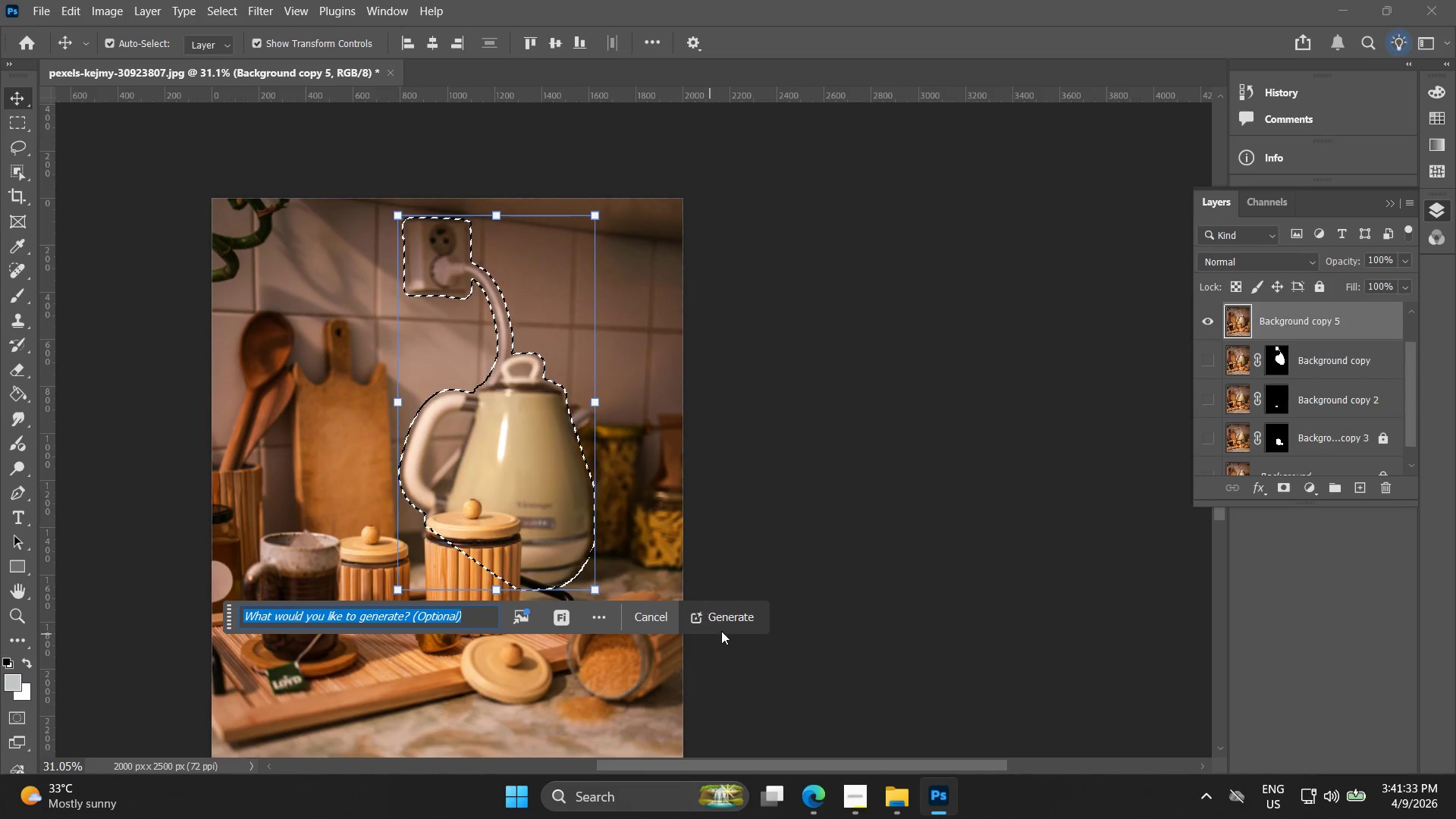 
left_click([721, 624])
 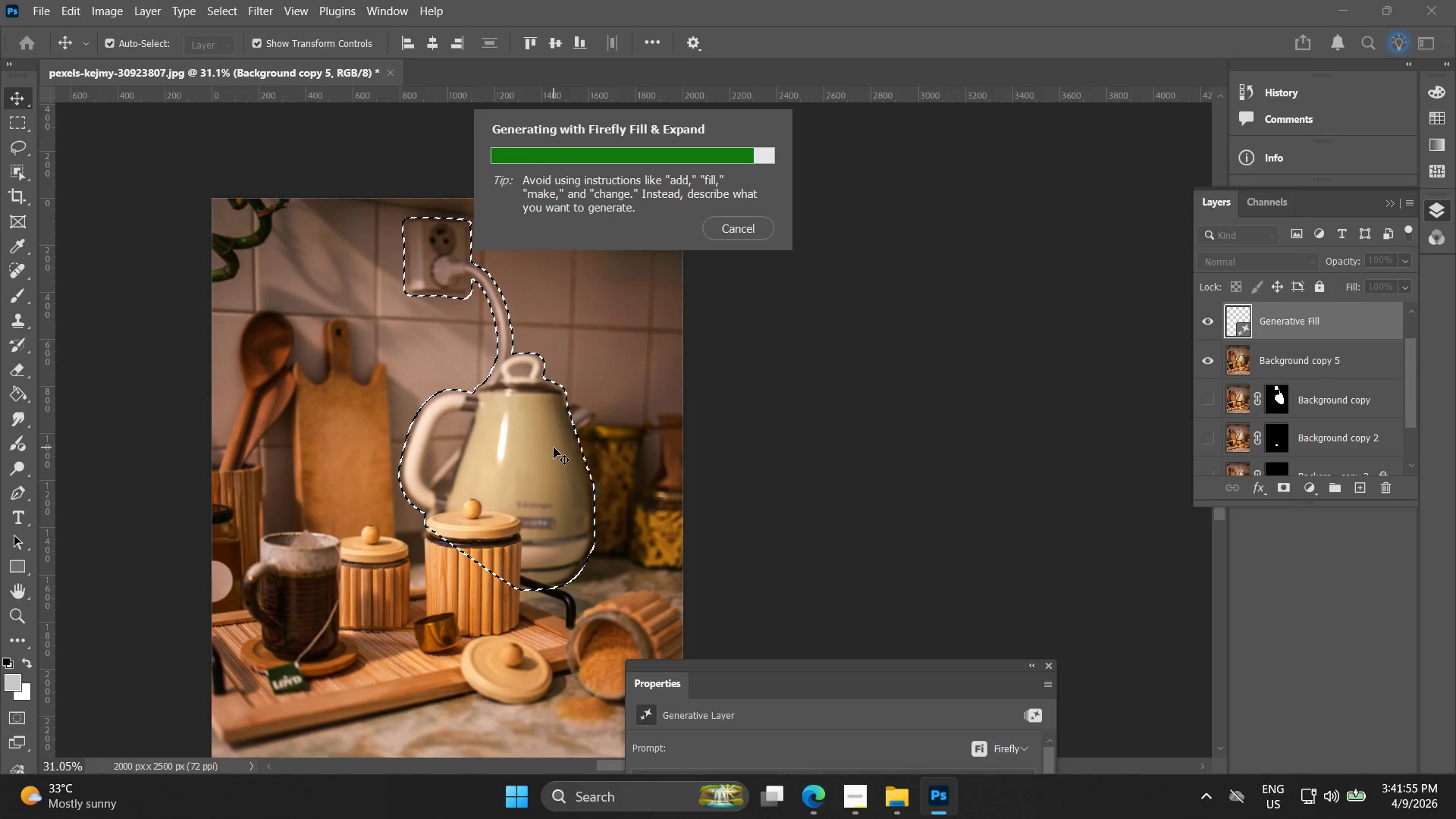 
wait(25.09)
 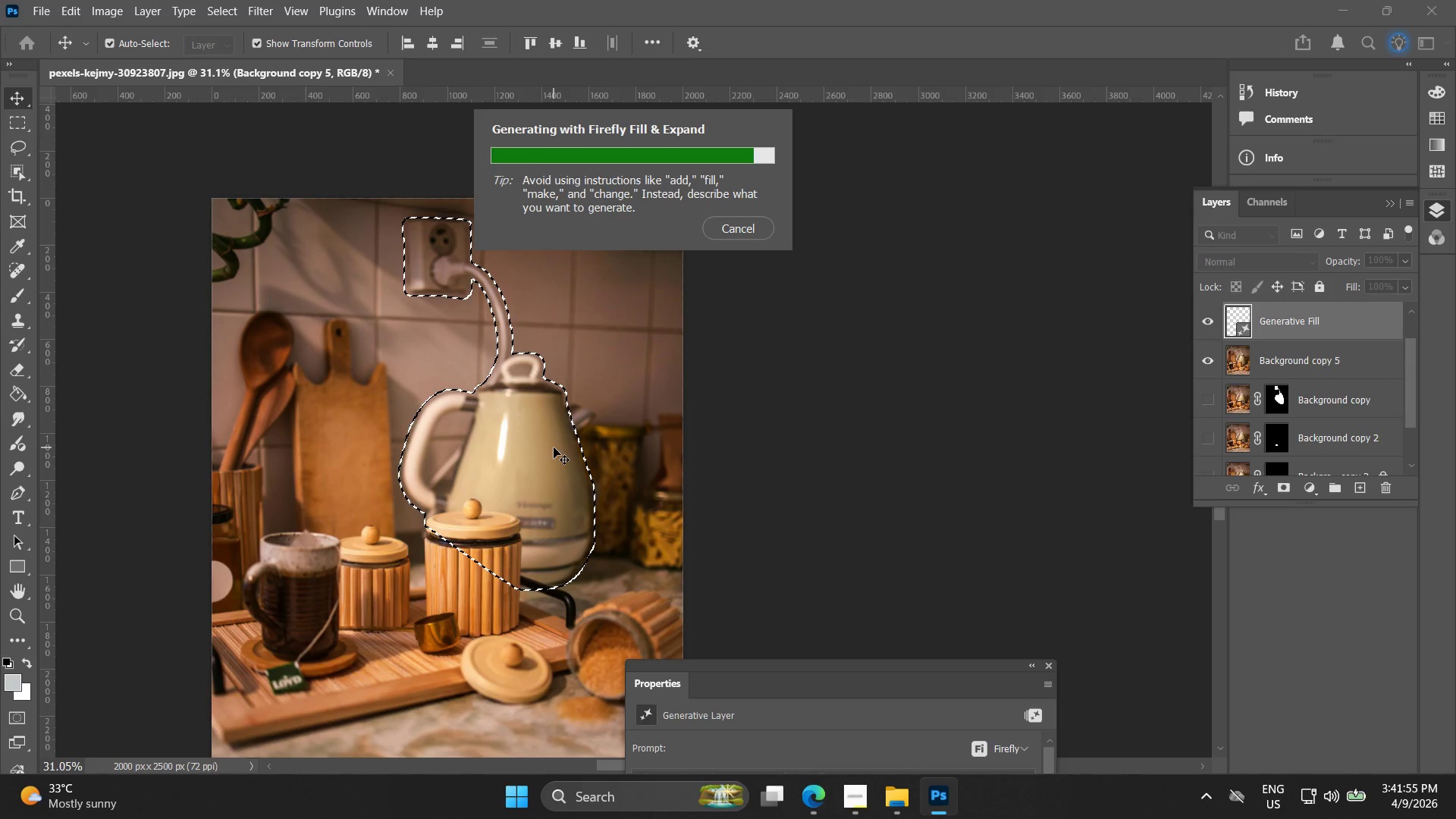 
left_click([1212, 320])
 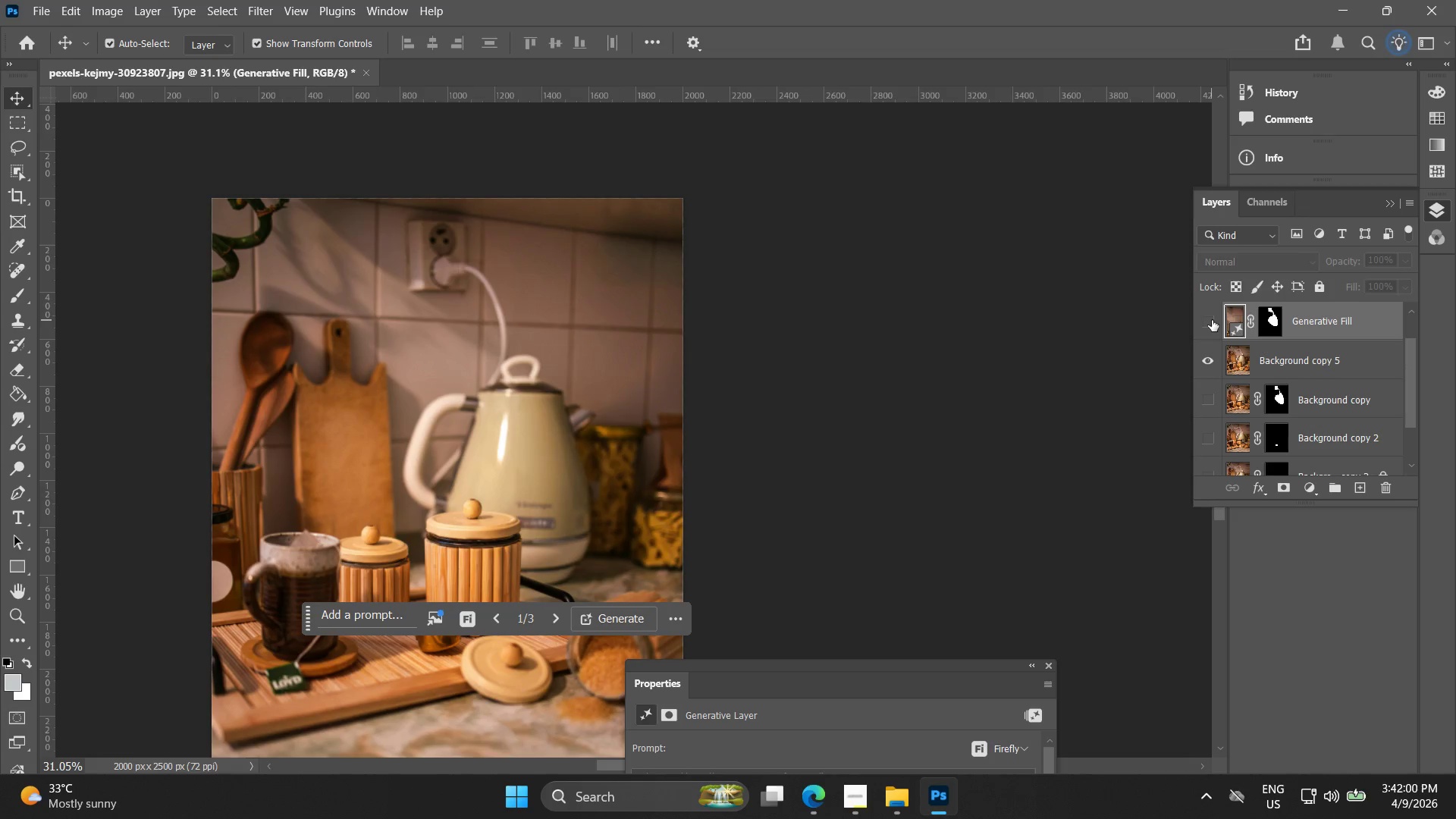 
left_click([1212, 320])
 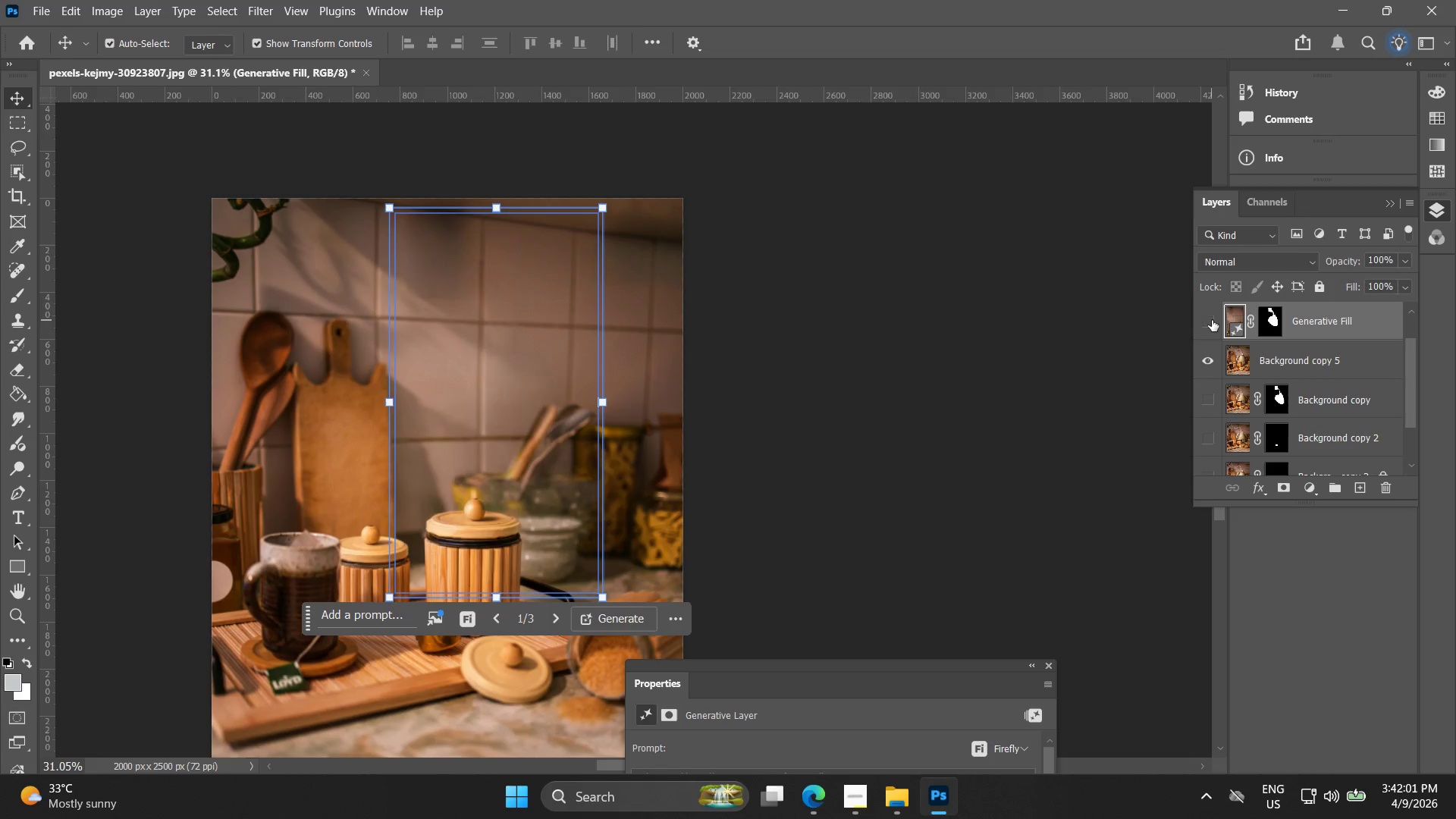 
double_click([1212, 320])
 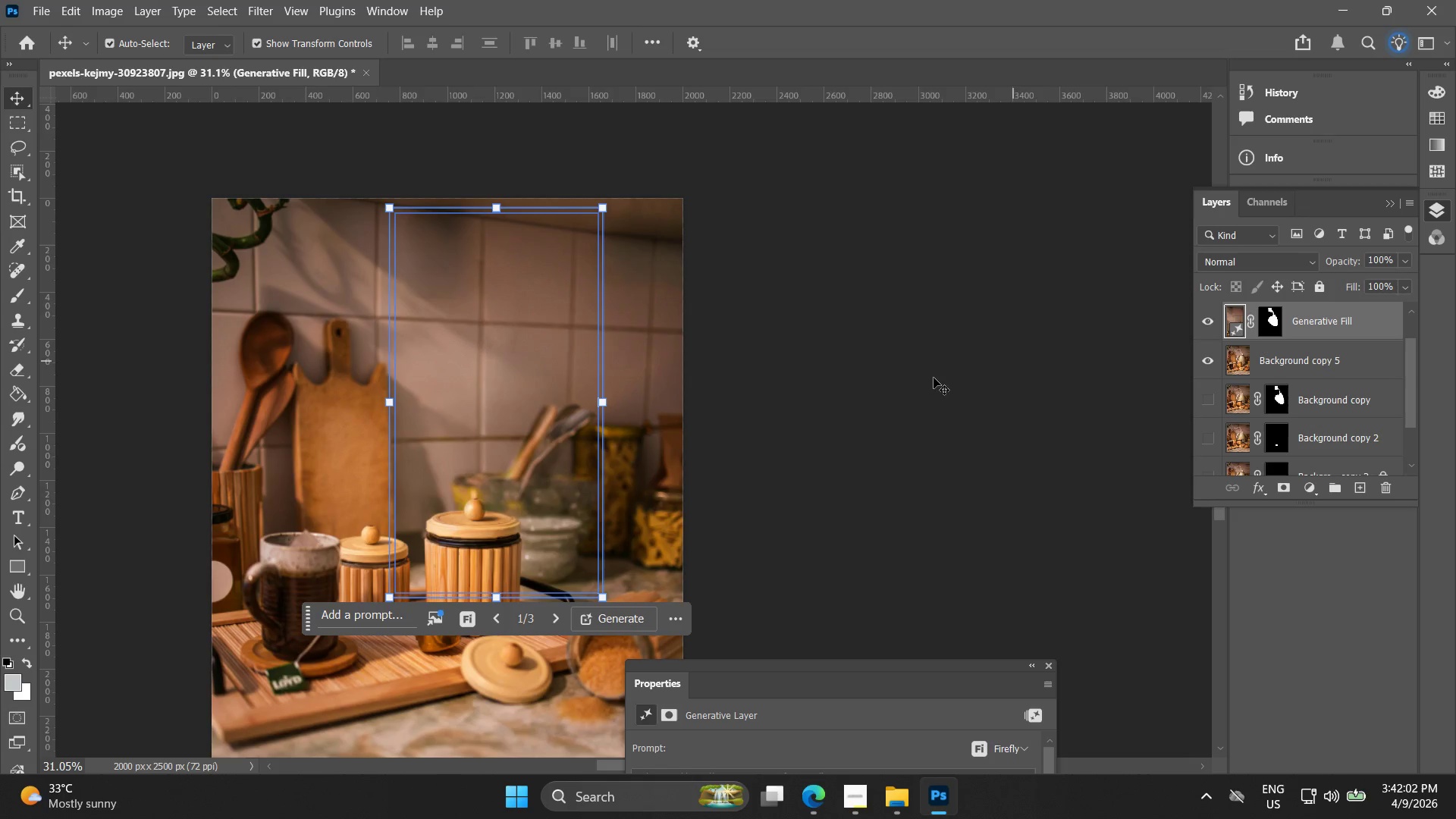 
hold_key(key=AltLeft, duration=0.55)
 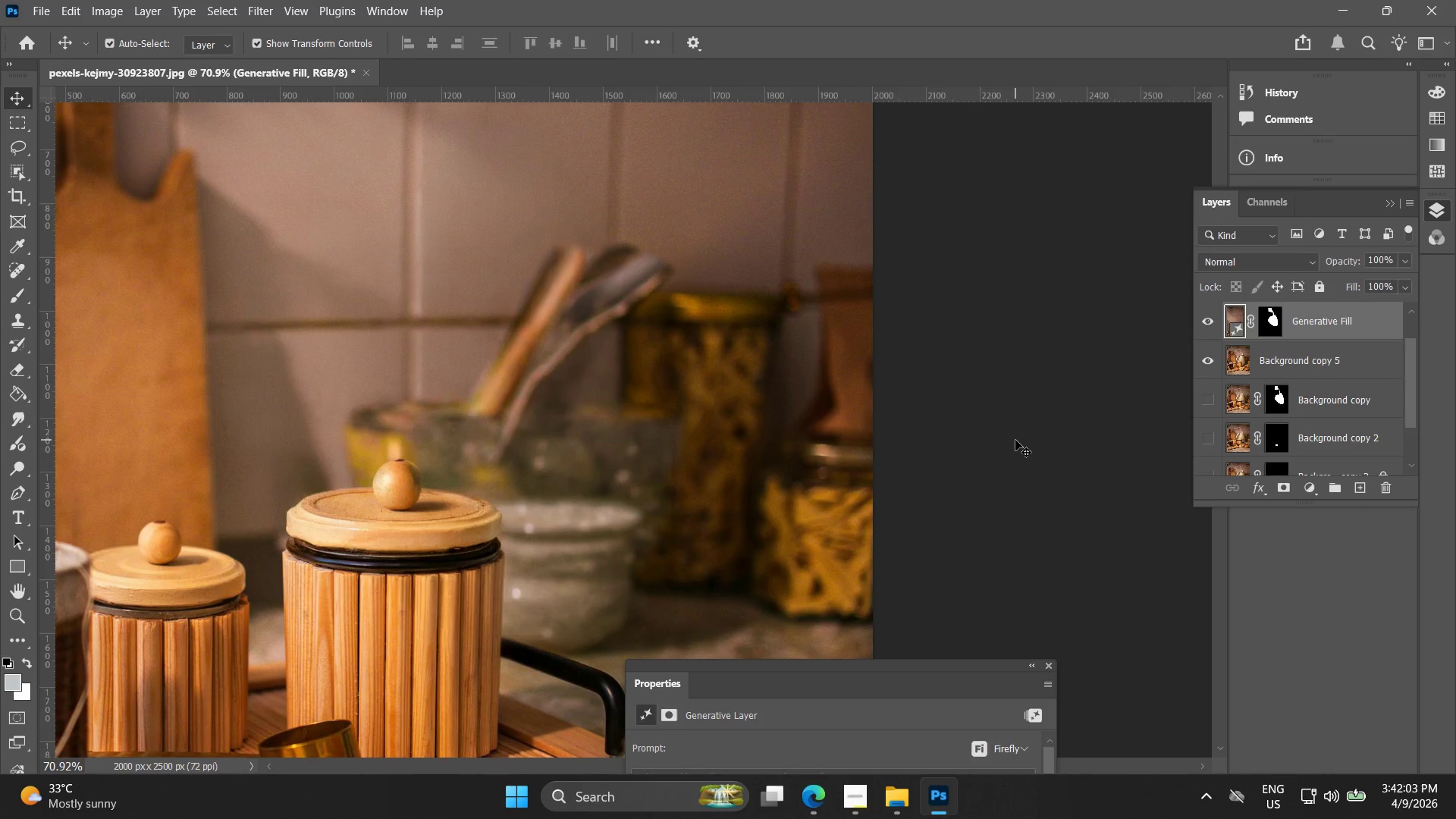 
left_click([1015, 440])
 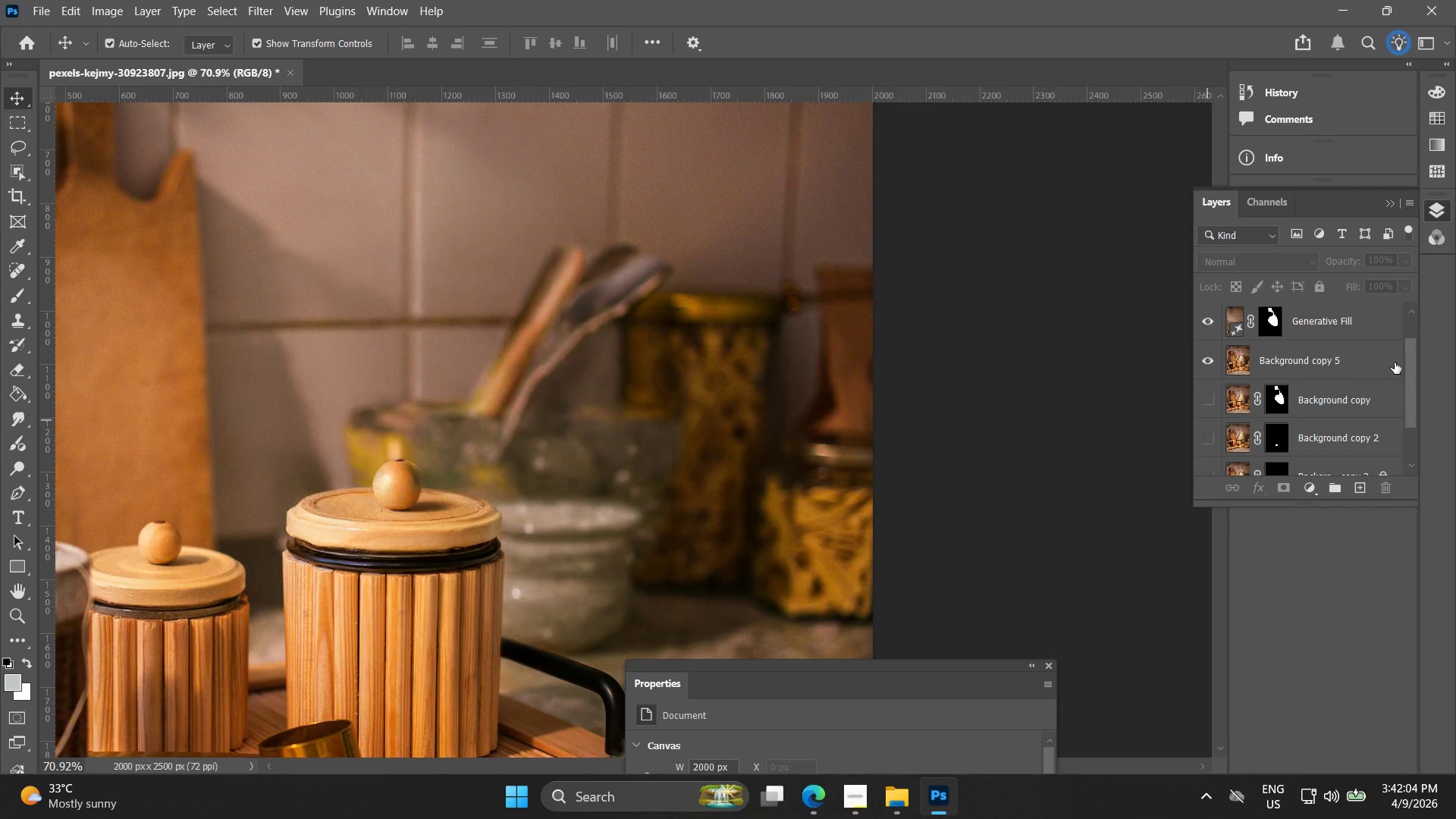 
scroll: coordinate [536, 529], scroll_direction: up, amount: 10.0
 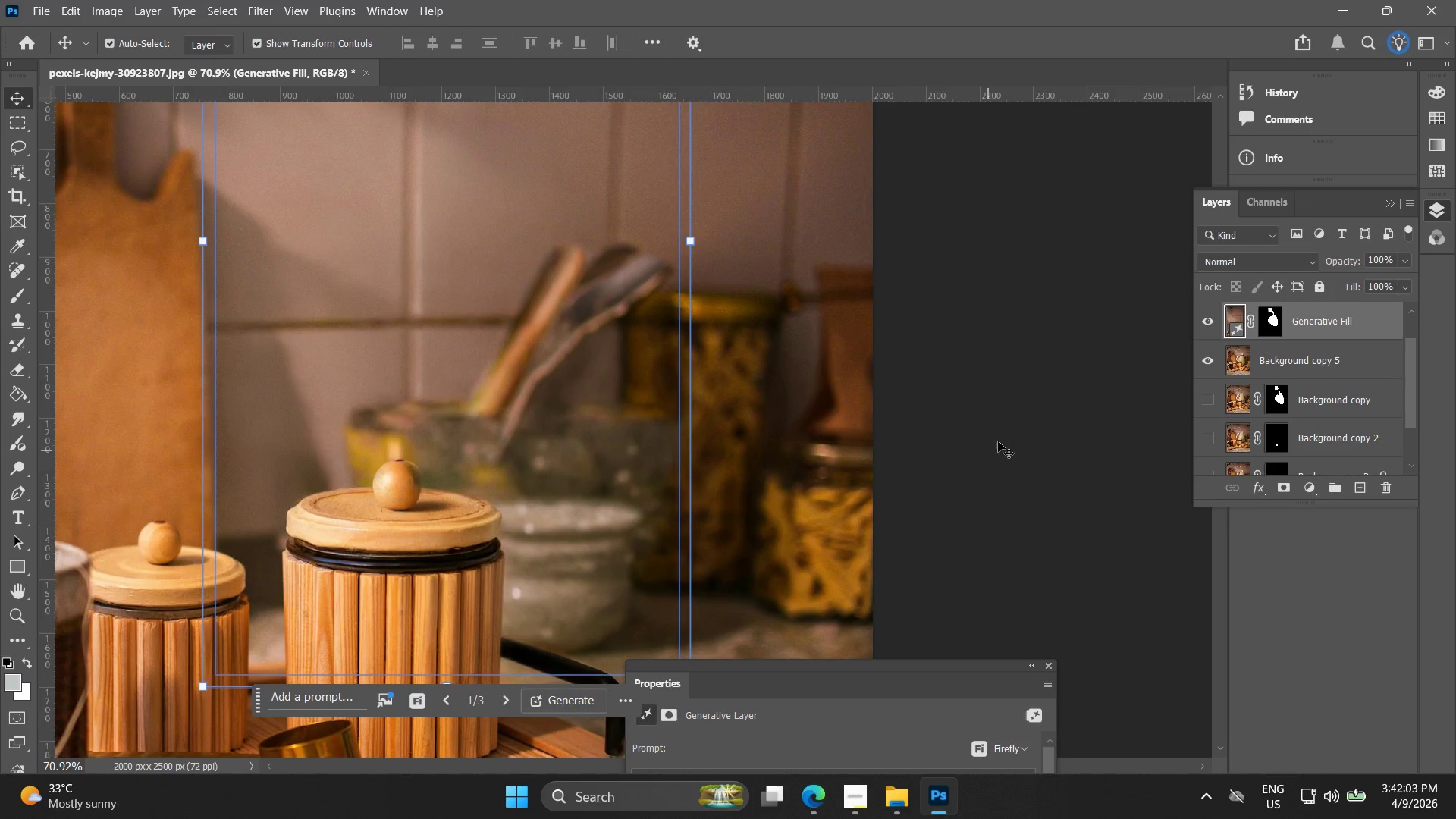 
left_click([1395, 335])
 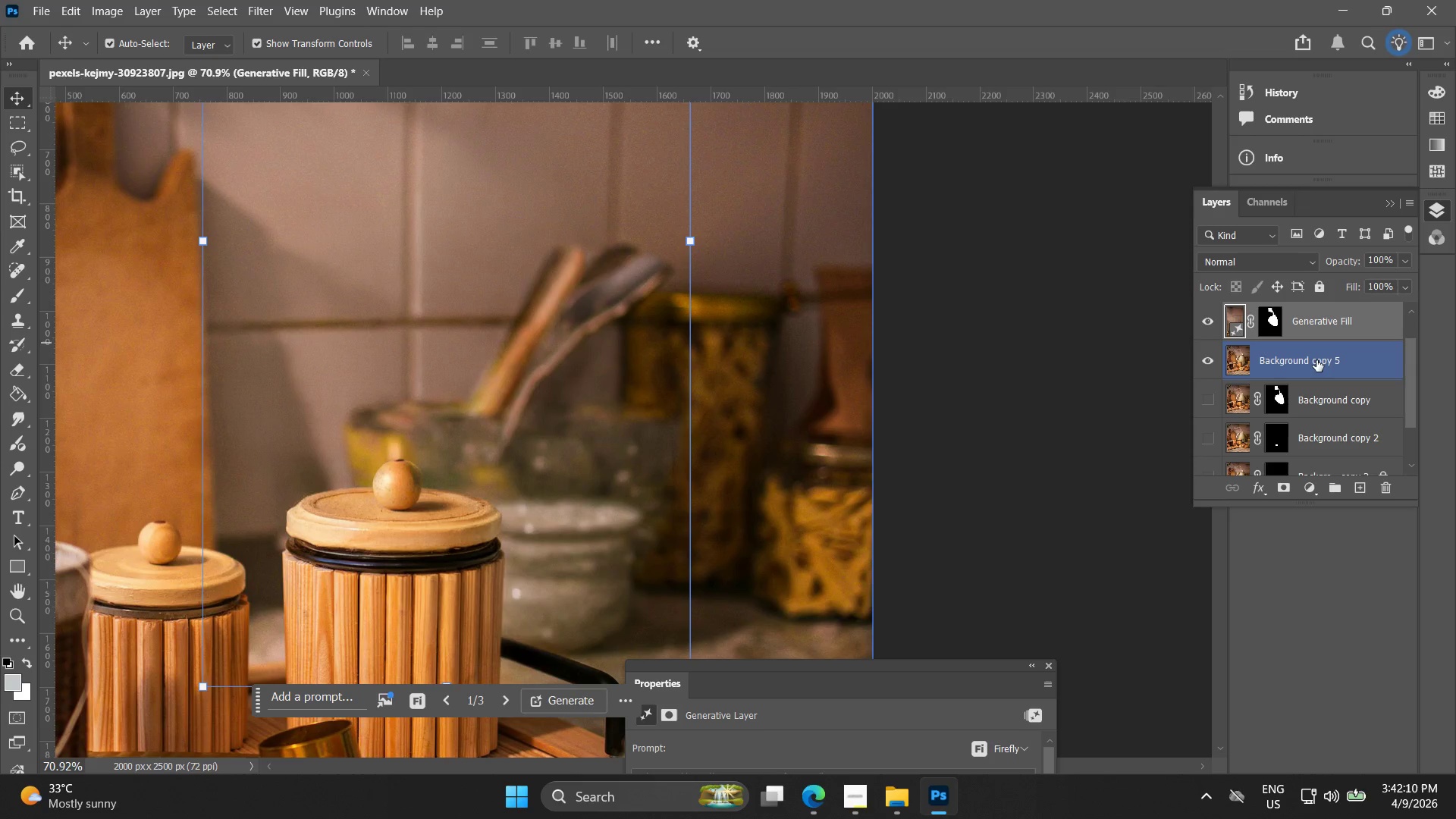 
wait(11.12)
 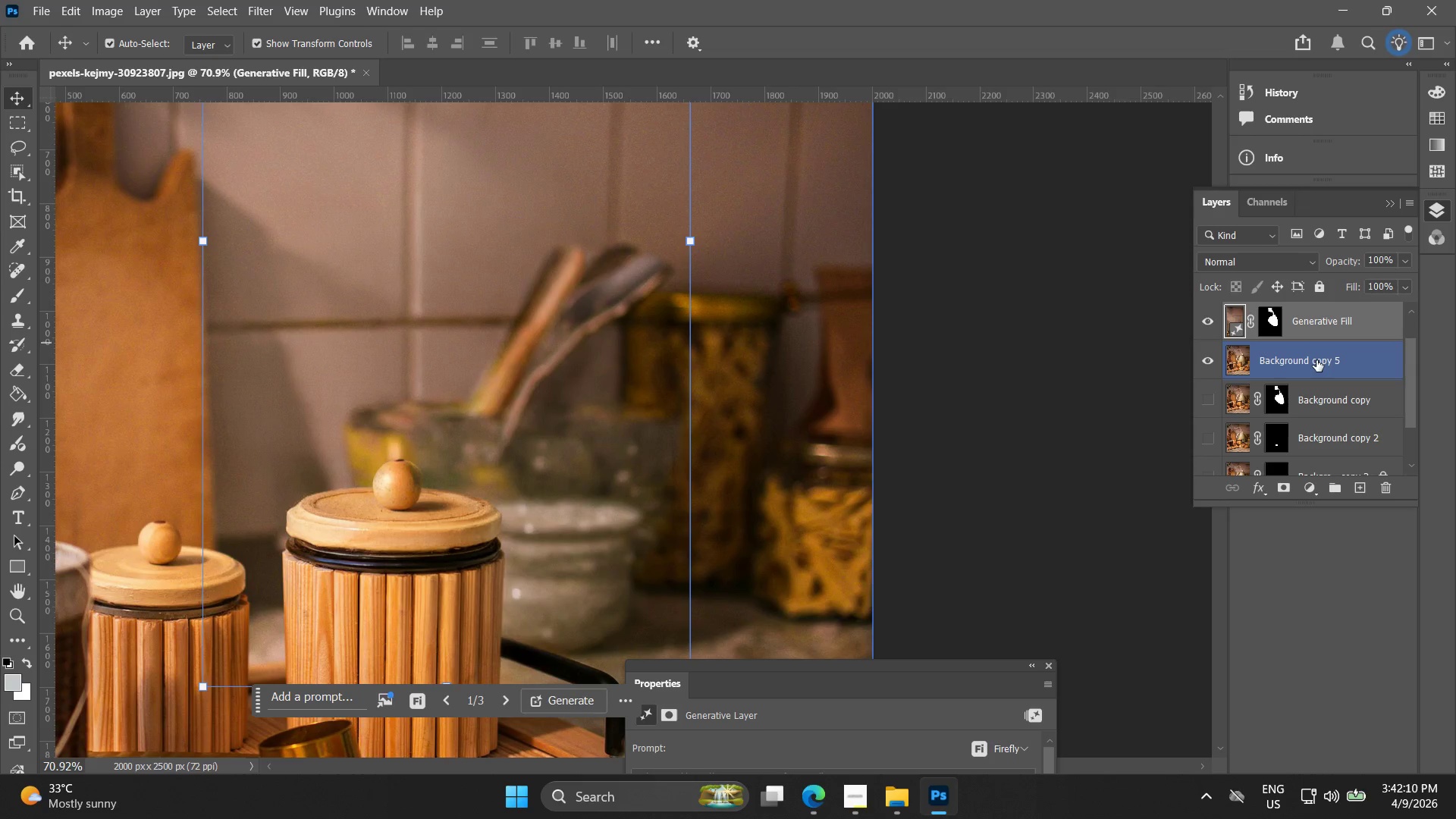 
hold_key(key=AltLeft, duration=0.31)
scroll: coordinate [841, 353], scroll_direction: down, amount: 4.0
 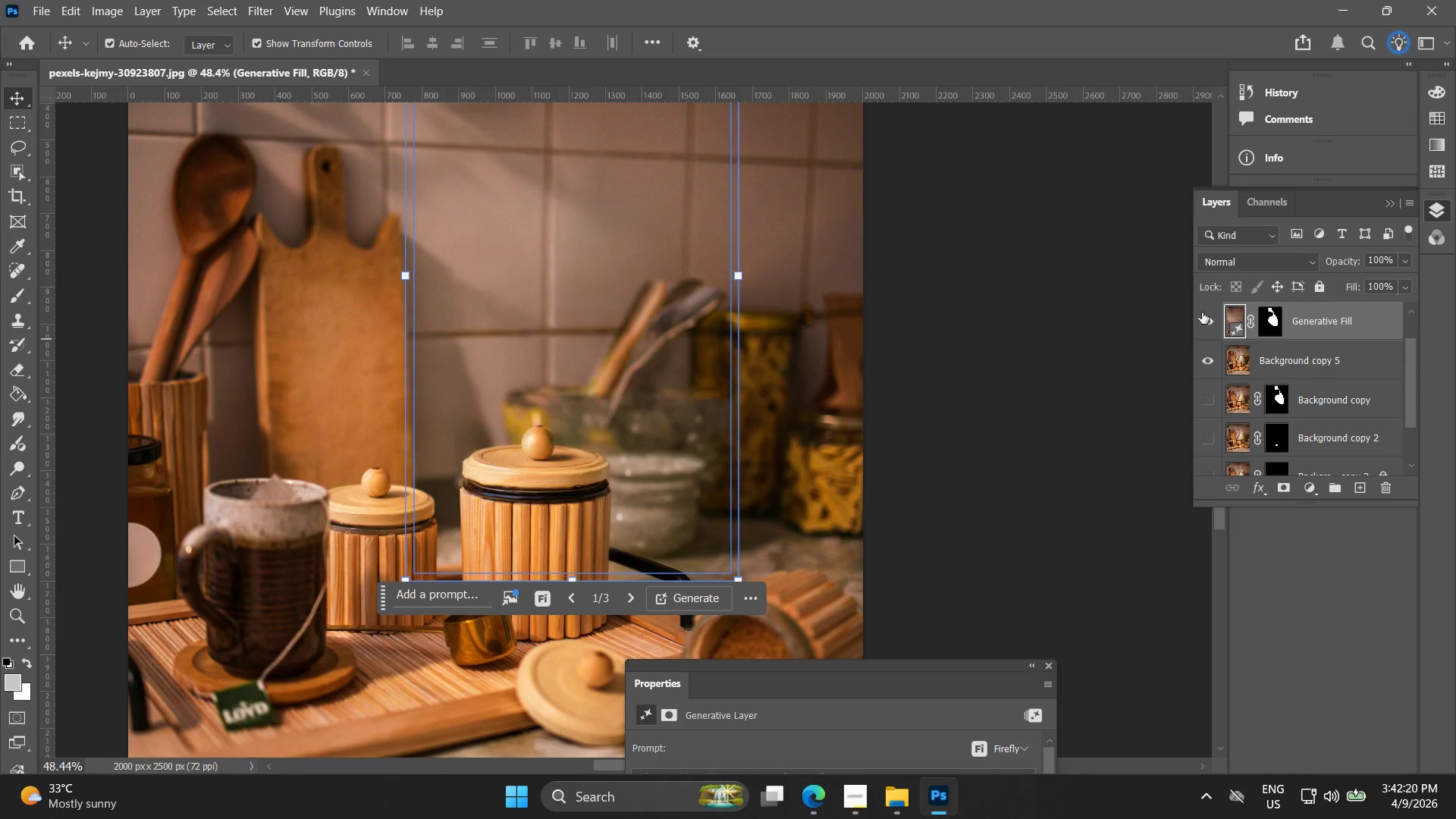 
wait(5.22)
 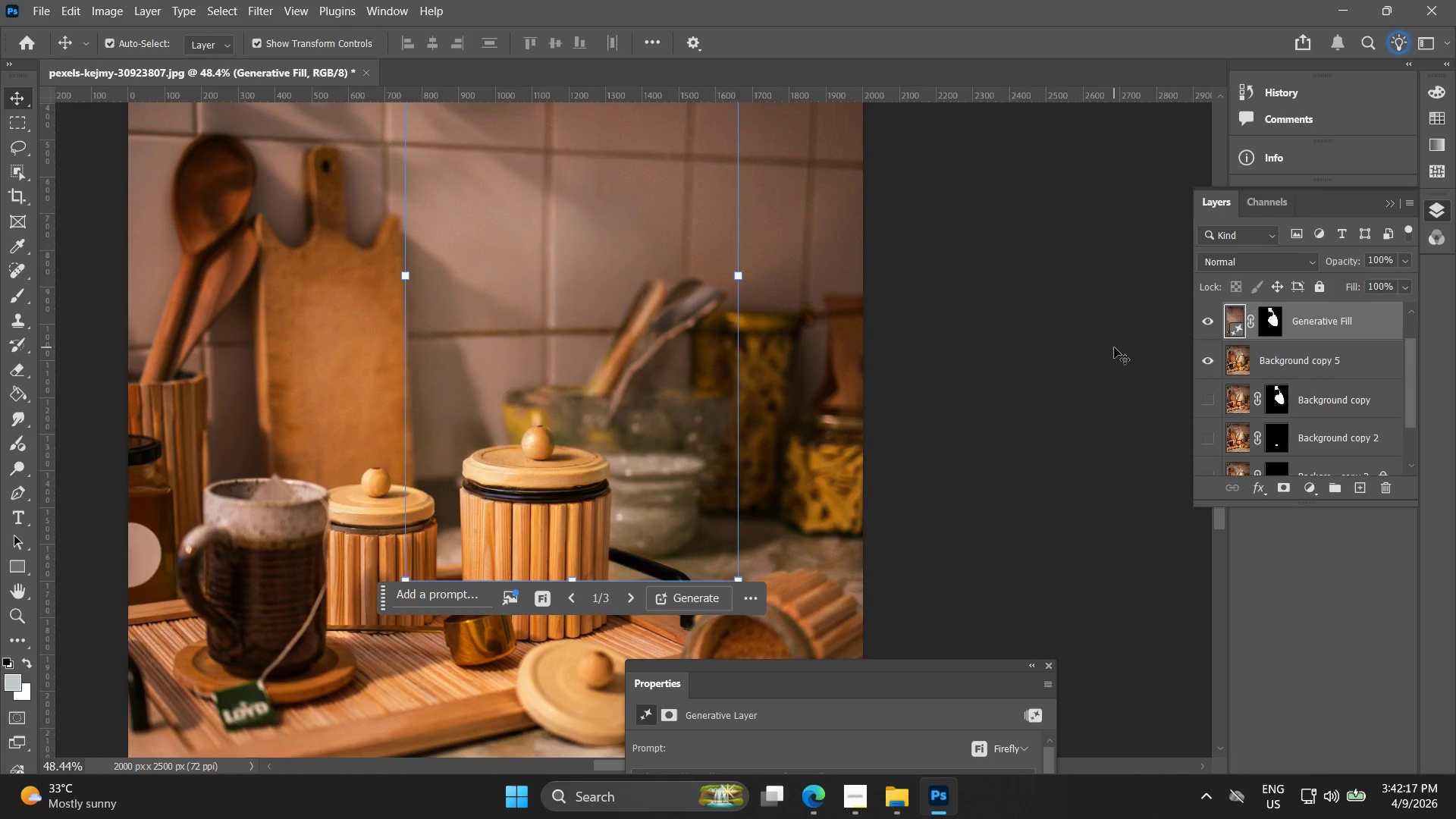 
left_click([1274, 318])
 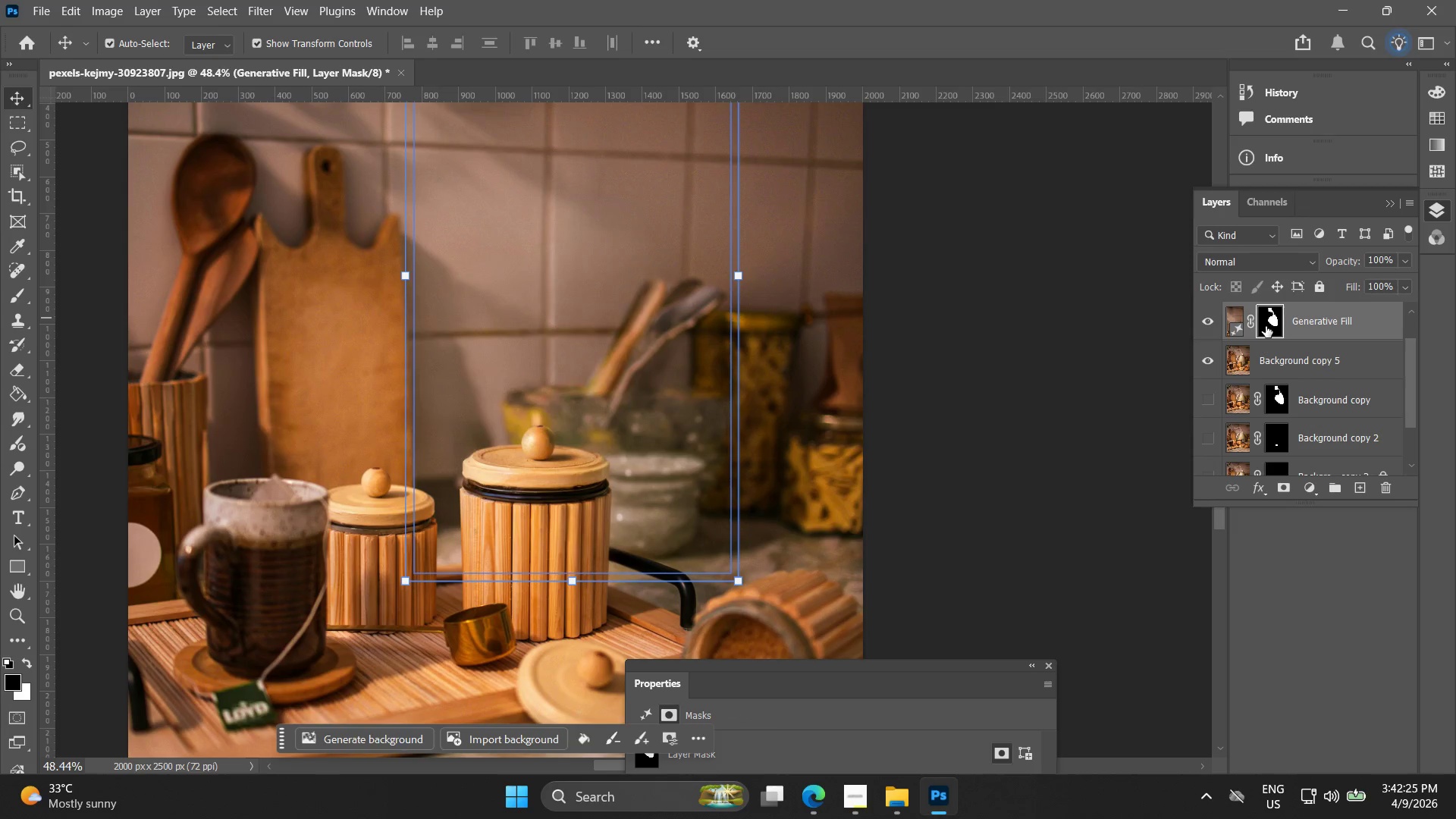 
left_click([1296, 331])
 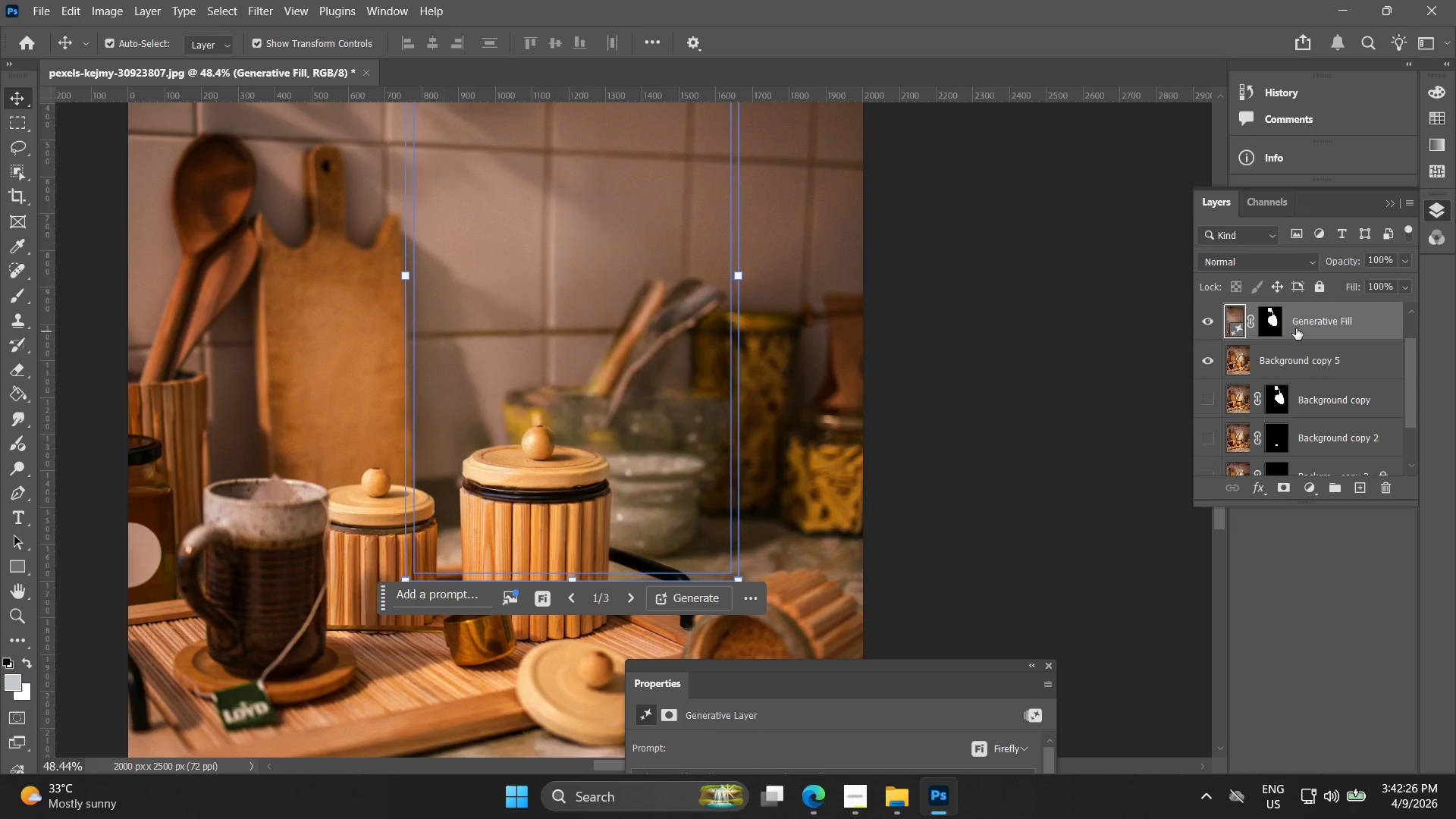 
right_click([1296, 326])
 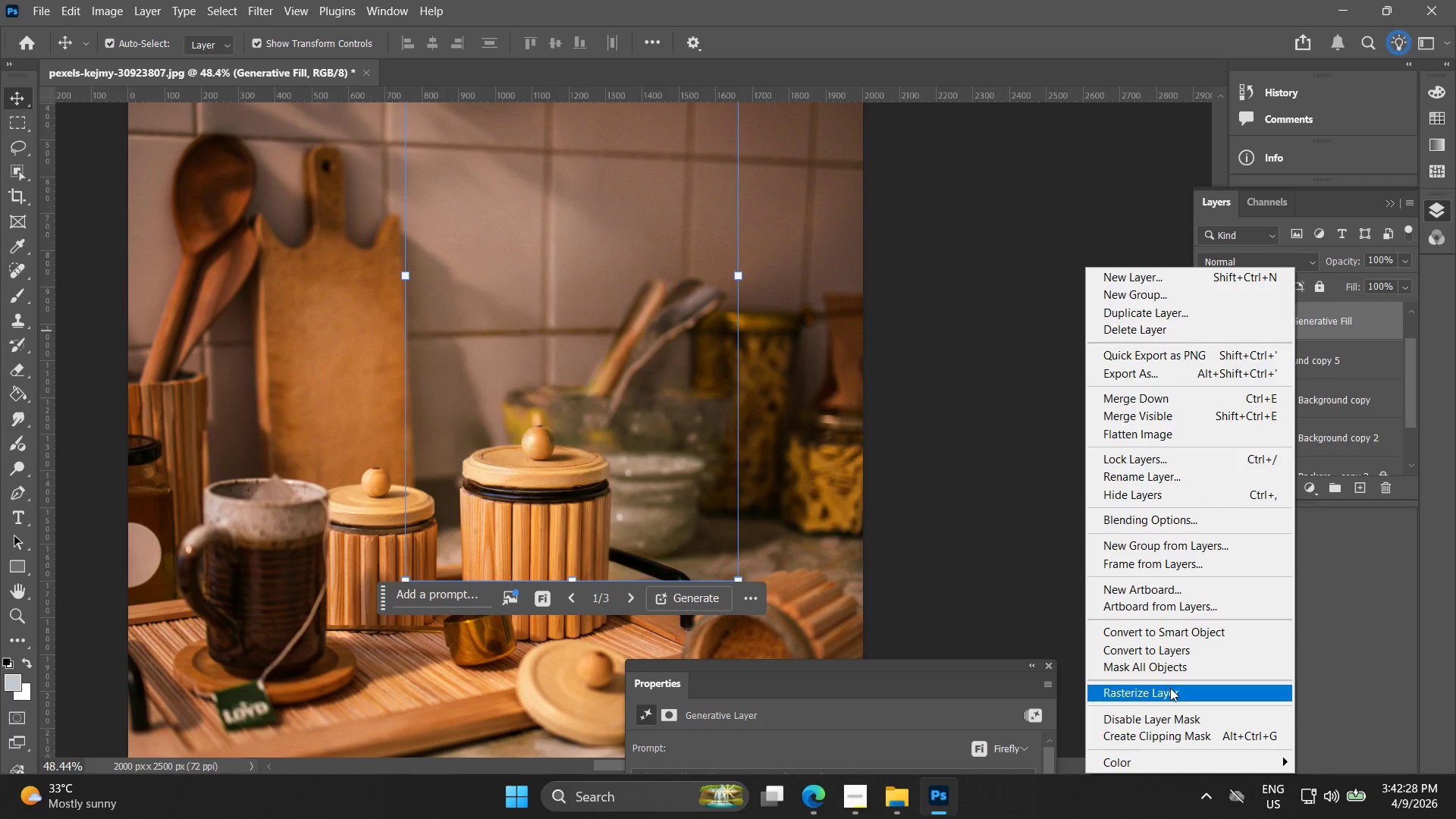 
left_click([1170, 688])
 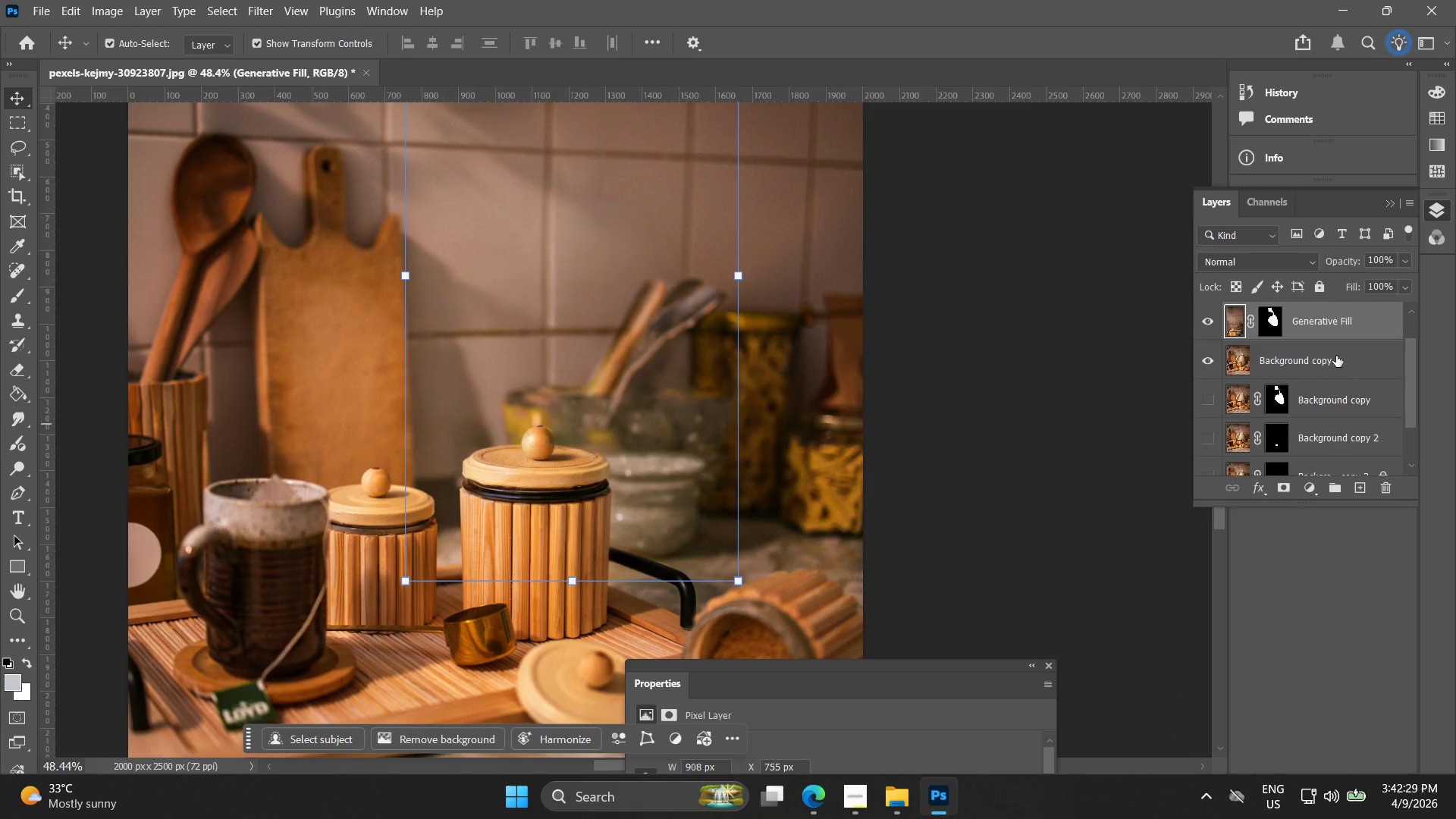 
right_click([1340, 331])
 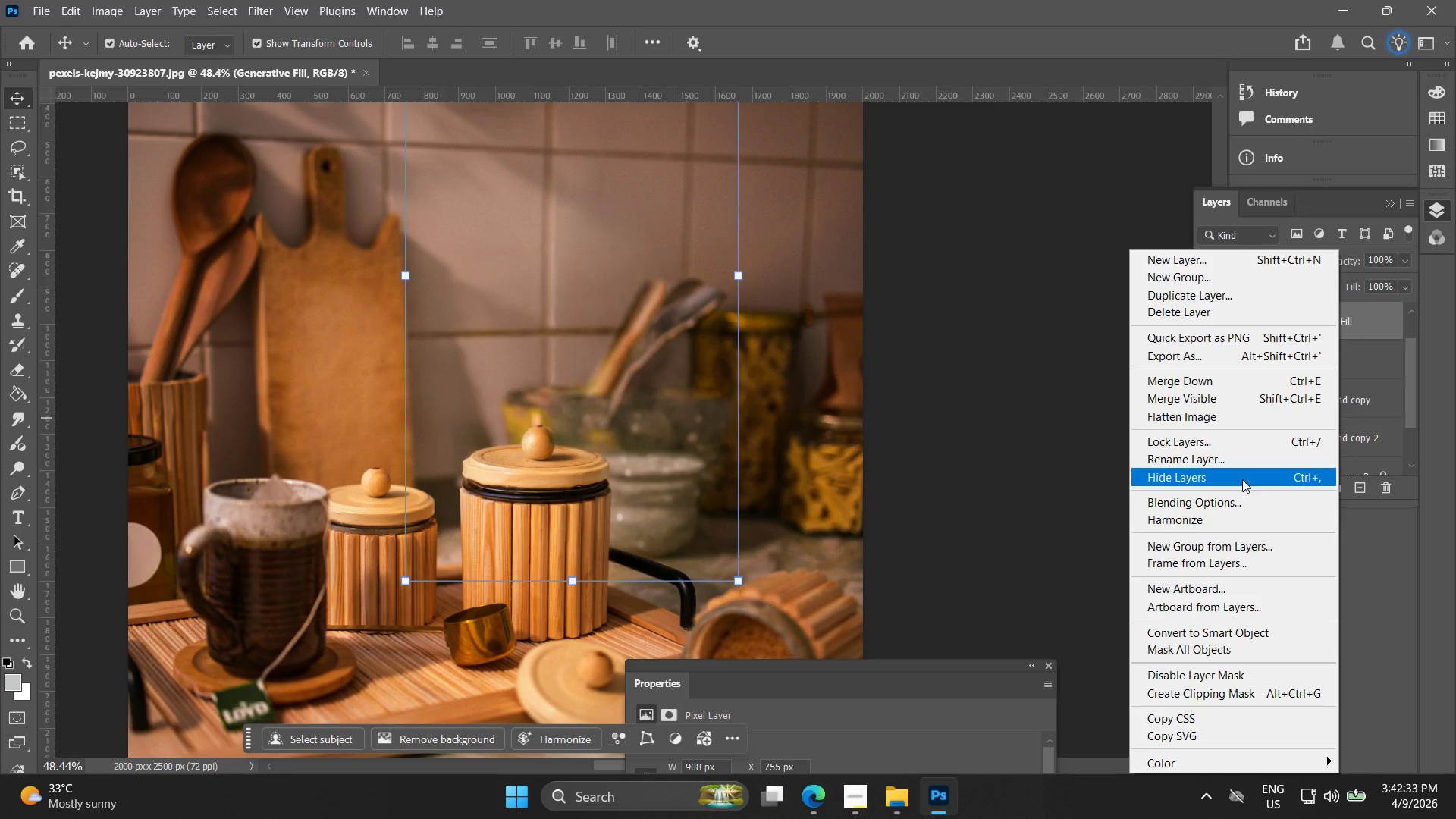 
wait(9.05)
 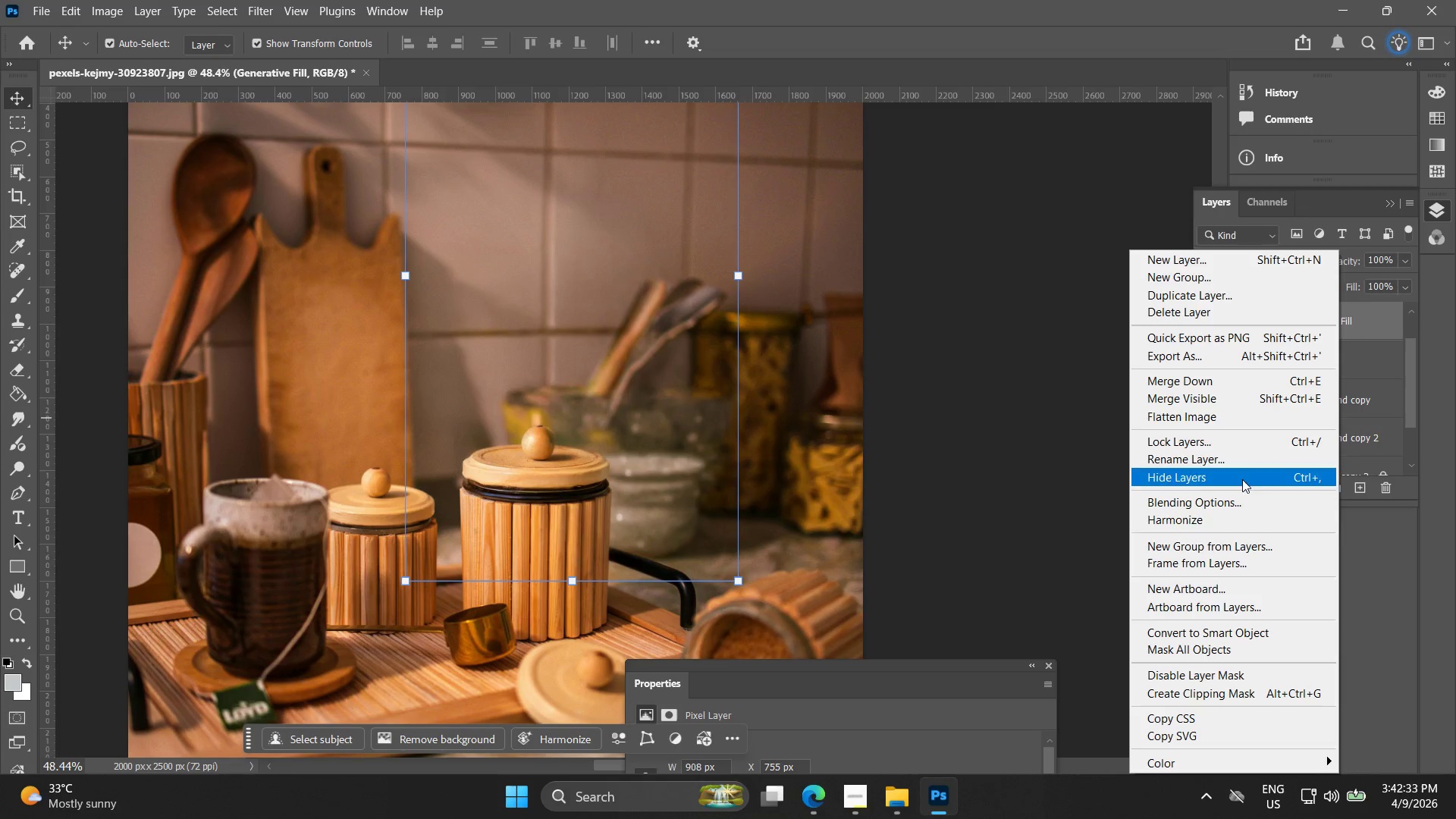 
left_click([1362, 328])
 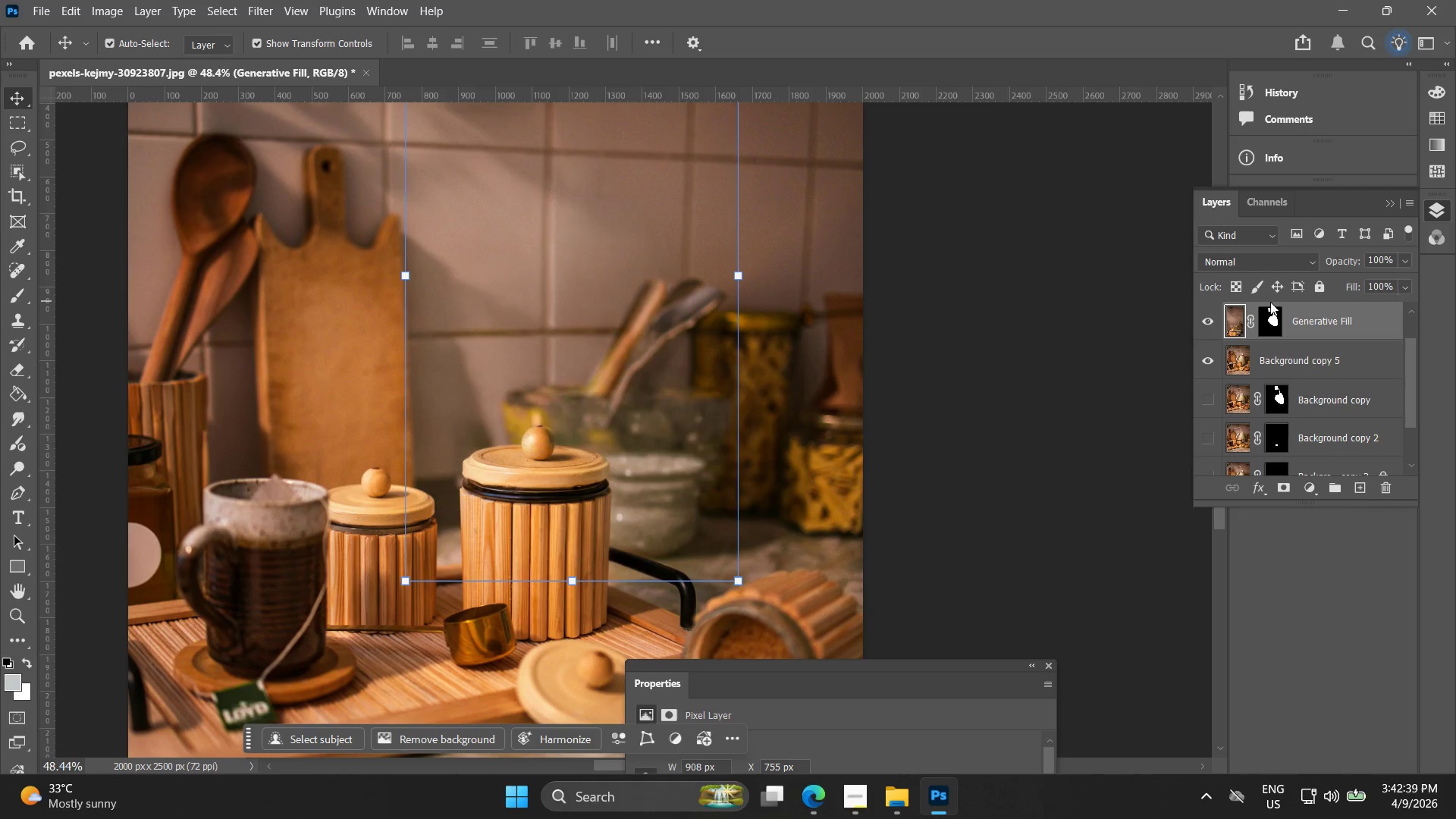 
left_click([1273, 330])
 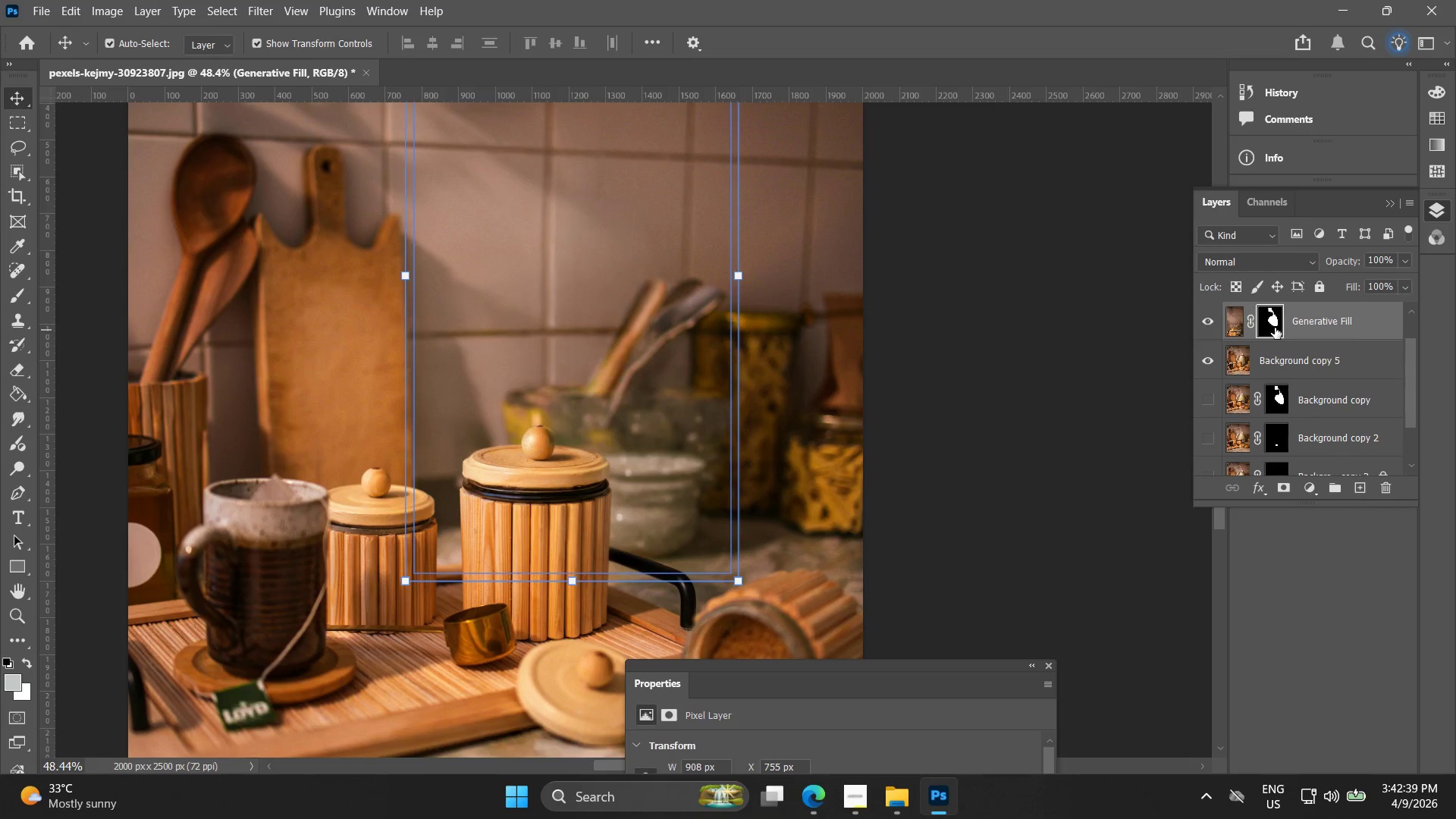 
right_click([1275, 328])
 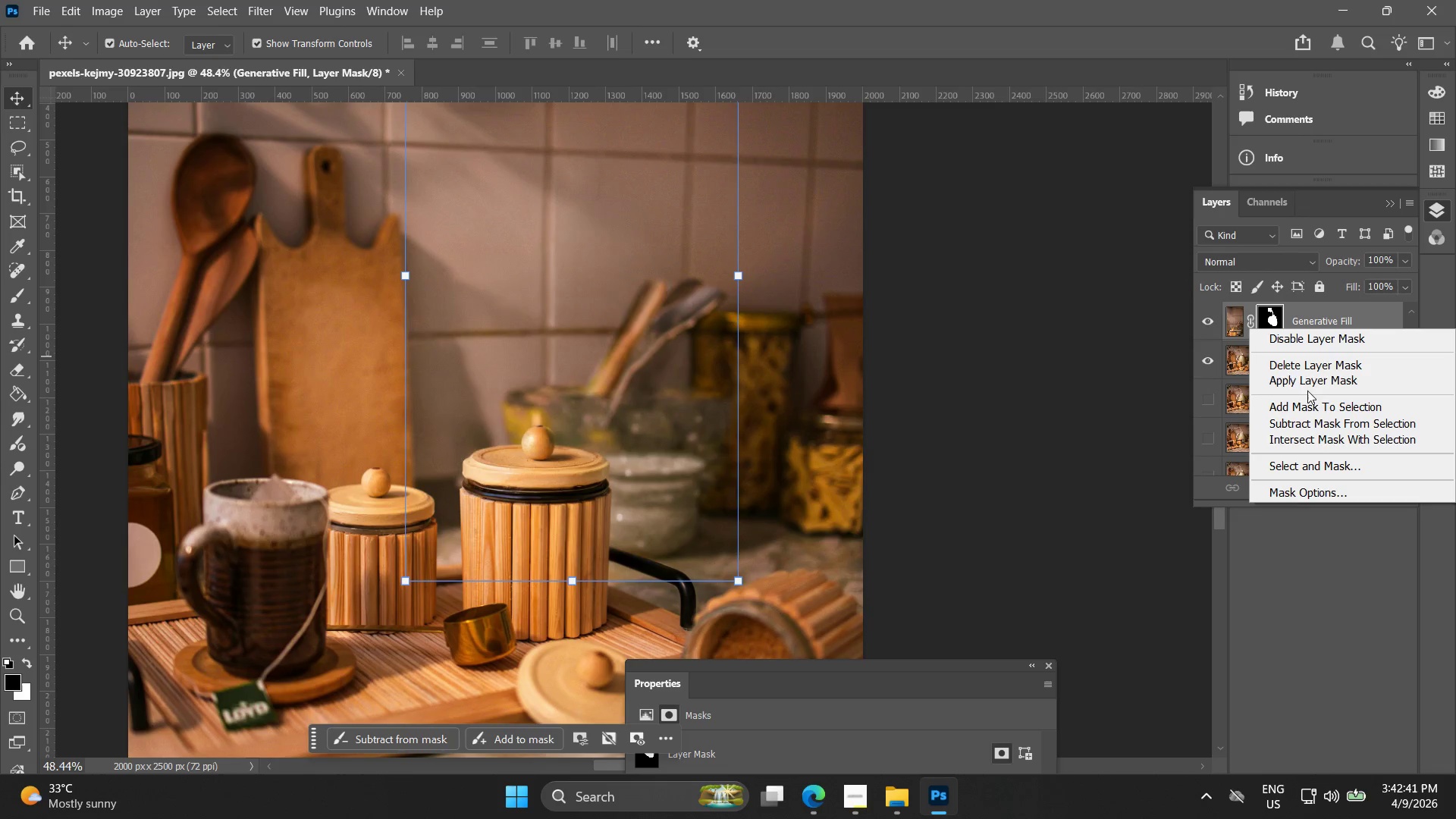 
left_click([1307, 379])
 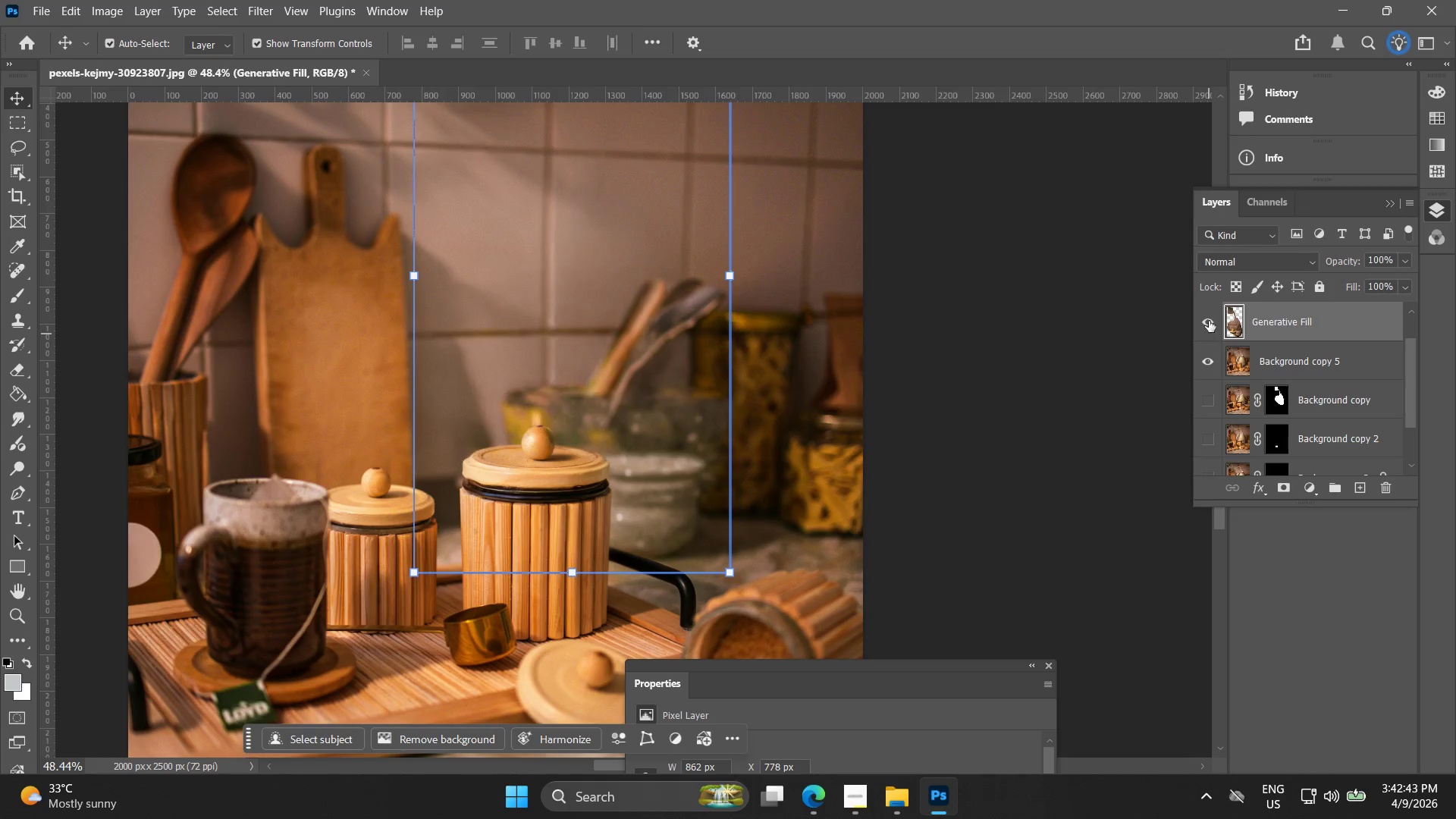 
double_click([1209, 320])
 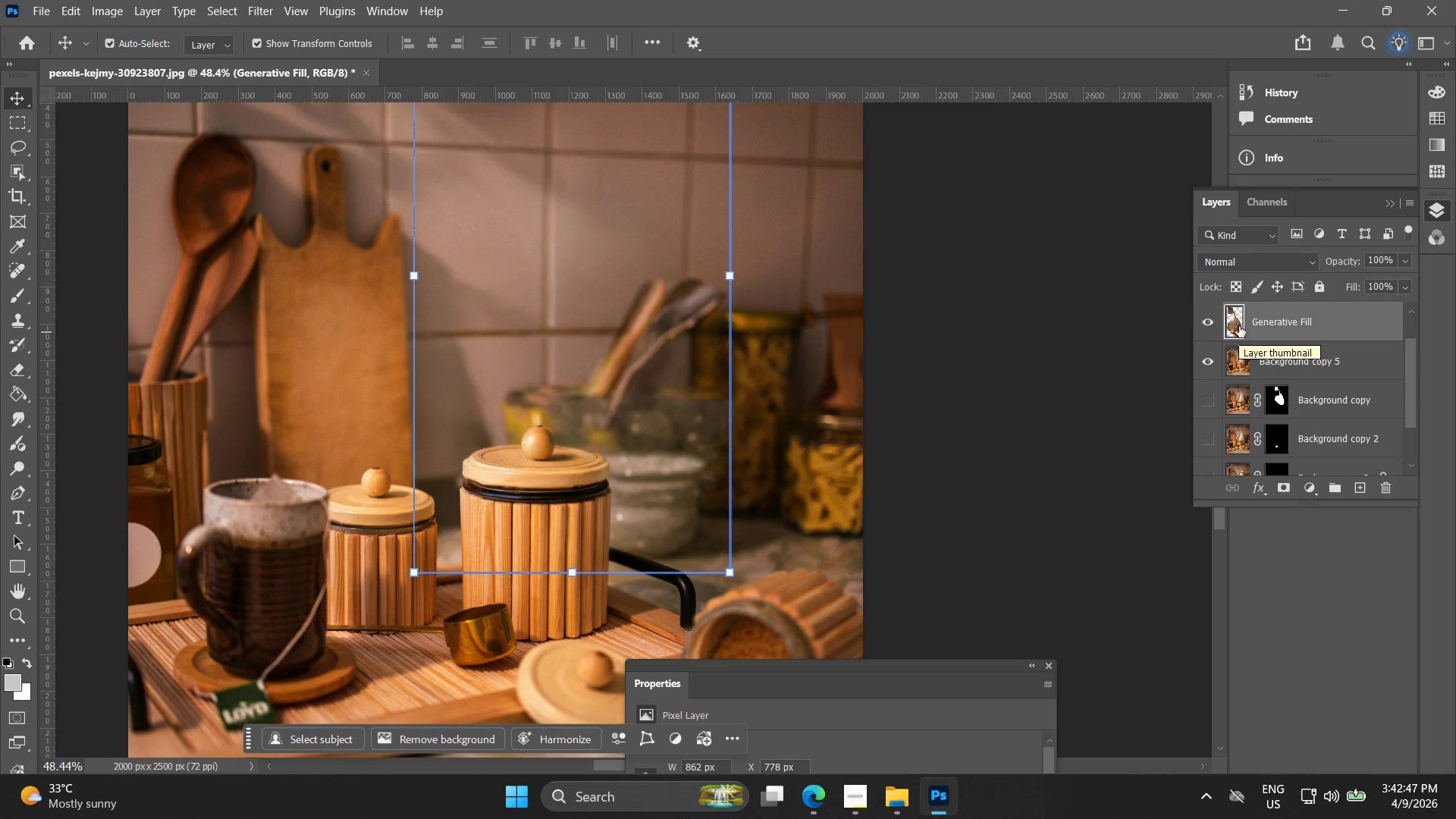 
double_click([1272, 322])
 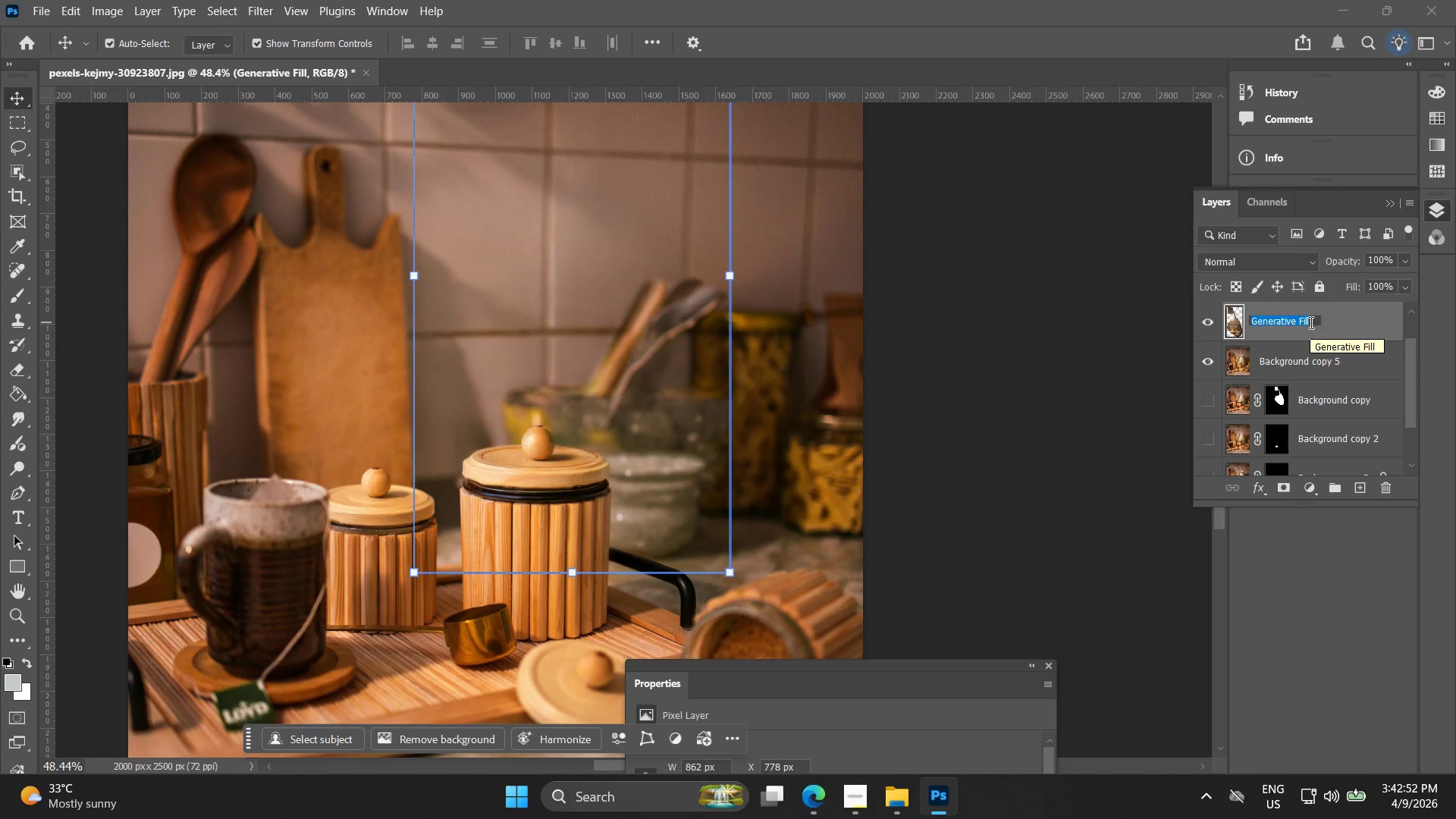 
wait(5.14)
 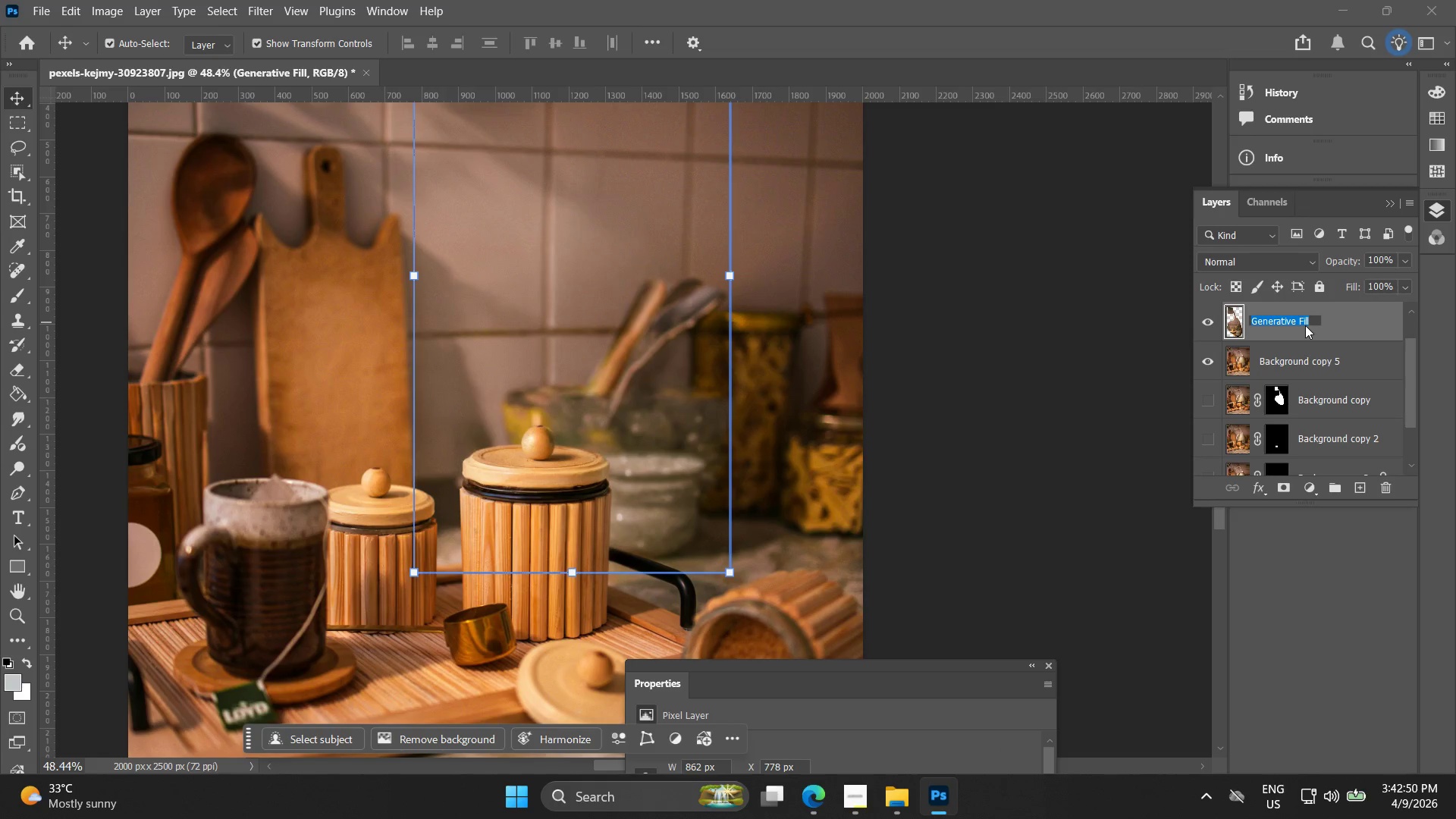 
type(Fi)
key(Backspace)
key(Backspace)
key(Backspace)
type(New)
 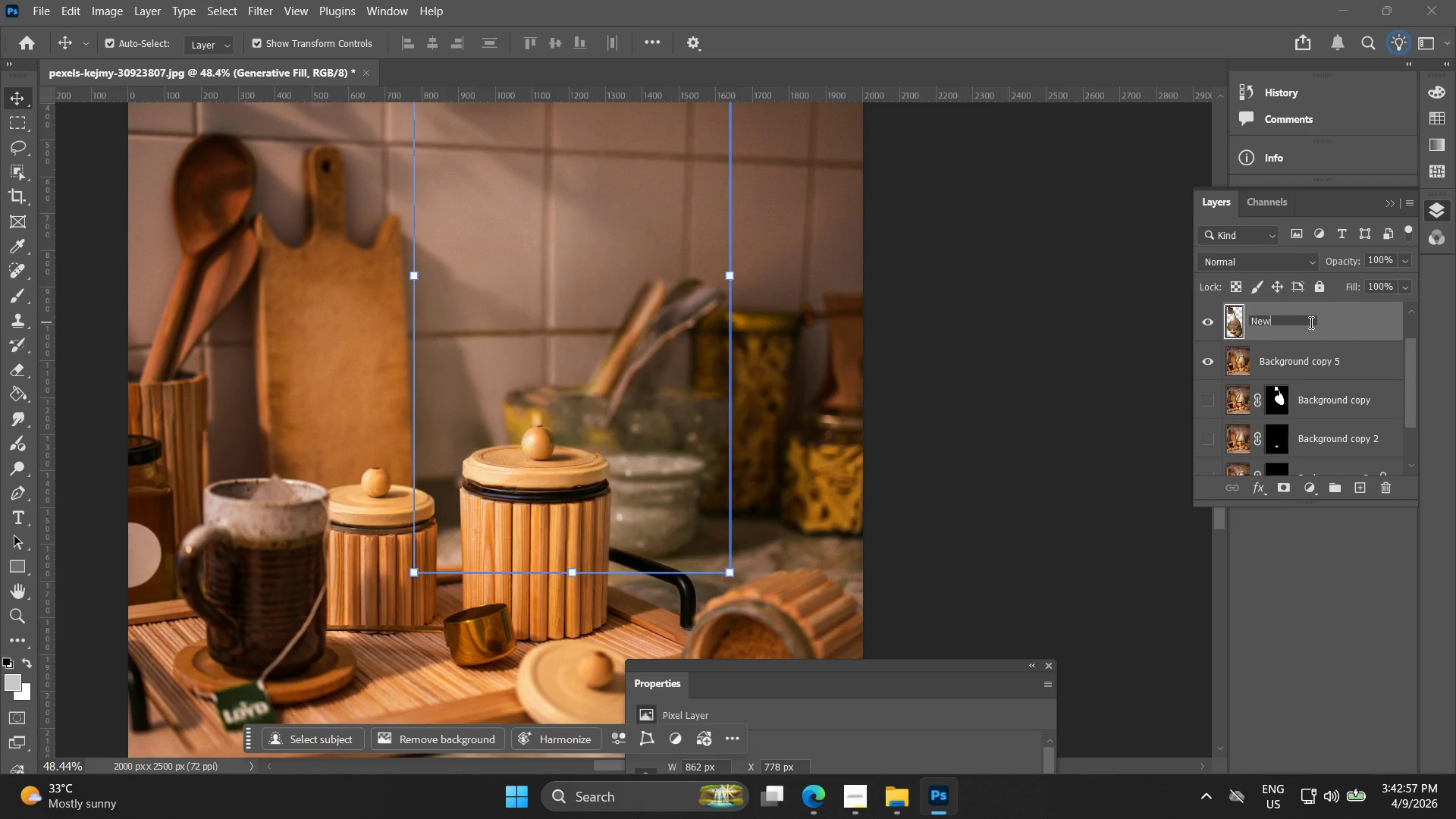 
key(Enter)
 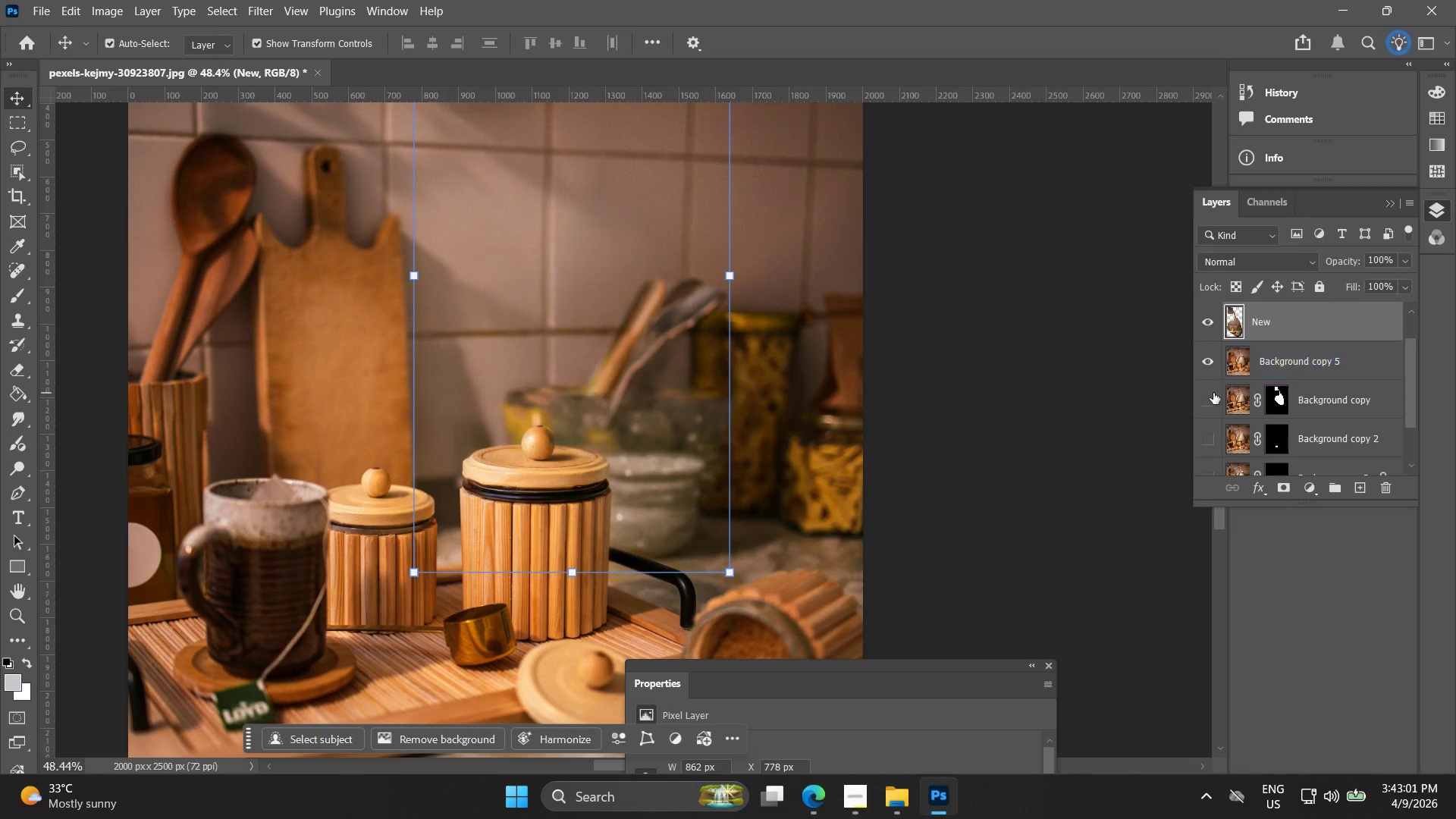 
double_click([1210, 429])
 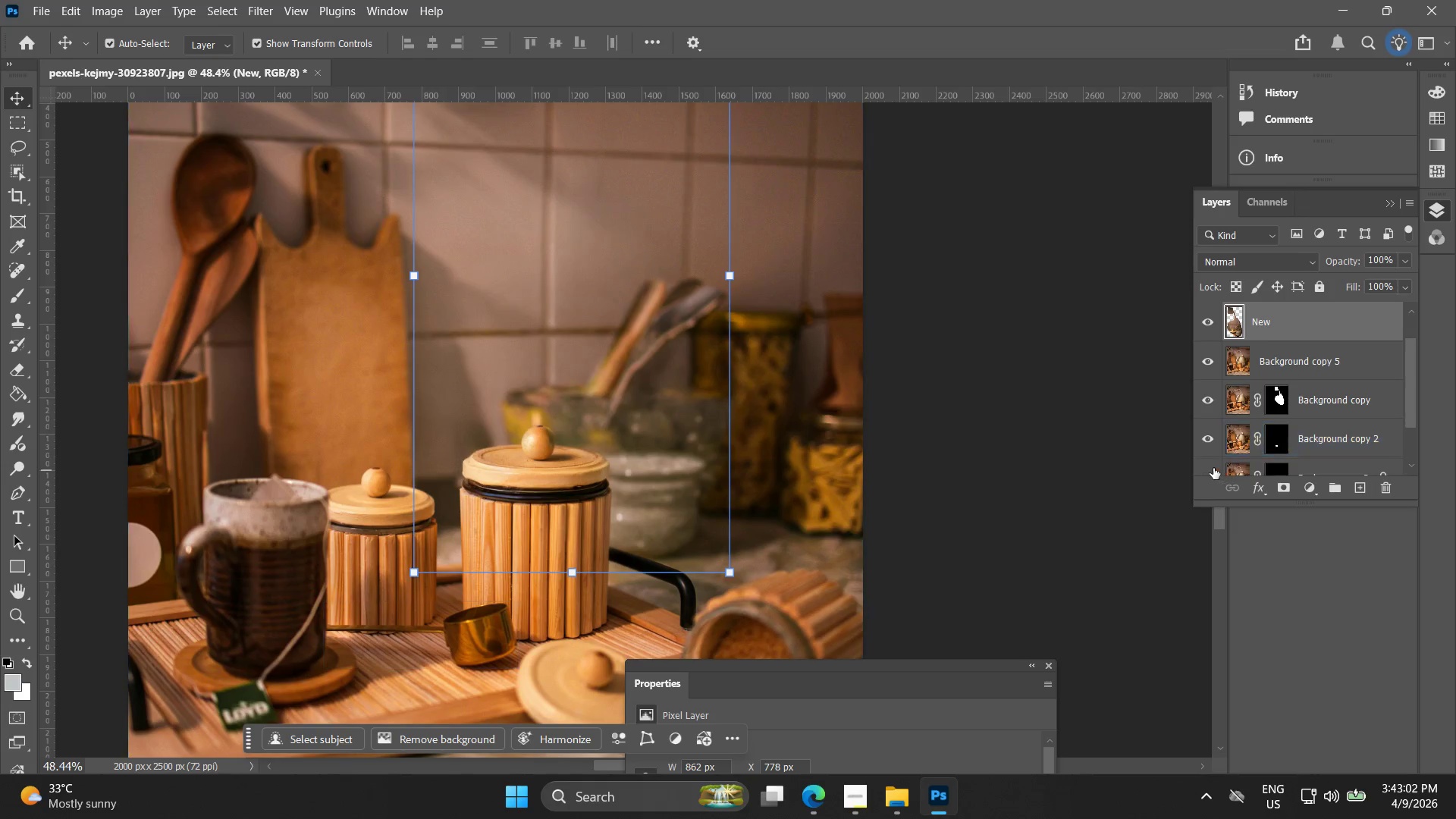 
left_click([1213, 468])
 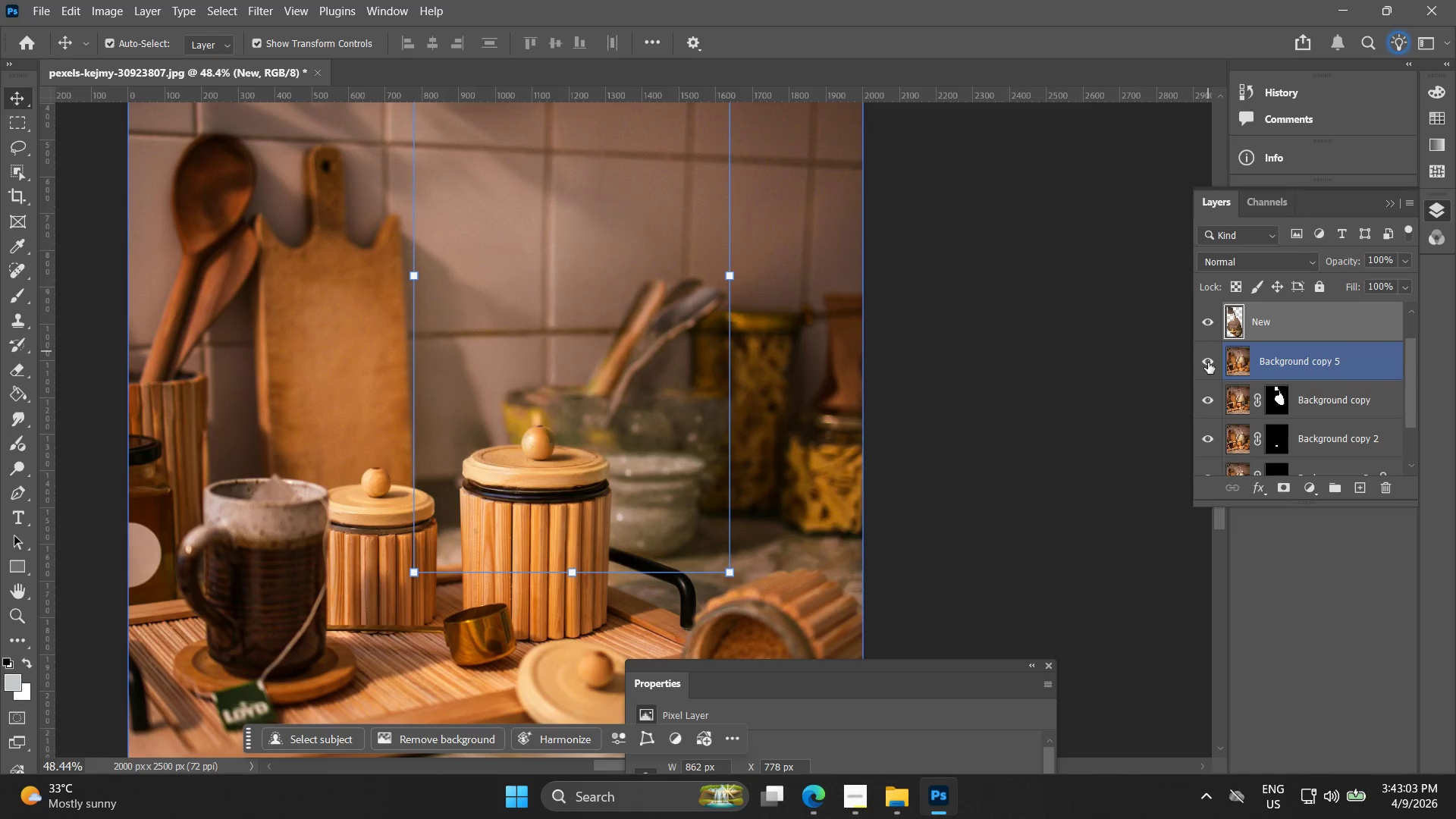 
left_click([1258, 360])
 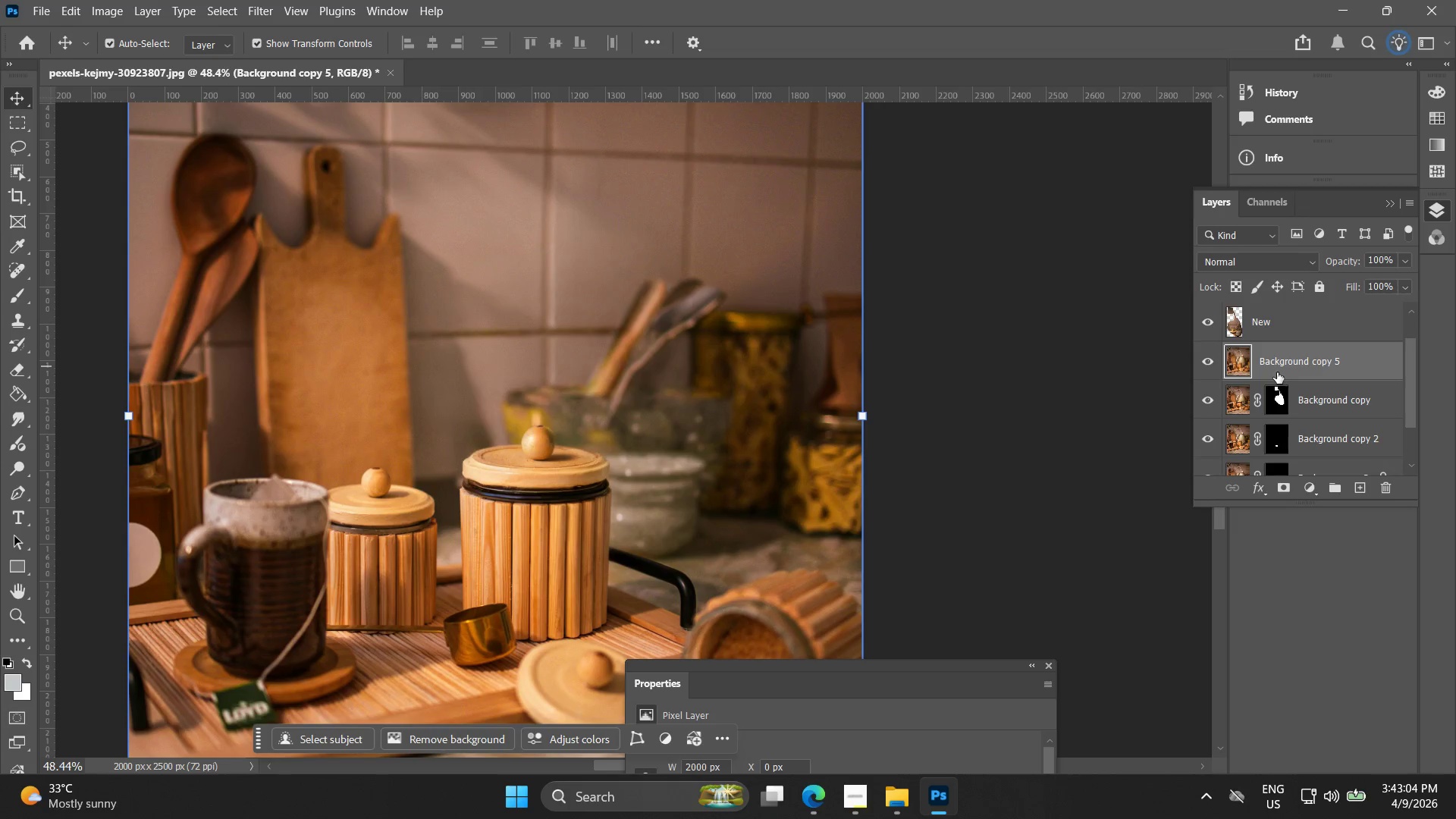 
key(Delete)
 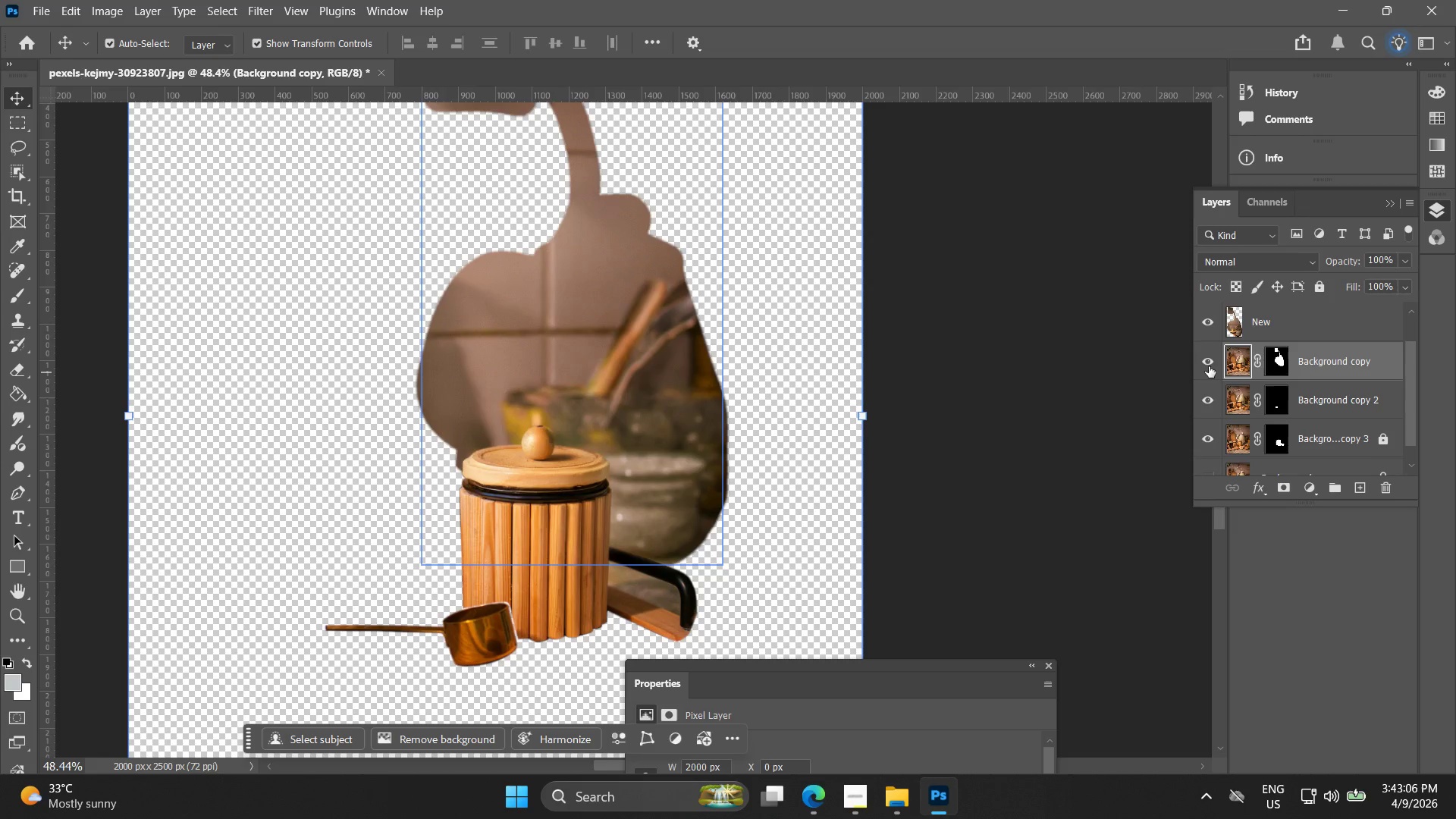 
scroll: coordinate [1210, 372], scroll_direction: down, amount: 3.0
 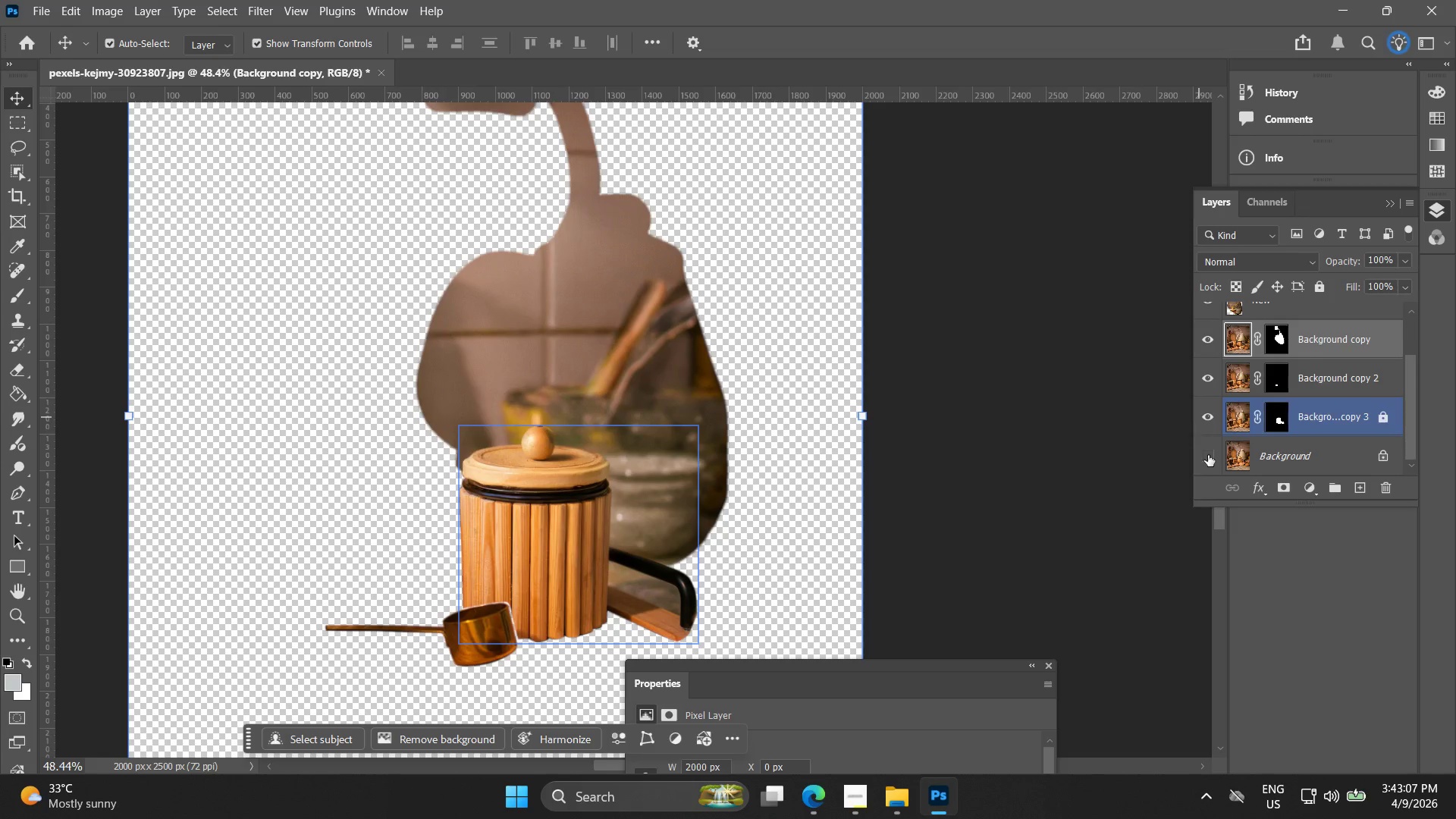 
left_click([1209, 457])
 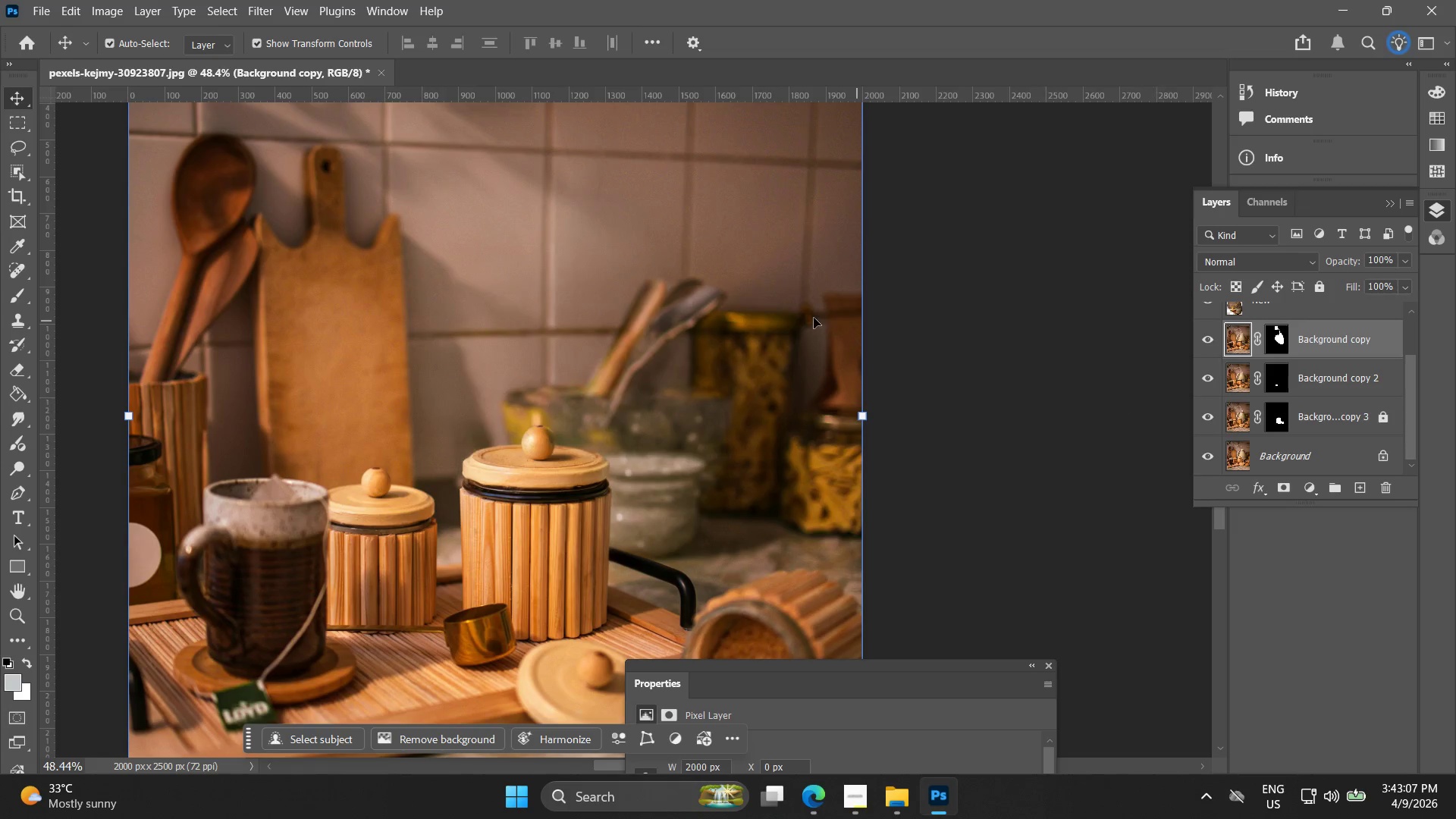 
key(Alt+AltLeft)
 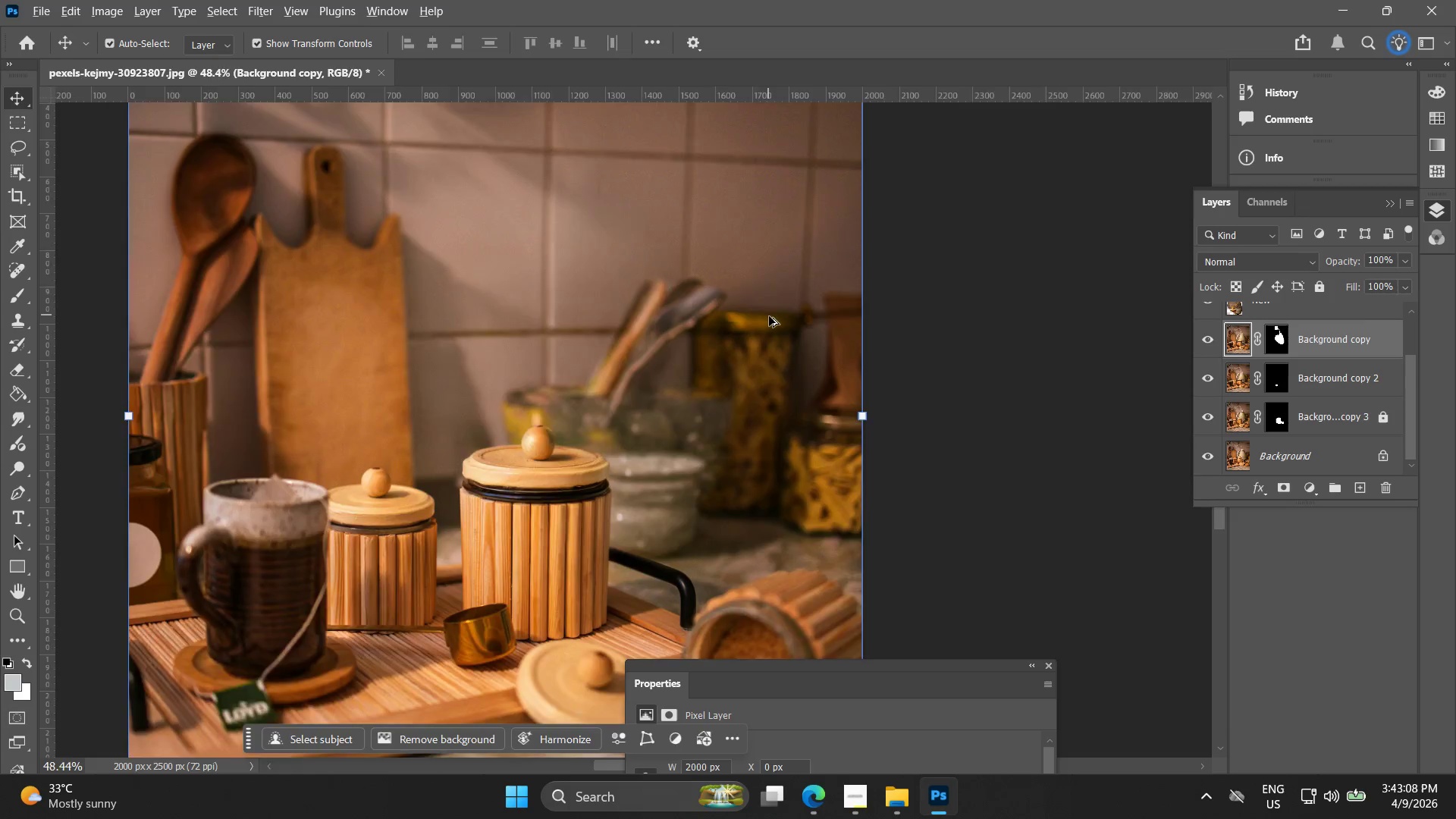 
hold_key(key=Space, duration=0.47)
 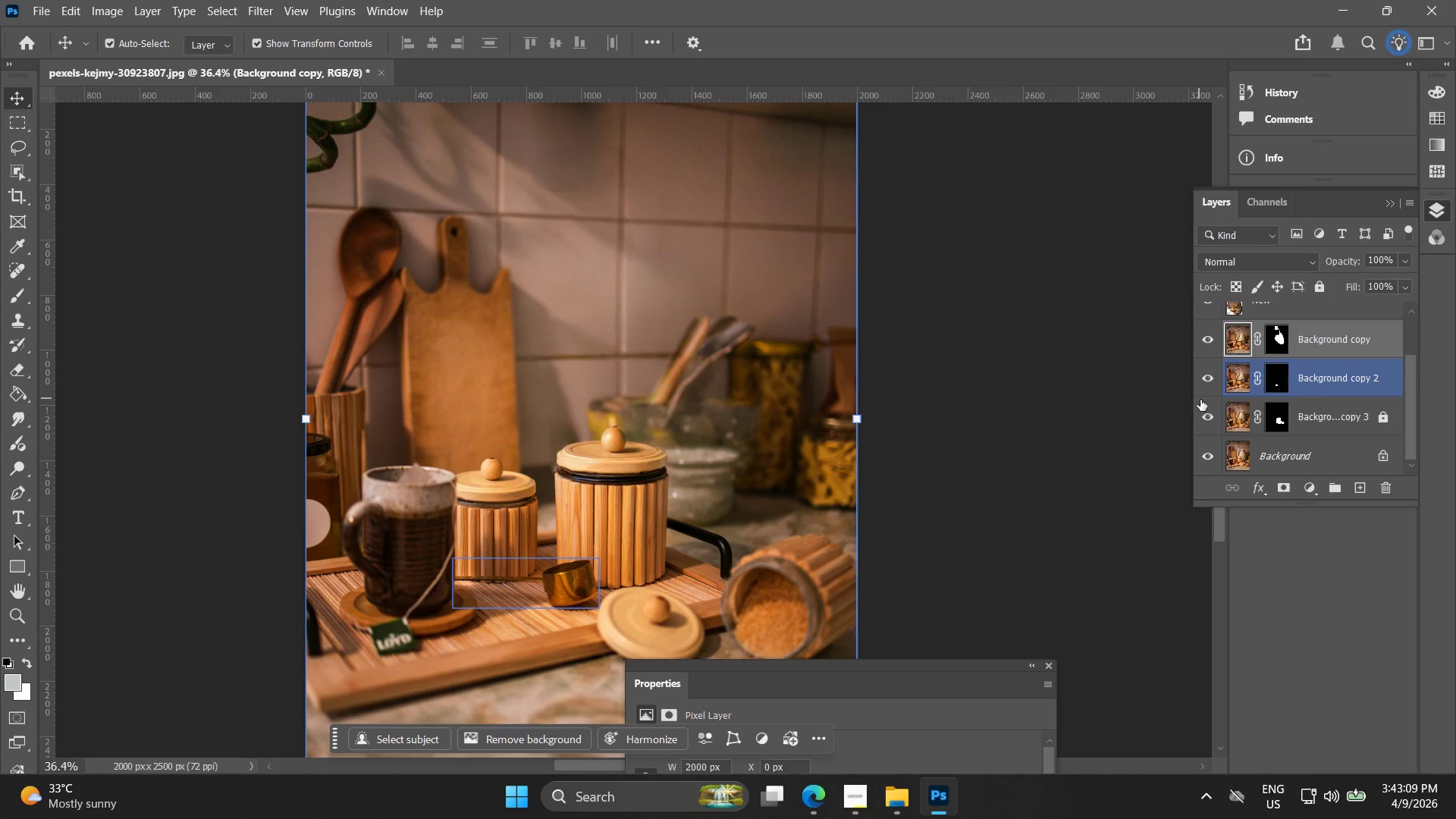 
left_click_drag(start_coordinate=[772, 311], to_coordinate=[790, 339])
 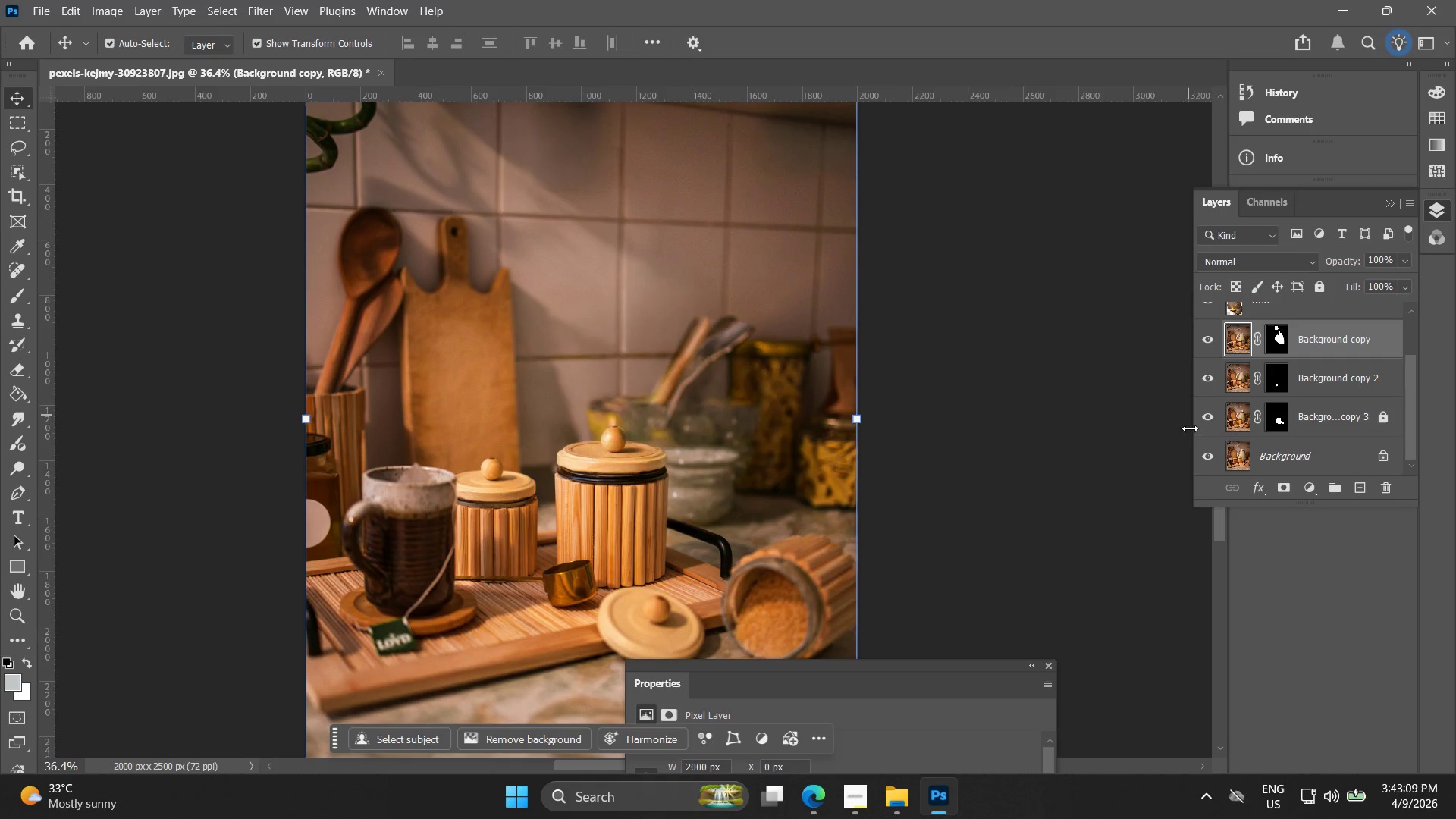 
scroll: coordinate [769, 316], scroll_direction: down, amount: 3.0
 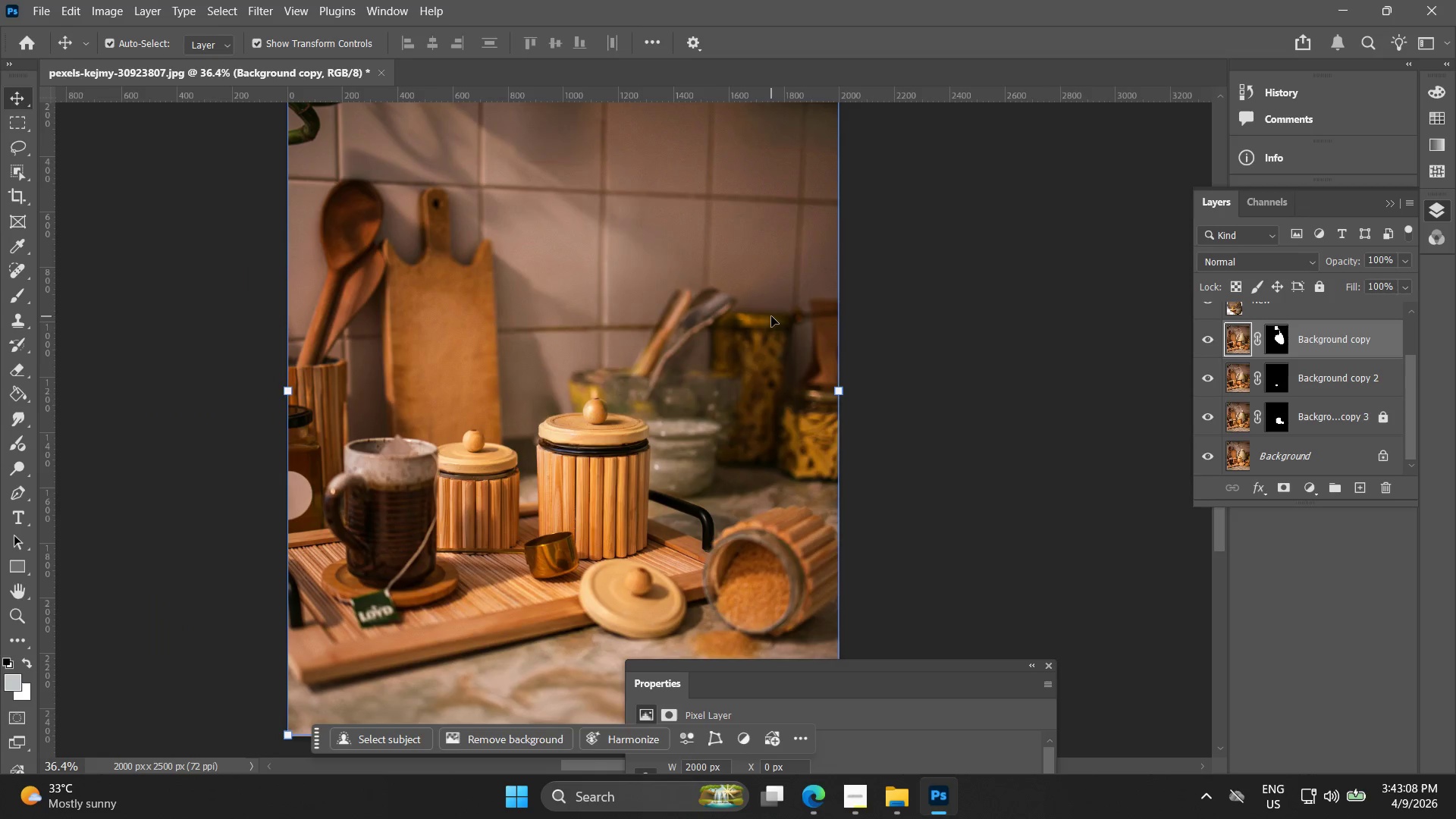 
scroll: coordinate [1274, 370], scroll_direction: up, amount: 6.0
 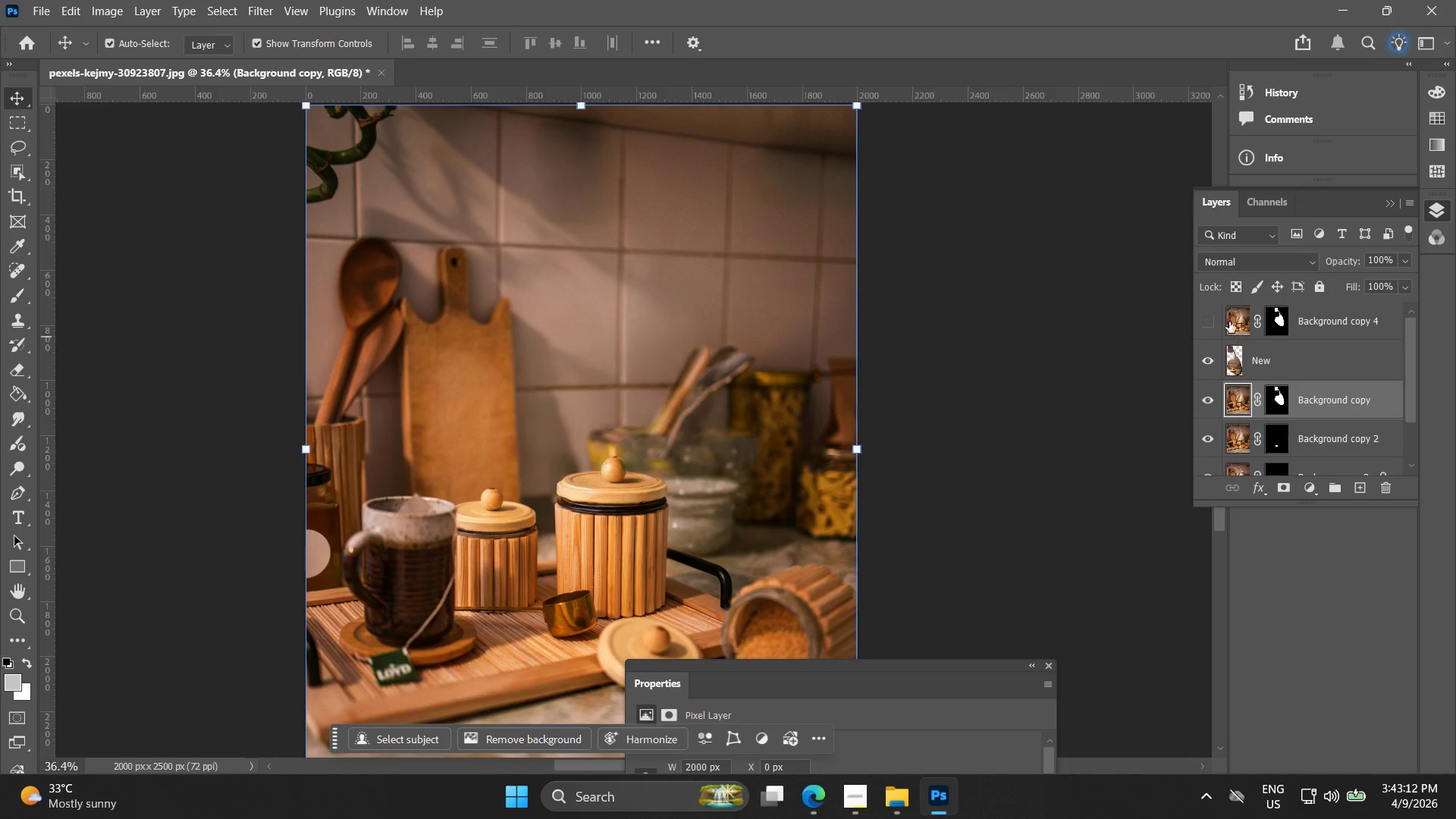 
left_click([1208, 318])
 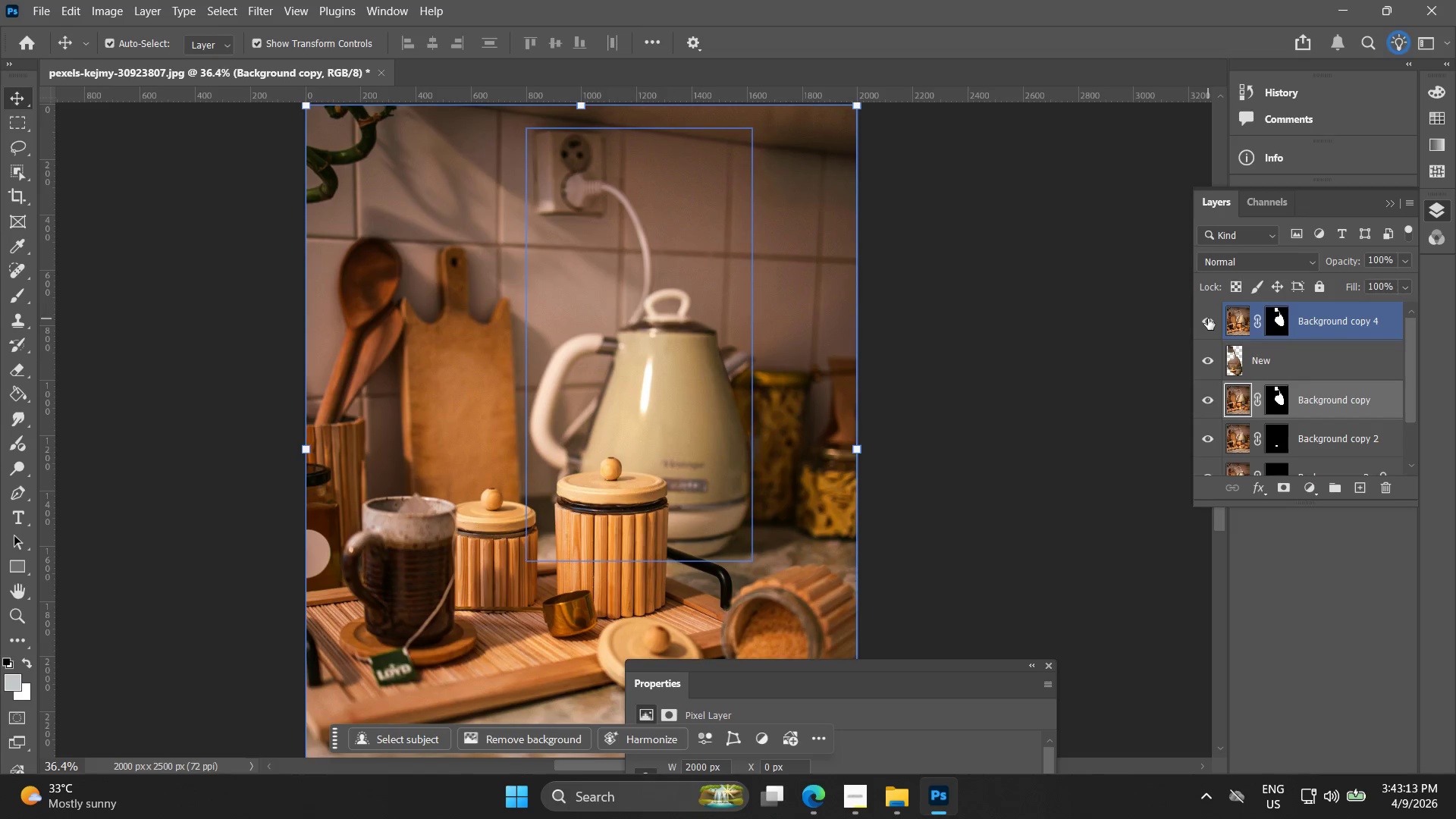 
left_click([1208, 315])
 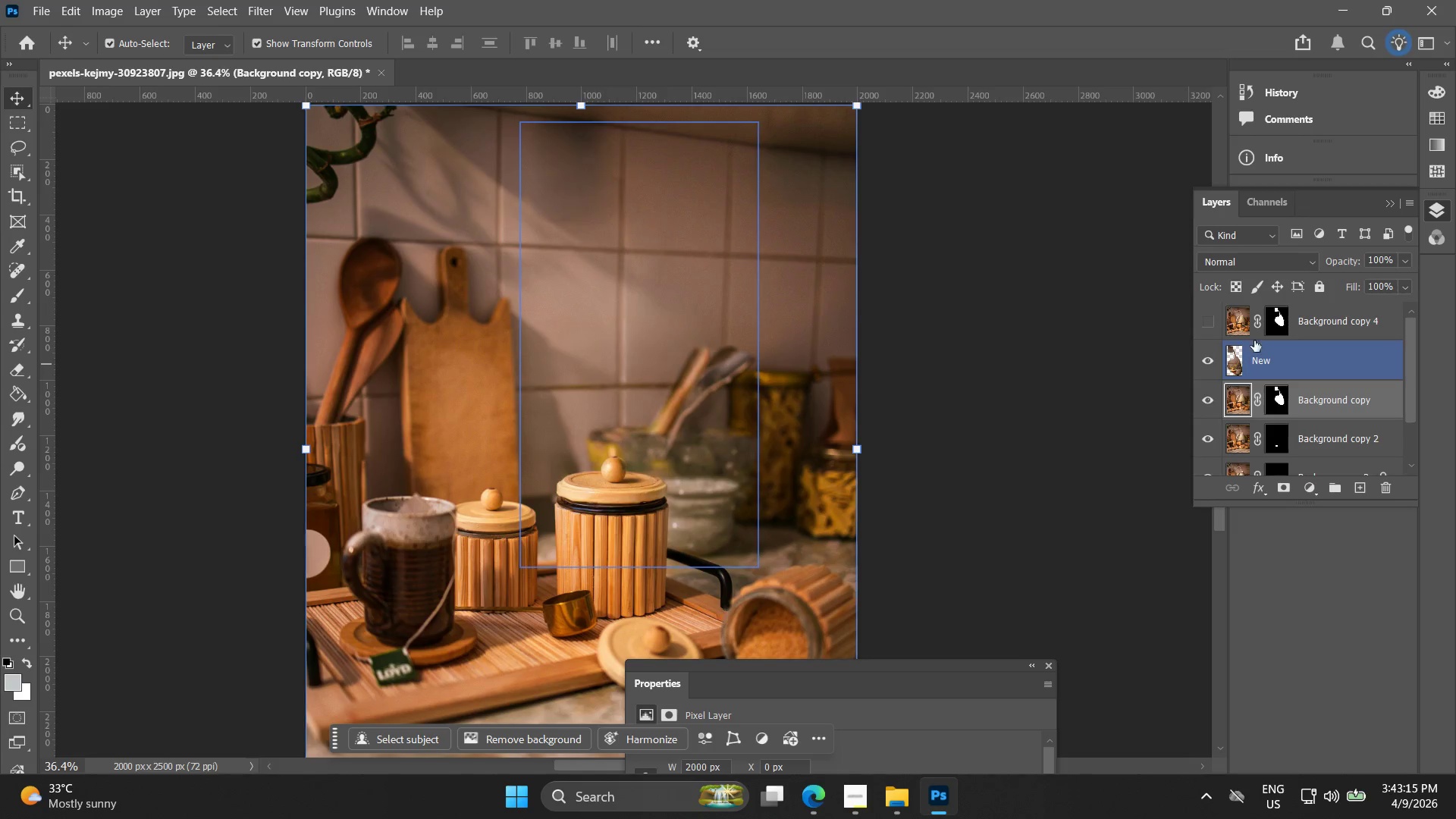 
left_click([1276, 351])
 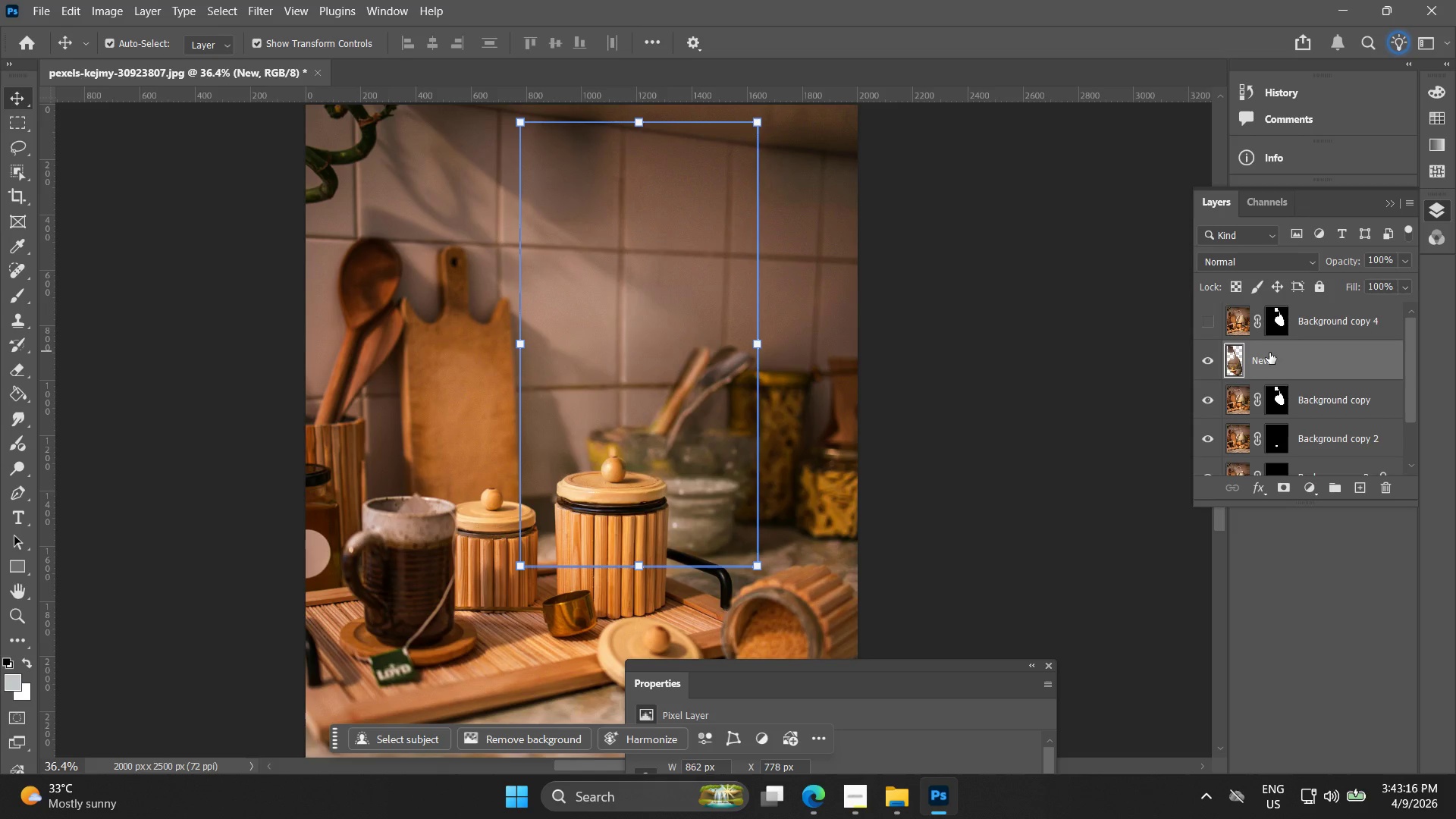 
scroll: coordinate [1269, 353], scroll_direction: up, amount: 2.0
 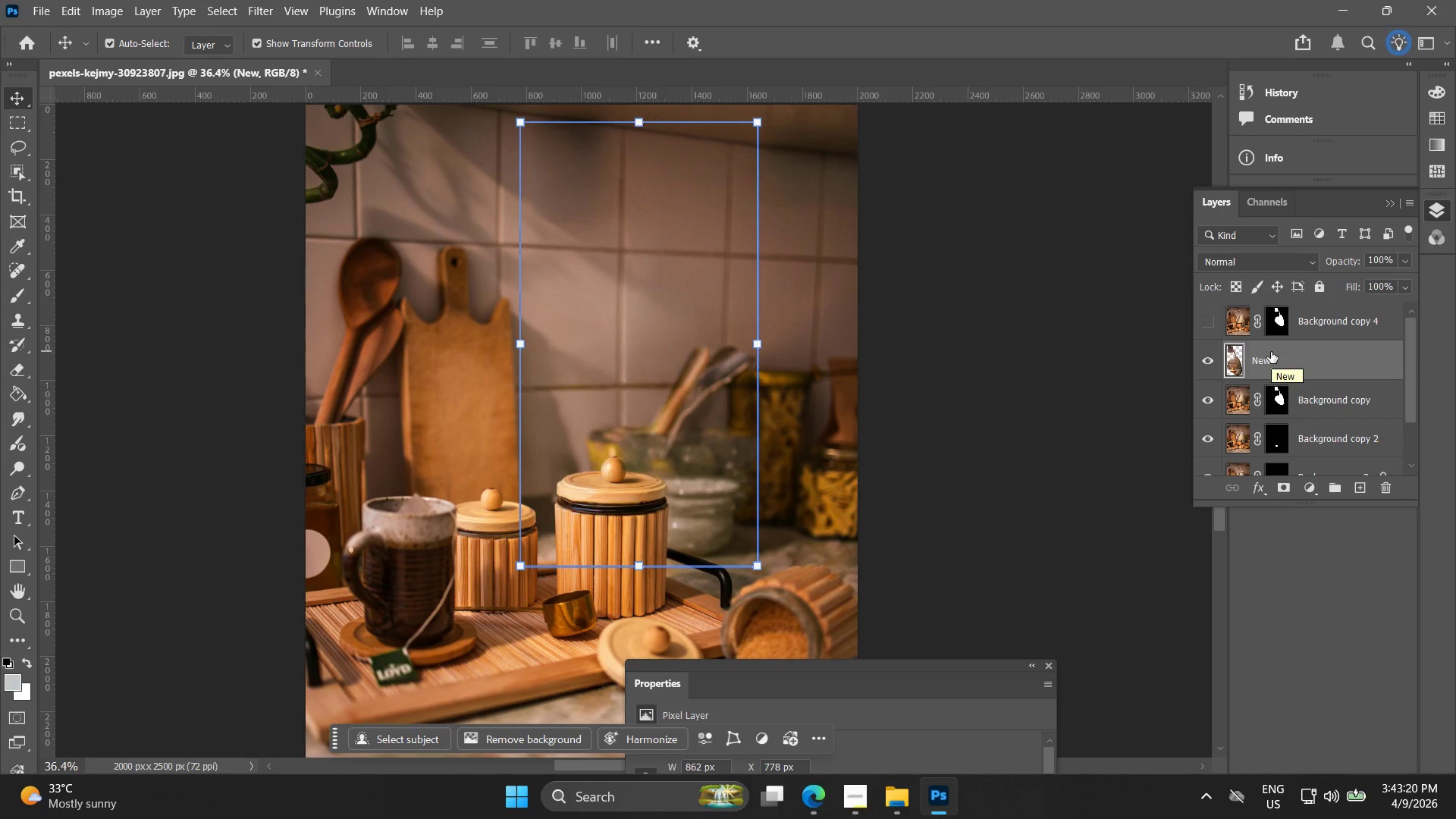 
wait(8.54)
 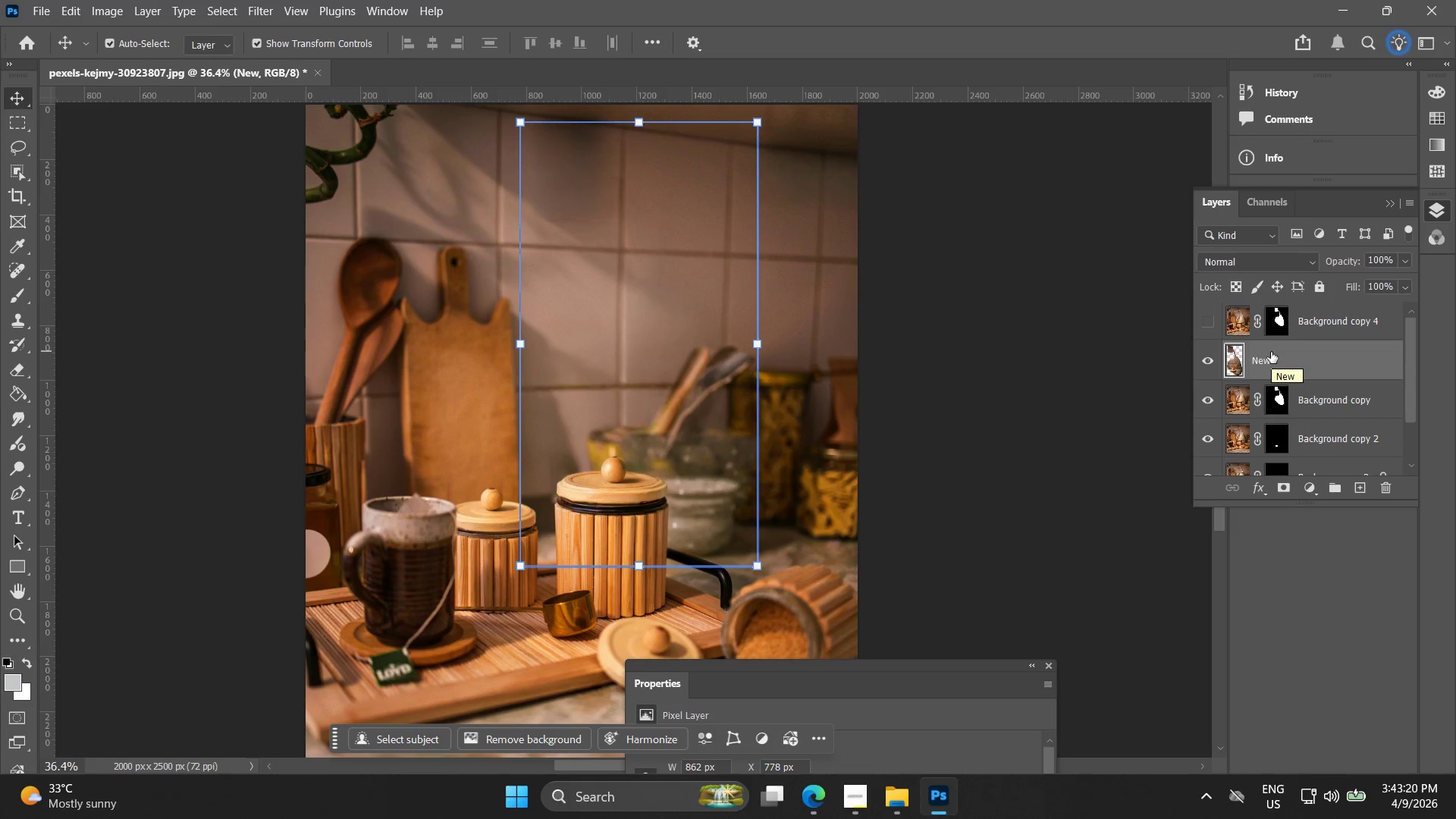 
scroll: coordinate [1277, 402], scroll_direction: down, amount: 3.0
 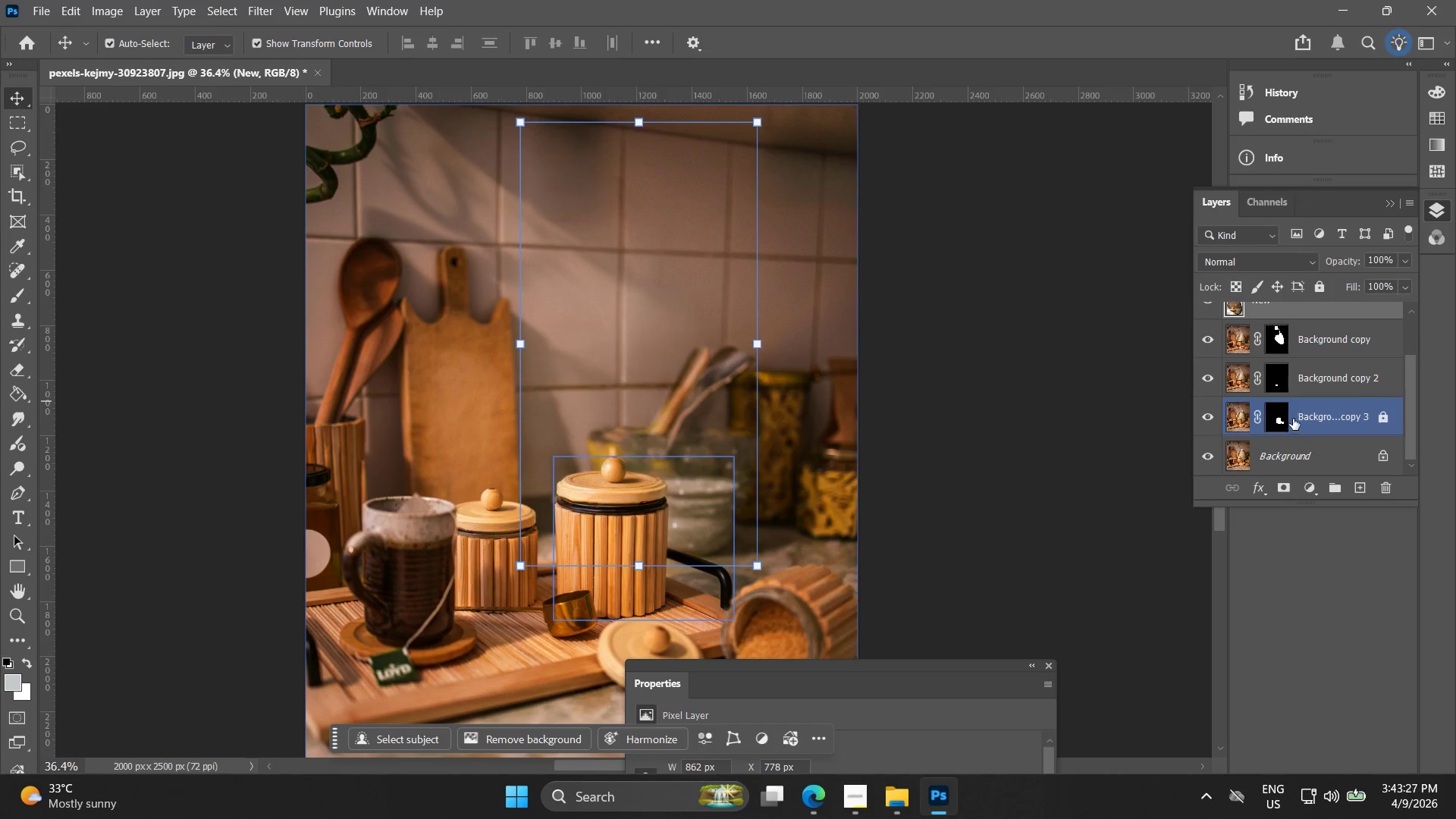 
left_click([1288, 419])
 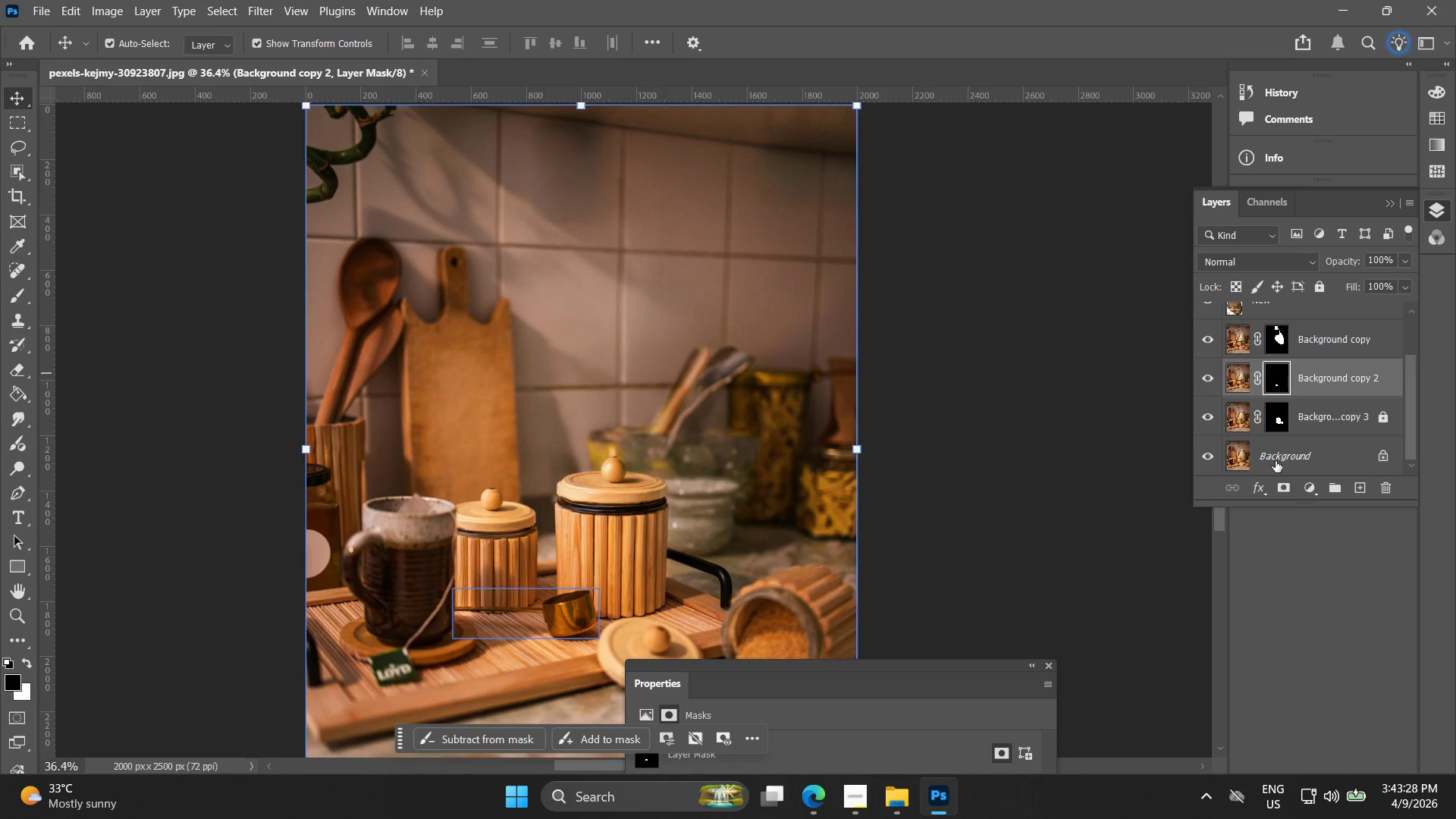 
left_click([1282, 415])
 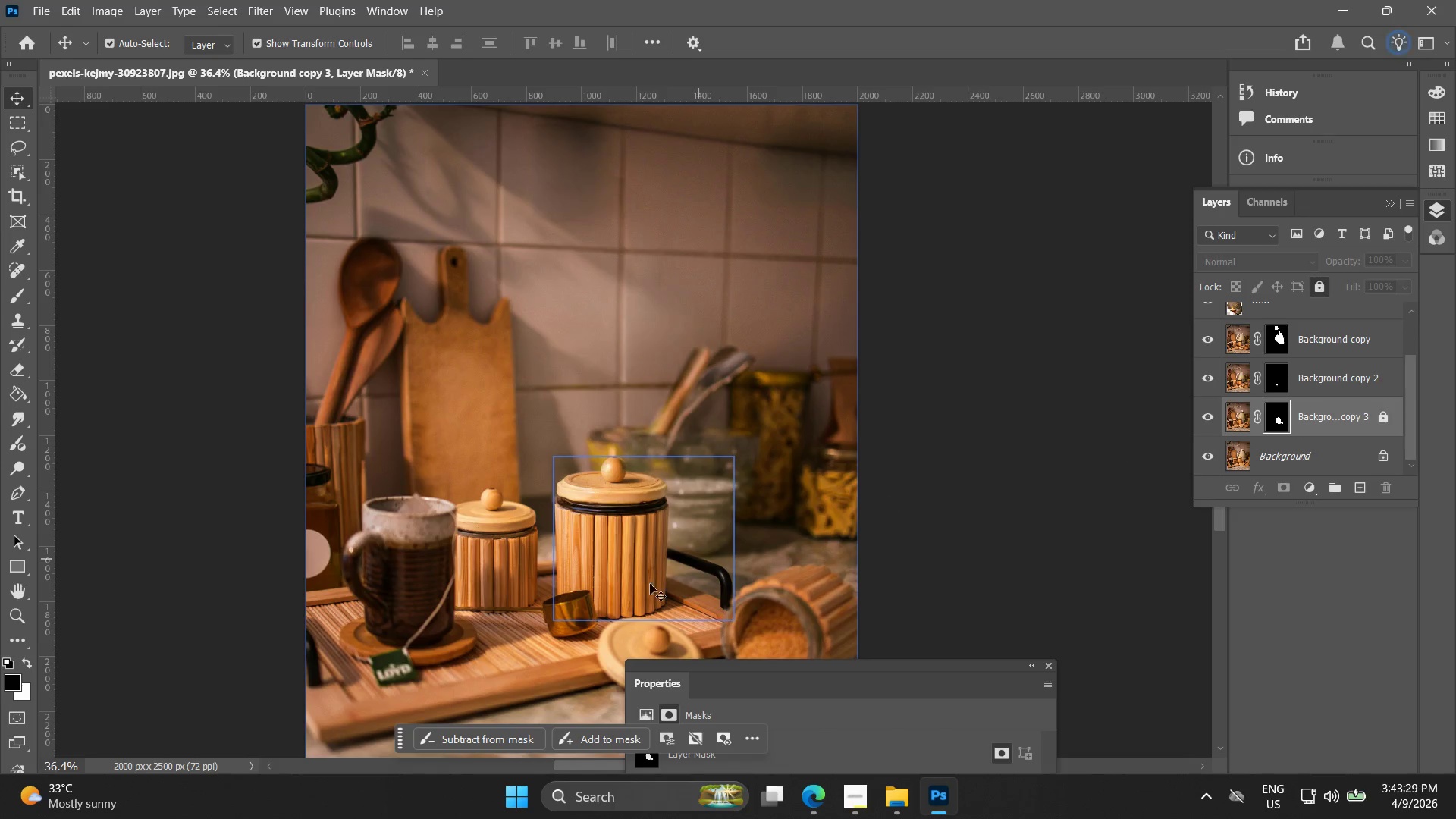 
hold_key(key=AltLeft, duration=0.38)
 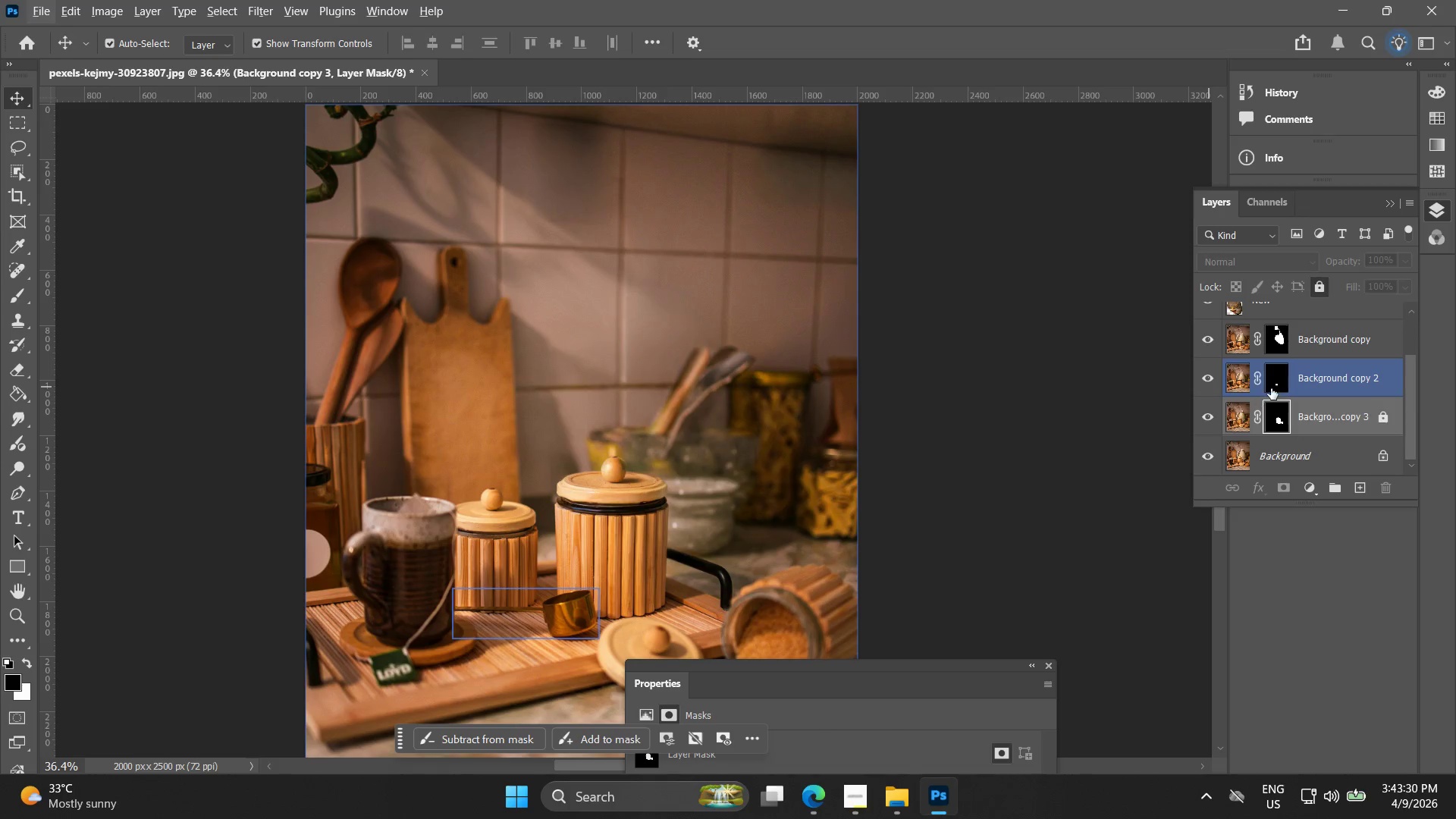 
left_click([1271, 387])
 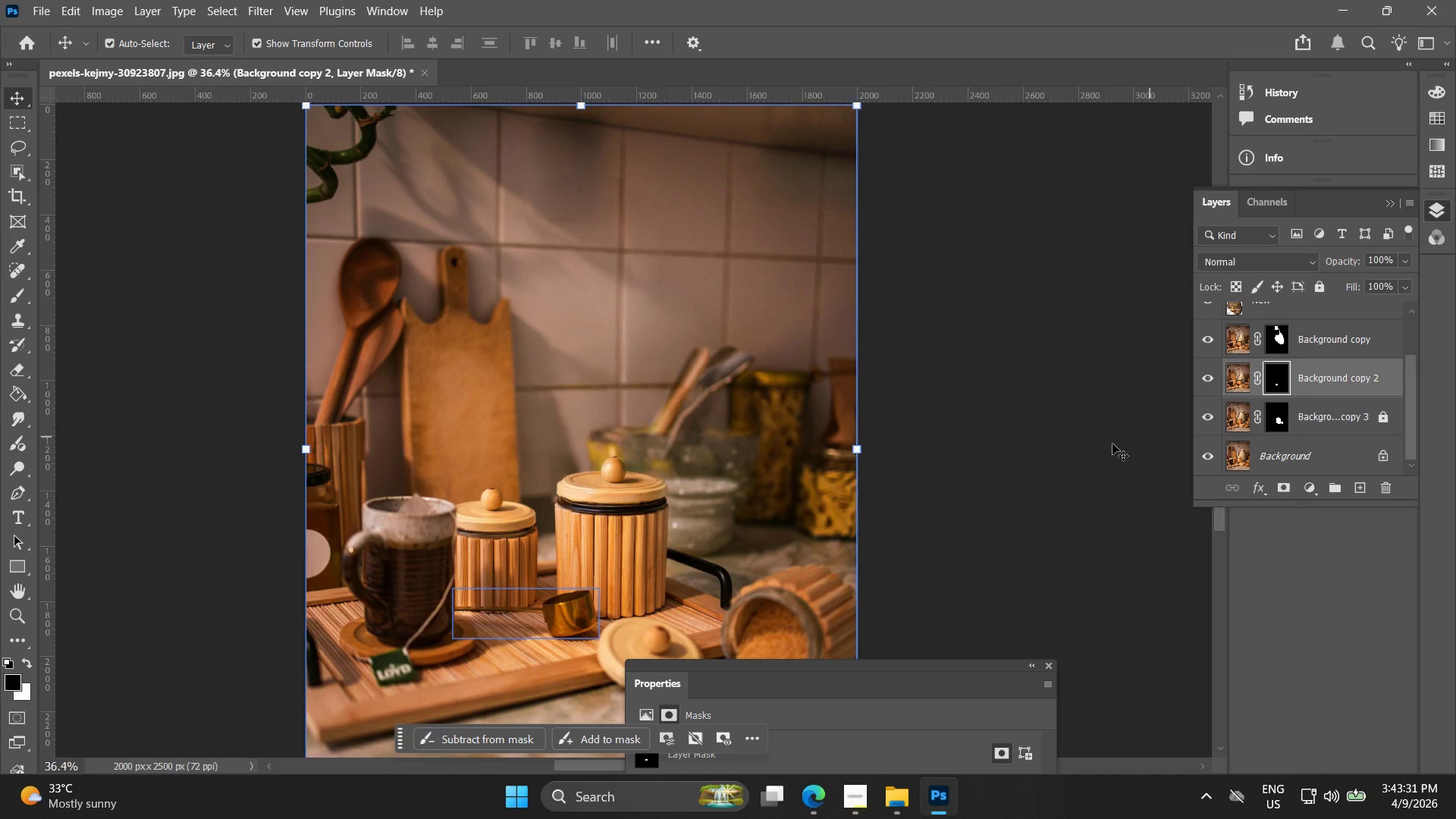 
hold_key(key=AltLeft, duration=0.59)
 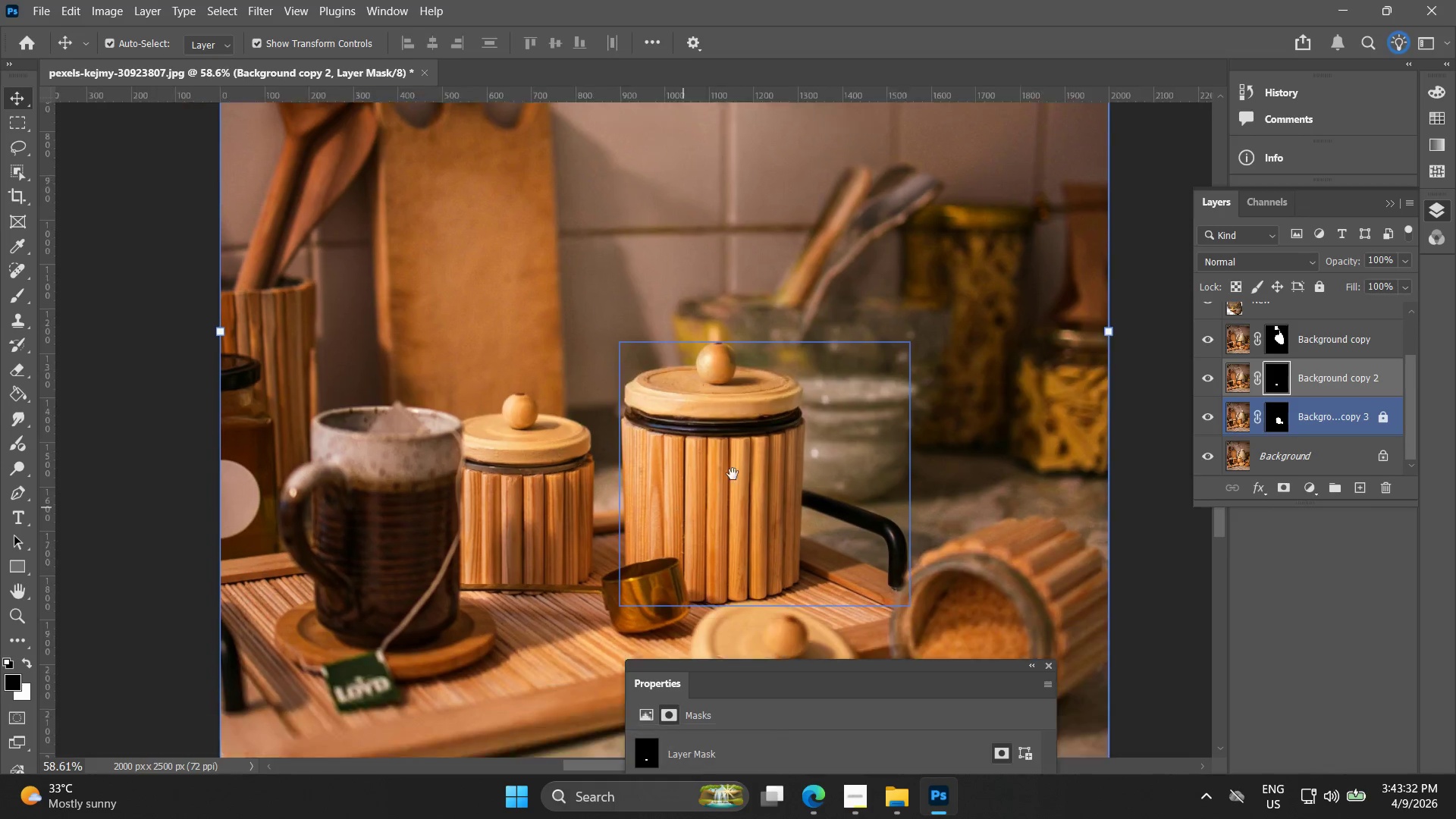 
hold_key(key=AltLeft, duration=2.75)
 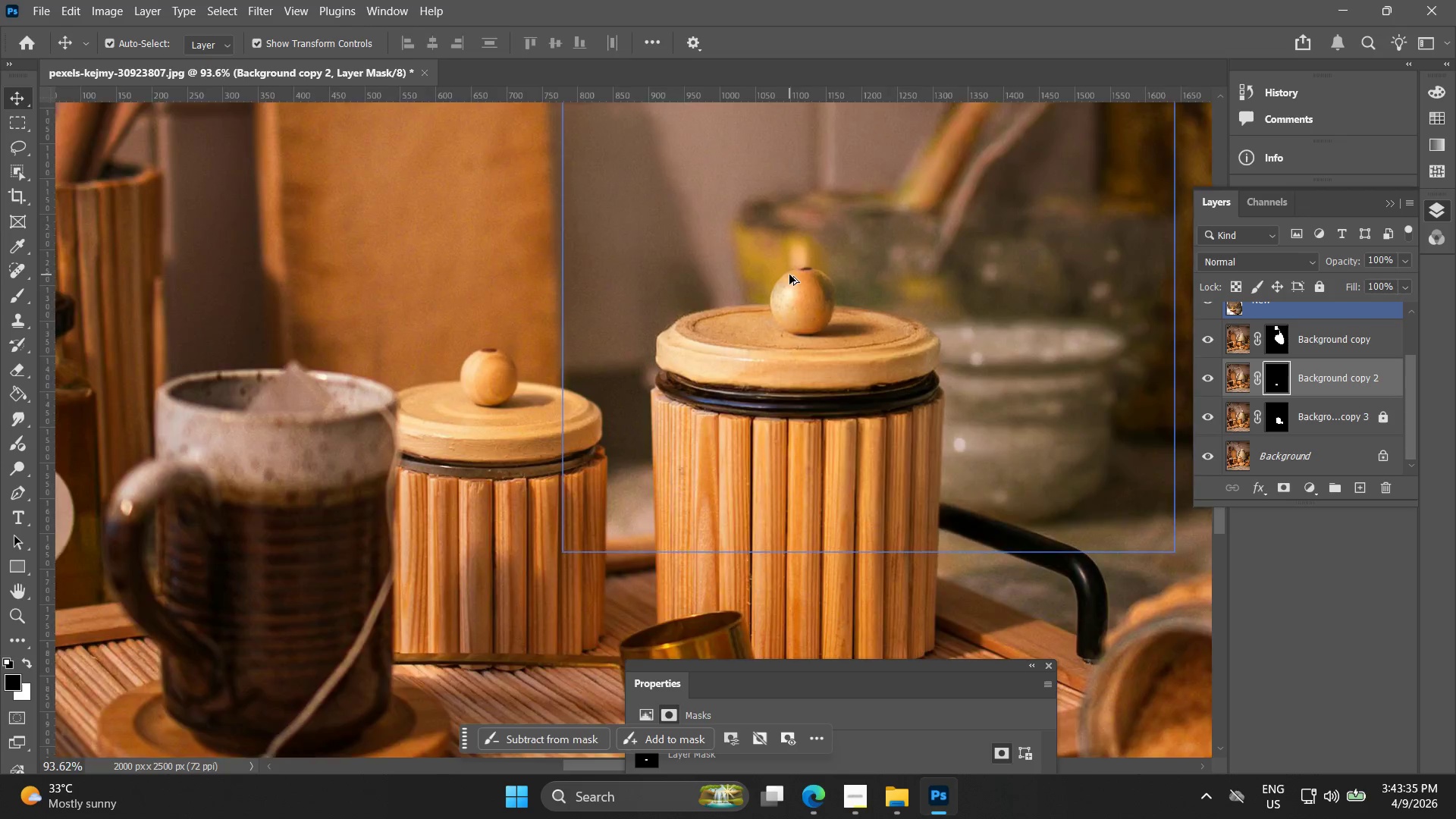 
scroll: coordinate [571, 582], scroll_direction: up, amount: 5.0
 